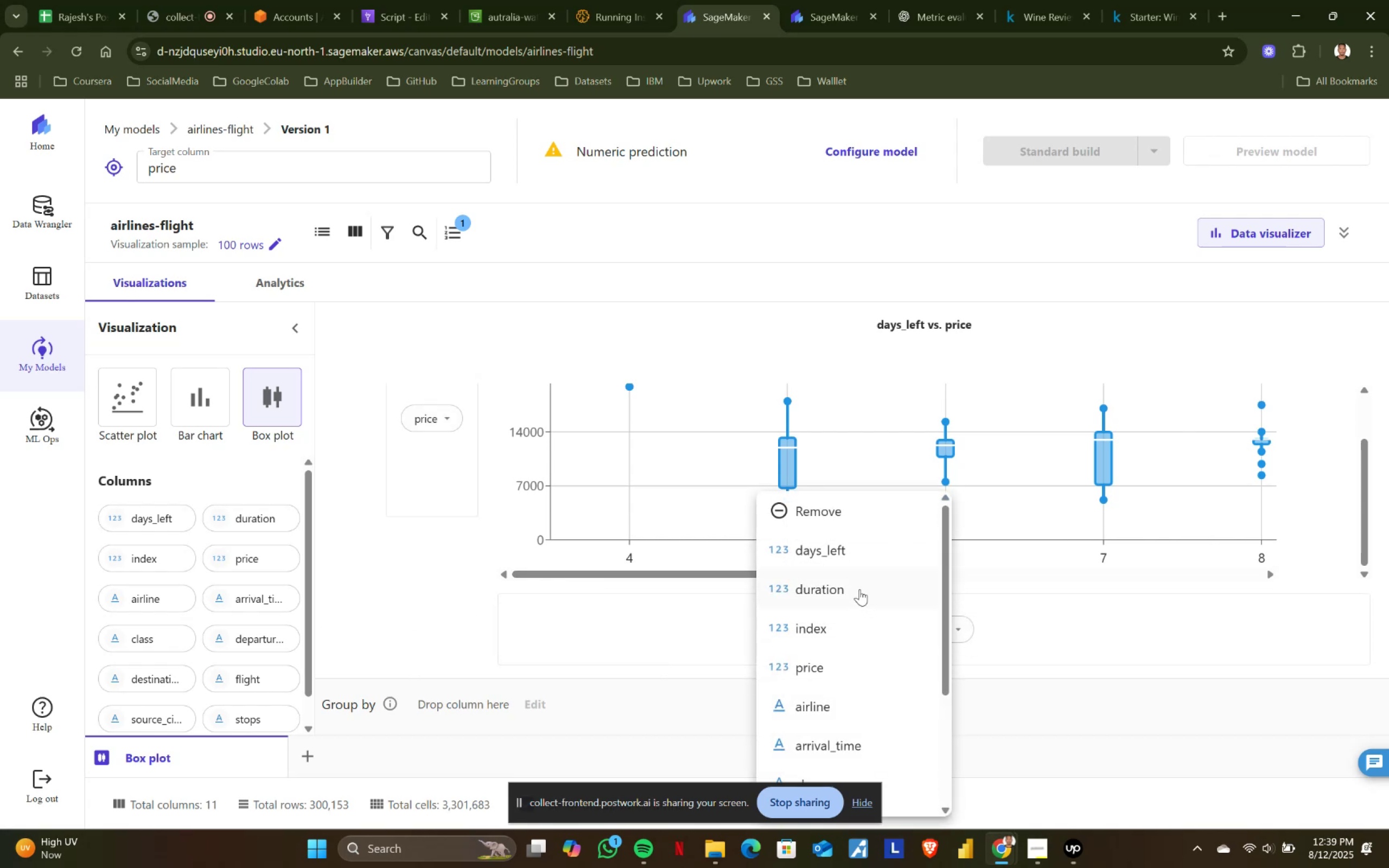 
left_click([858, 585])
 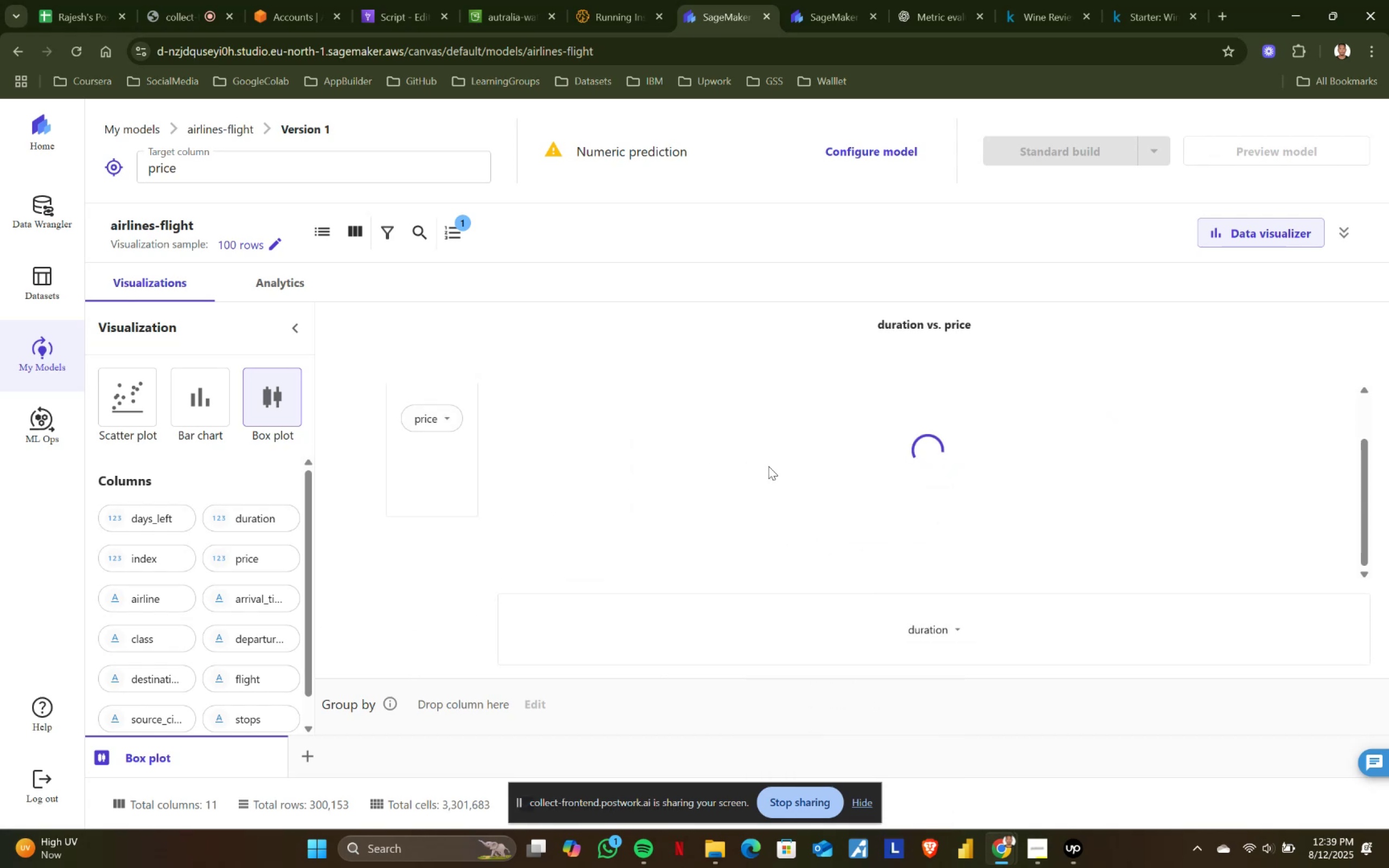 
wait(8.42)
 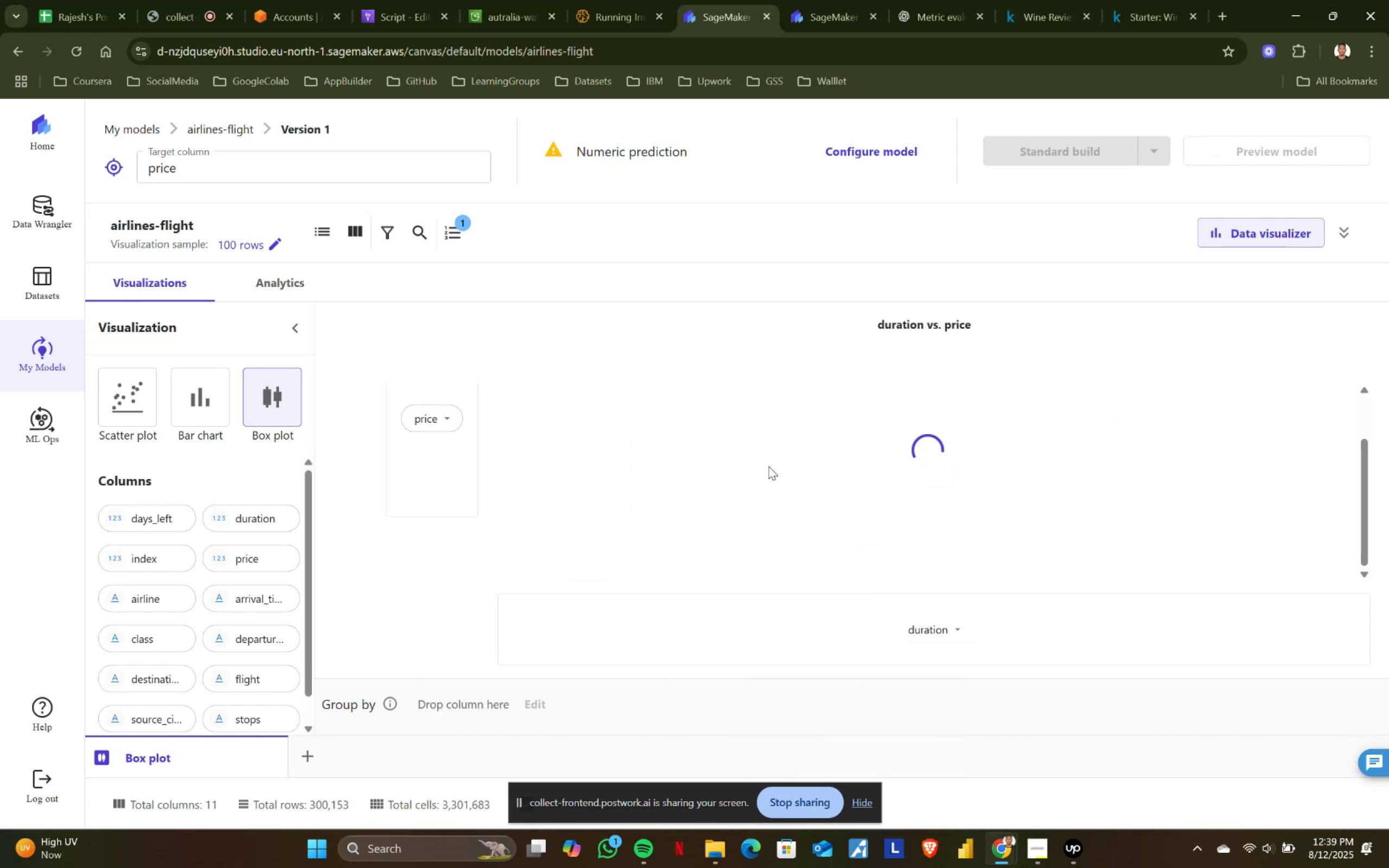 
left_click([438, 421])
 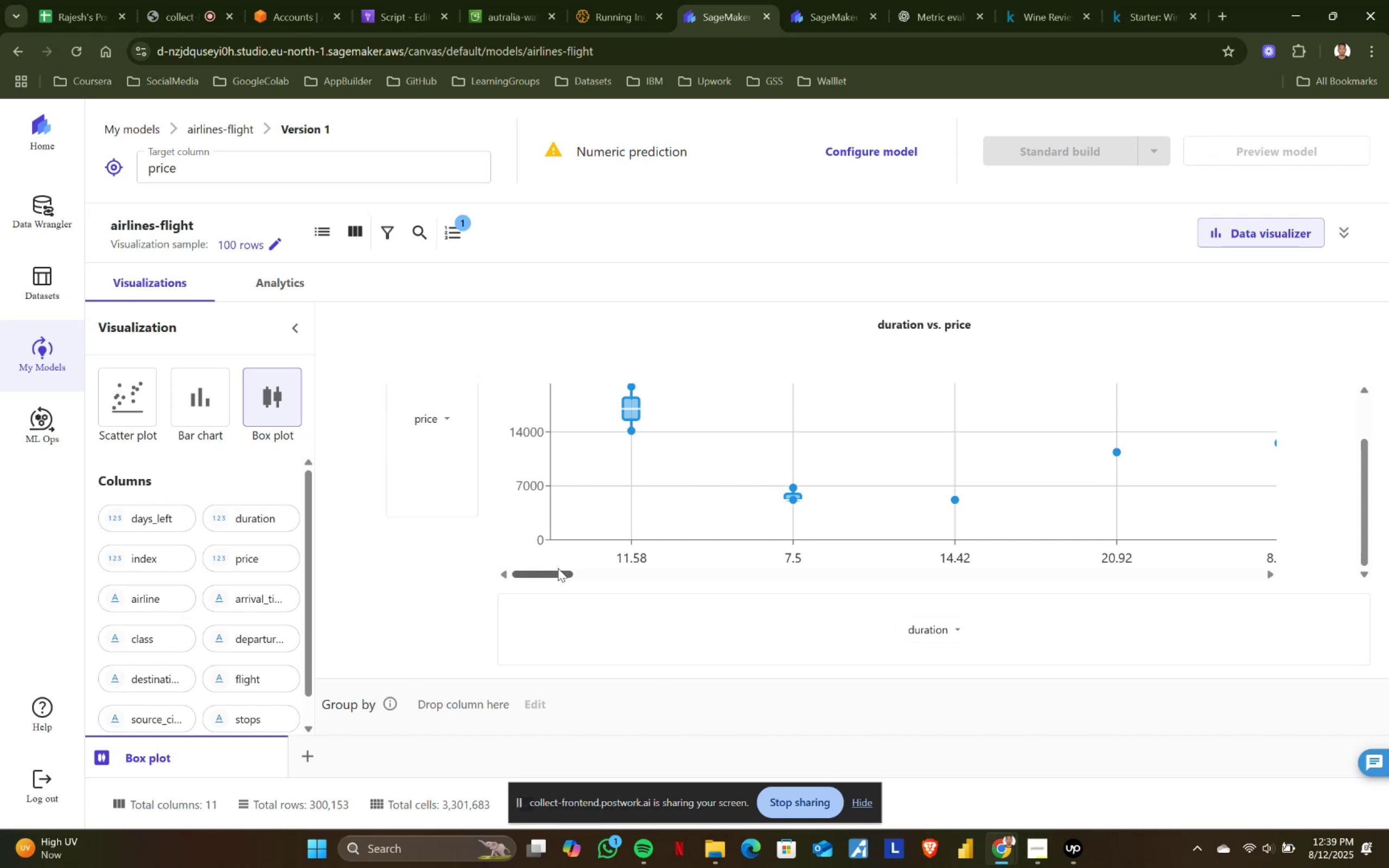 
left_click_drag(start_coordinate=[556, 574], to_coordinate=[274, 590])
 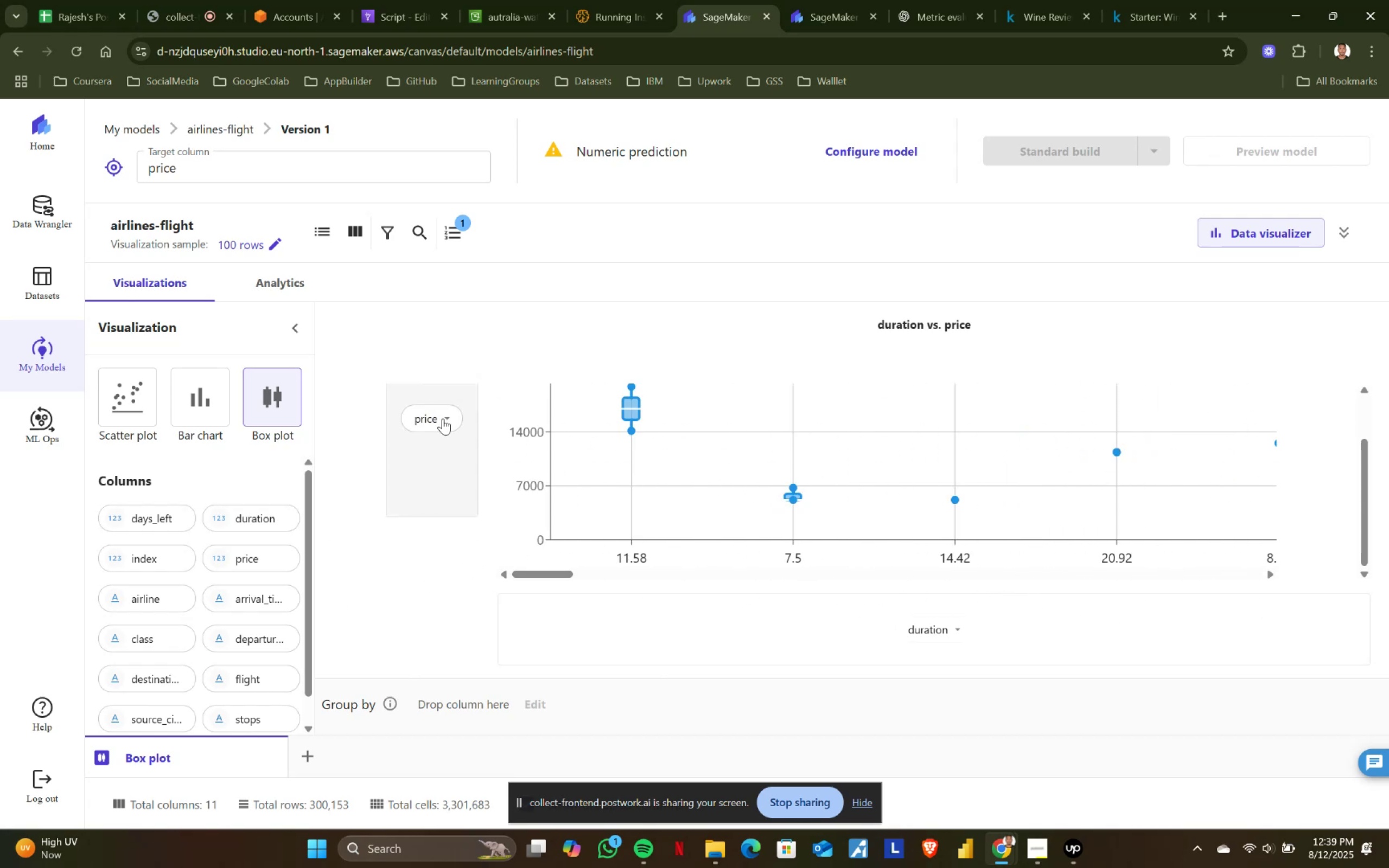 
left_click([438, 409])
 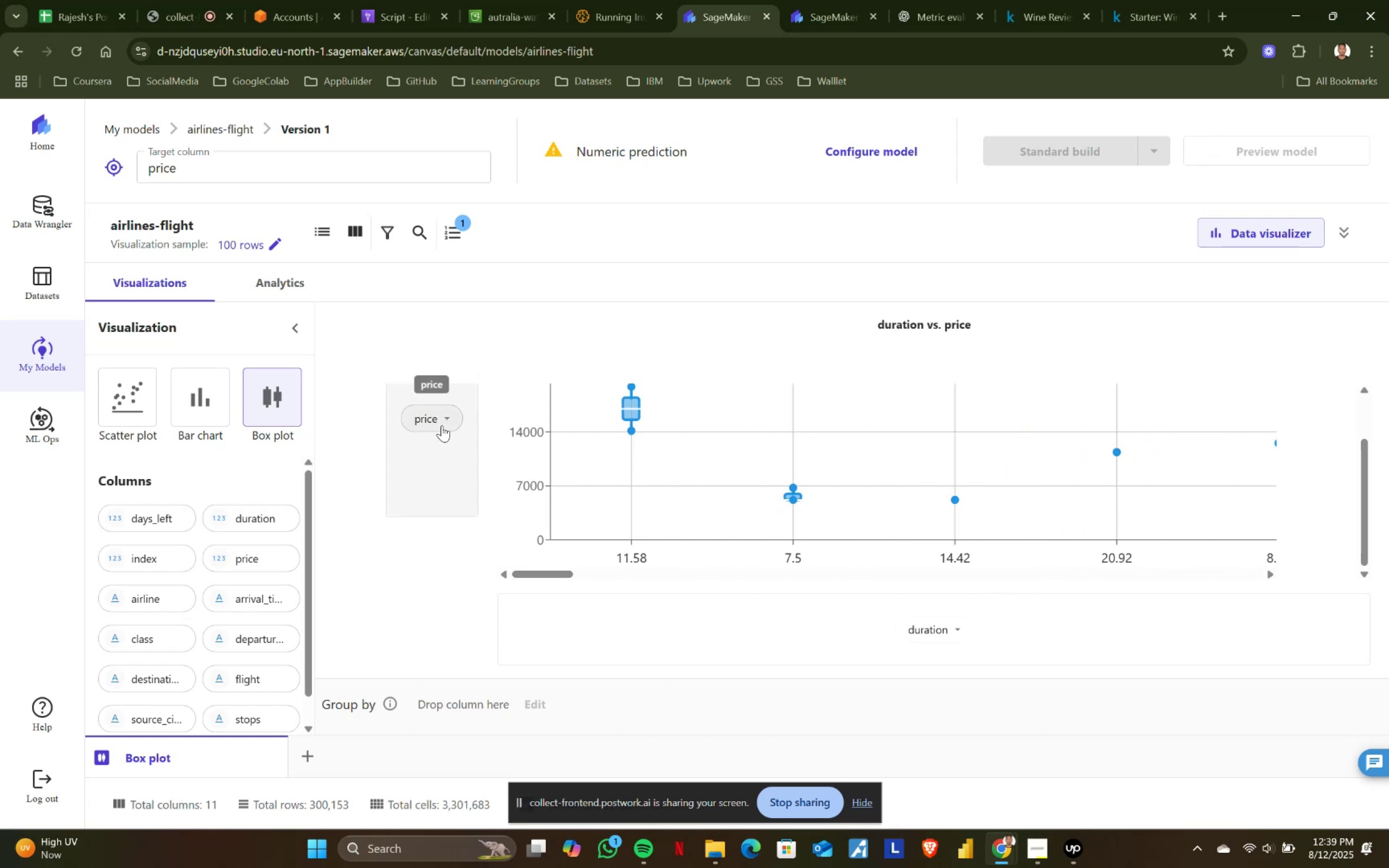 
left_click([450, 414])
 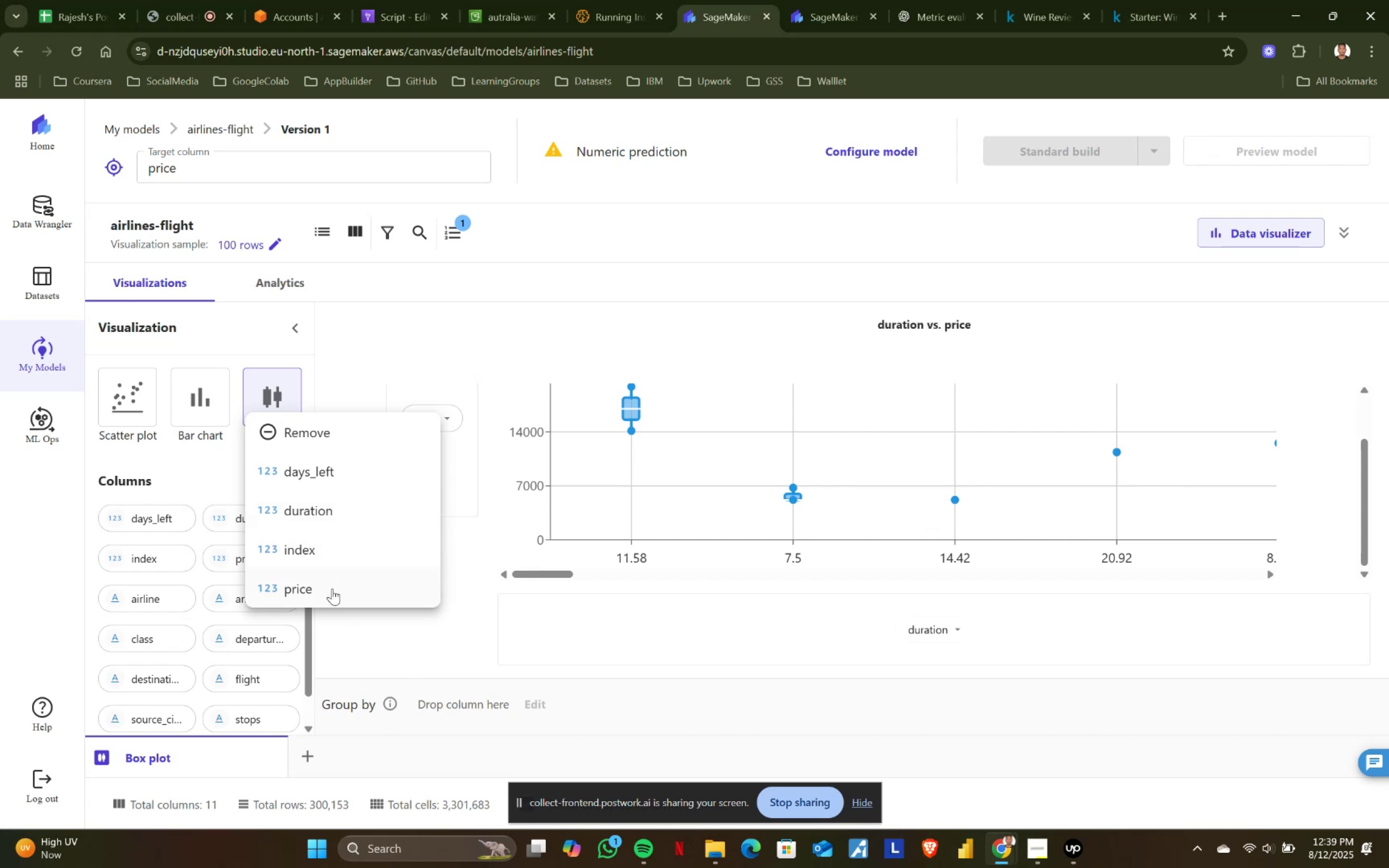 
left_click([335, 482])
 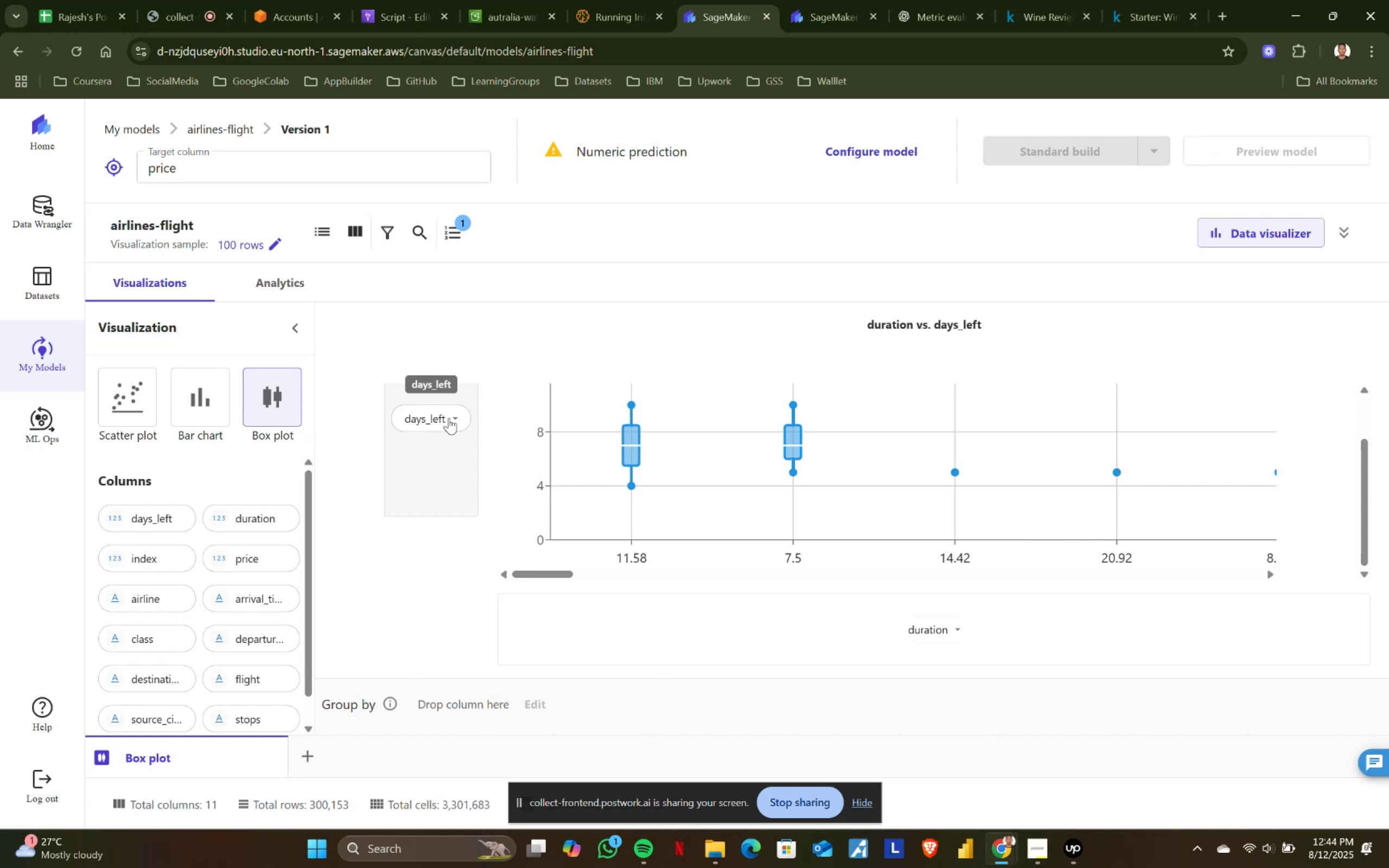 
wait(283.14)
 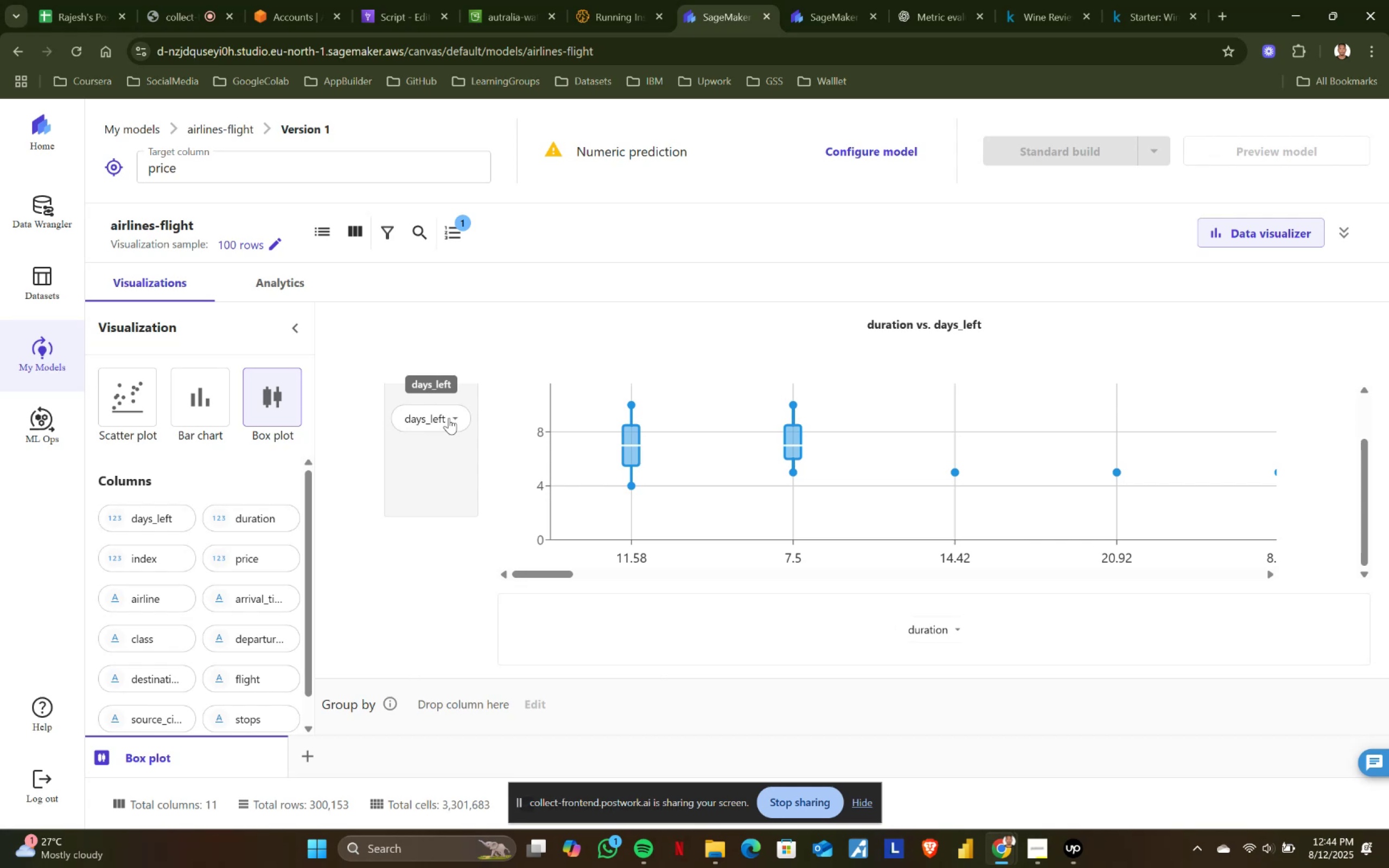 
left_click_drag(start_coordinate=[549, 572], to_coordinate=[983, 571])
 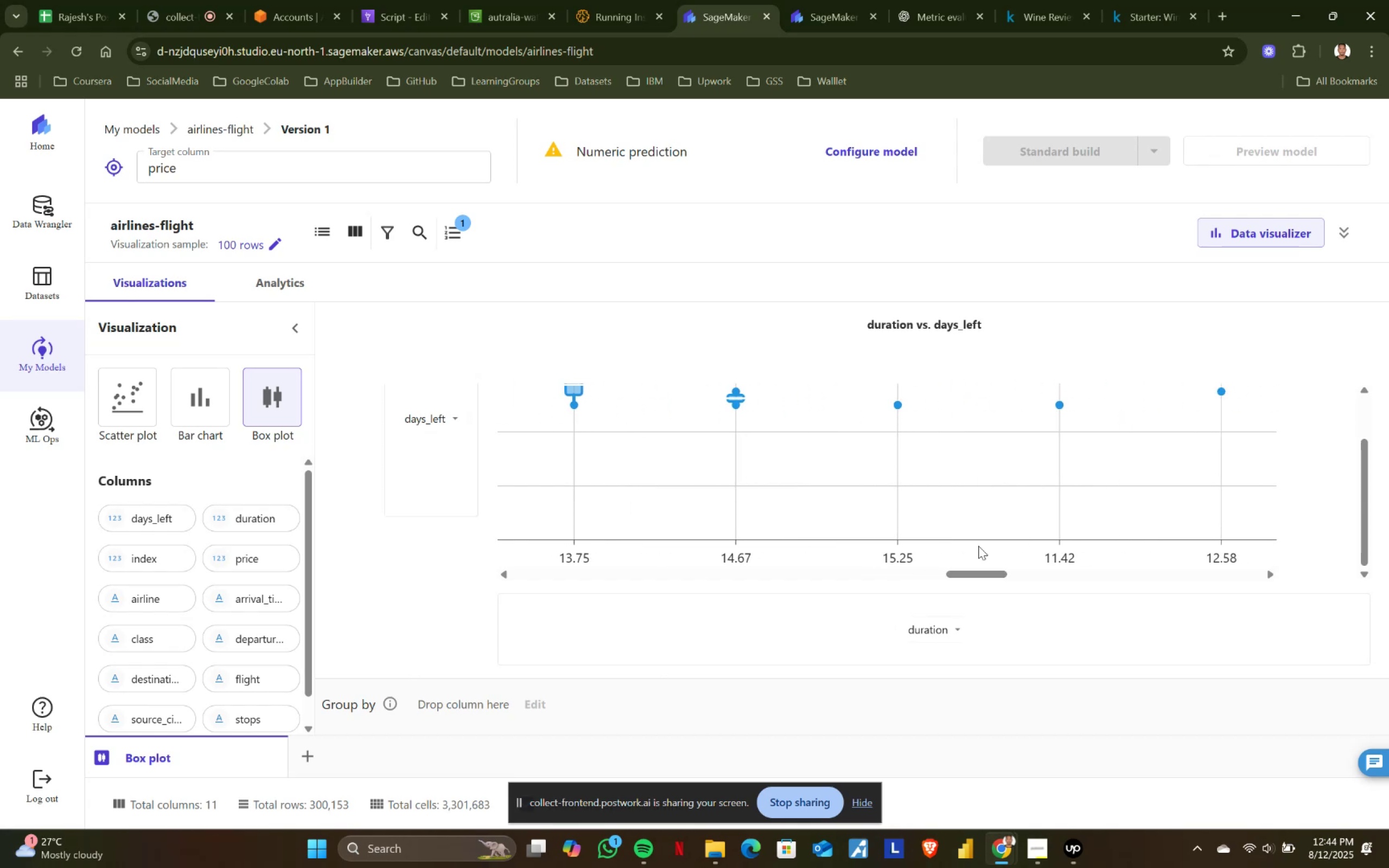 
scroll: coordinate [797, 540], scroll_direction: up, amount: 1.0
 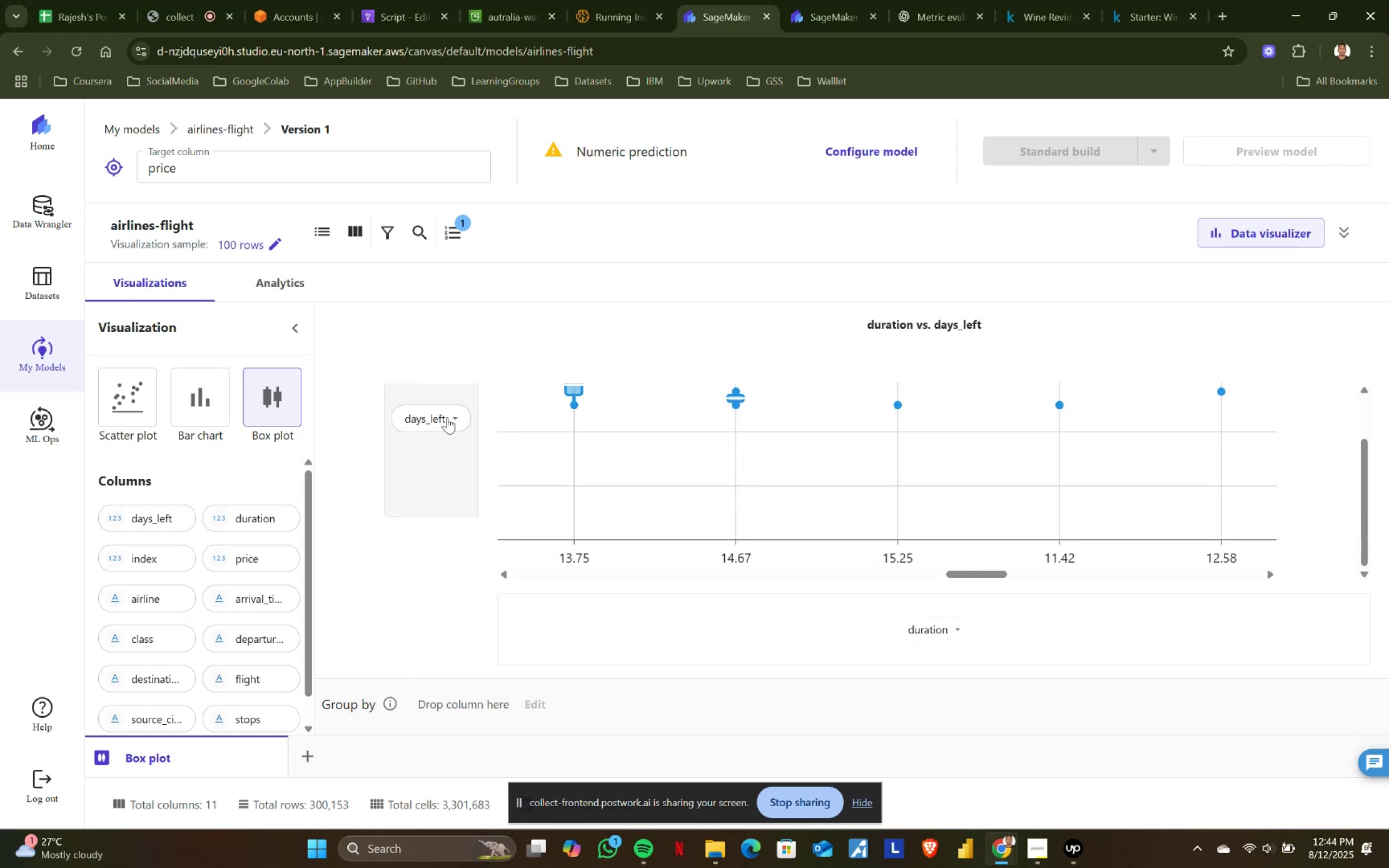 
left_click([447, 421])
 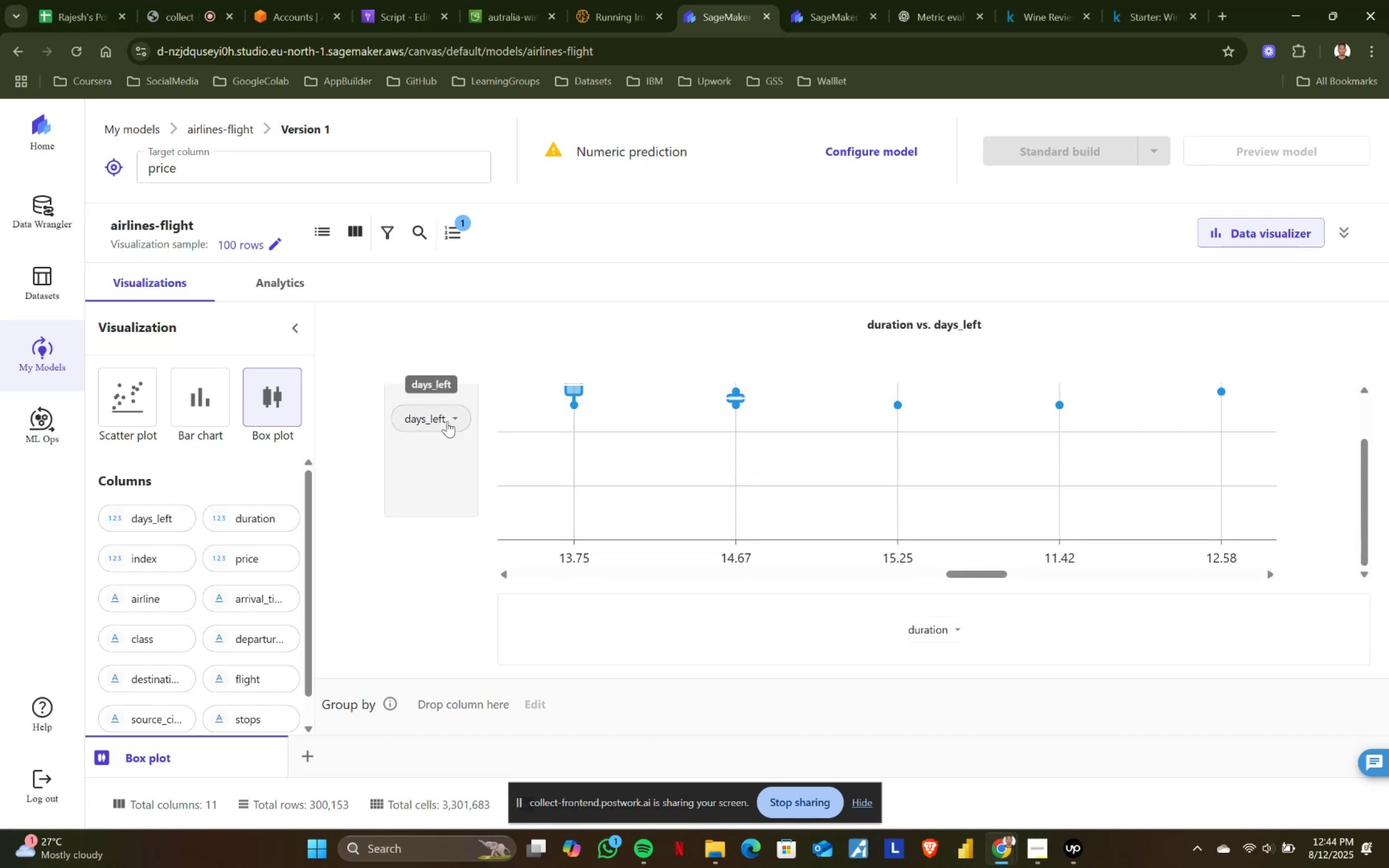 
left_click([447, 421])
 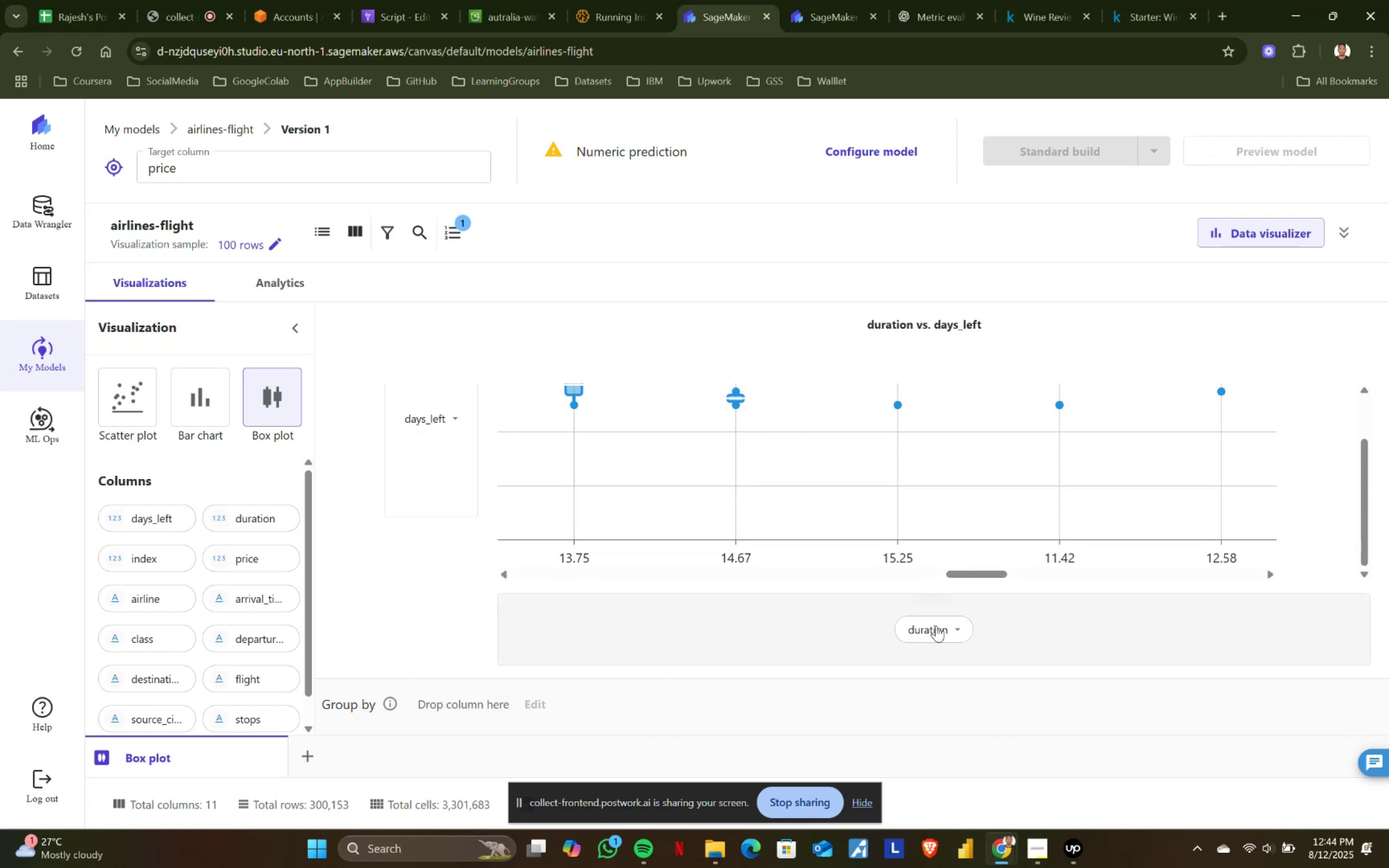 
left_click([961, 626])
 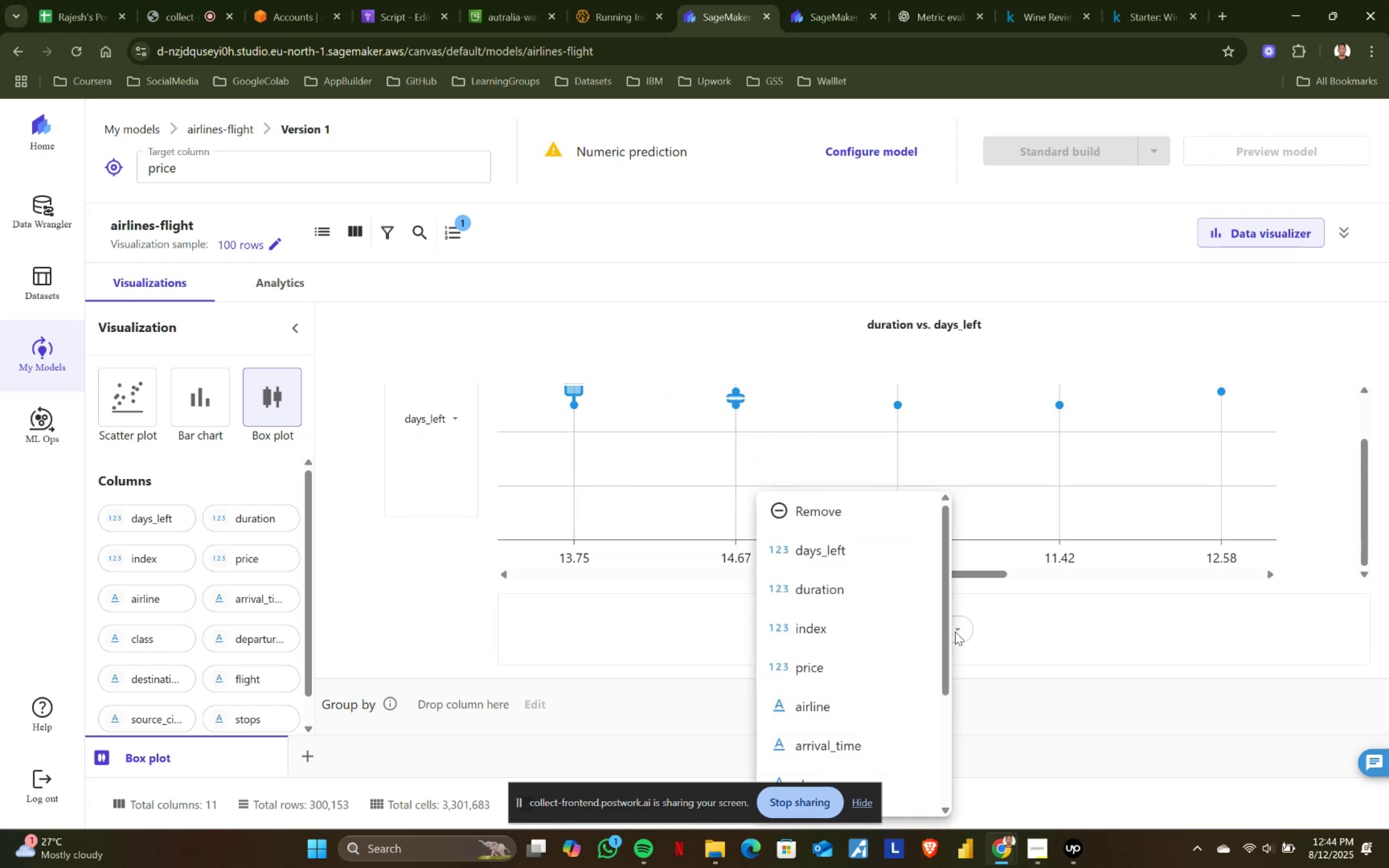 
scroll: coordinate [883, 666], scroll_direction: down, amount: 4.0
 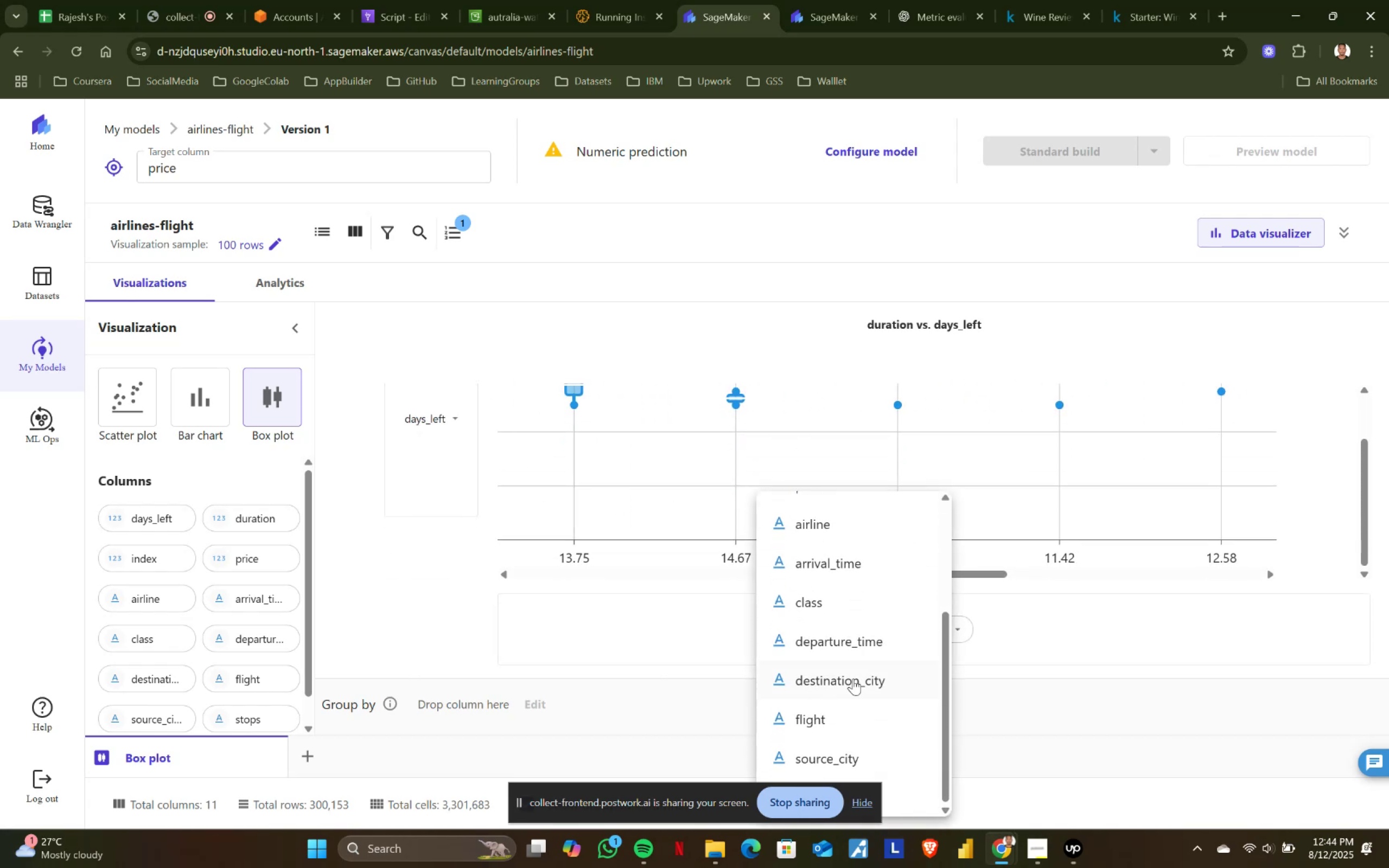 
scroll: coordinate [861, 643], scroll_direction: up, amount: 2.0
 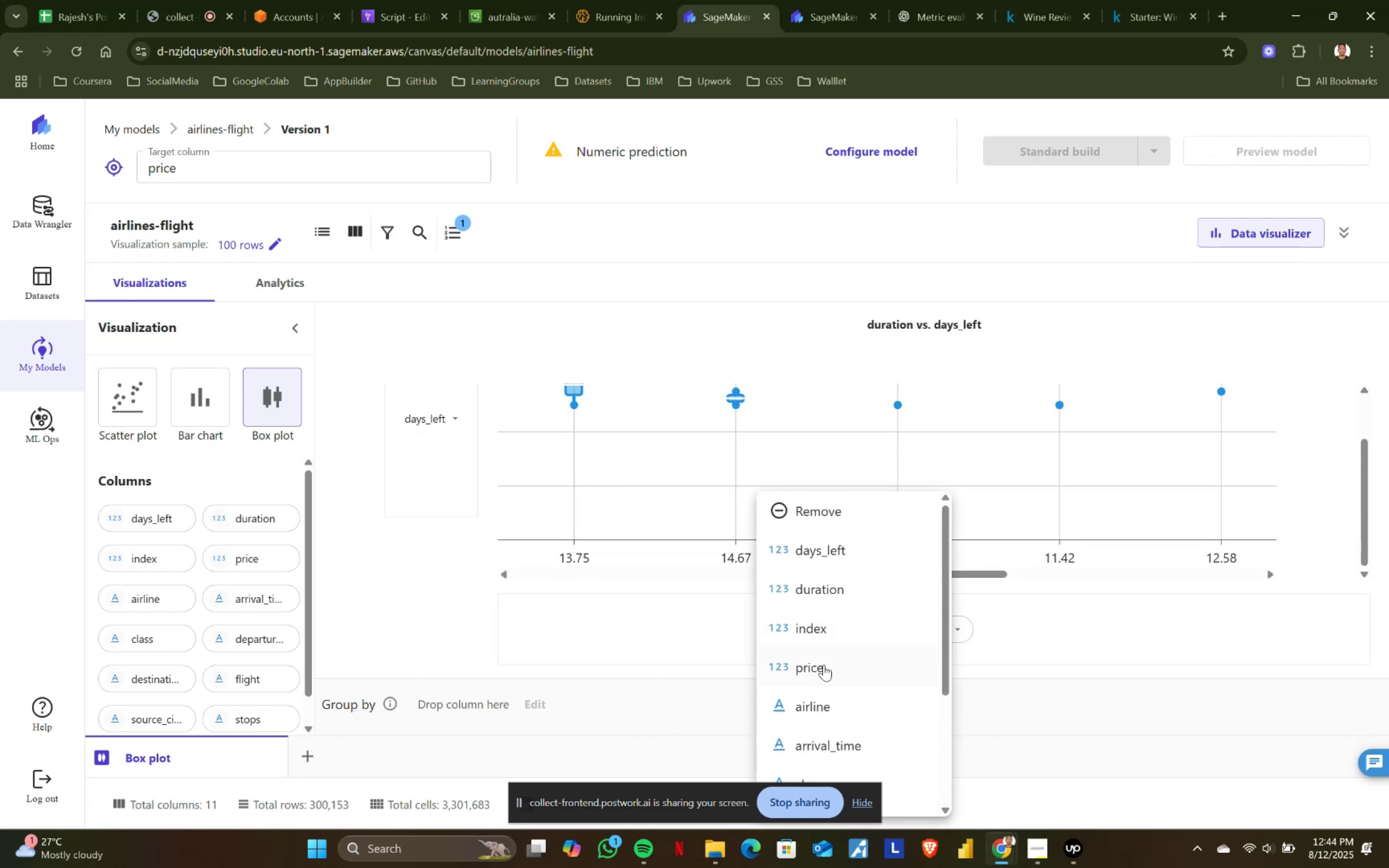 
left_click([824, 665])
 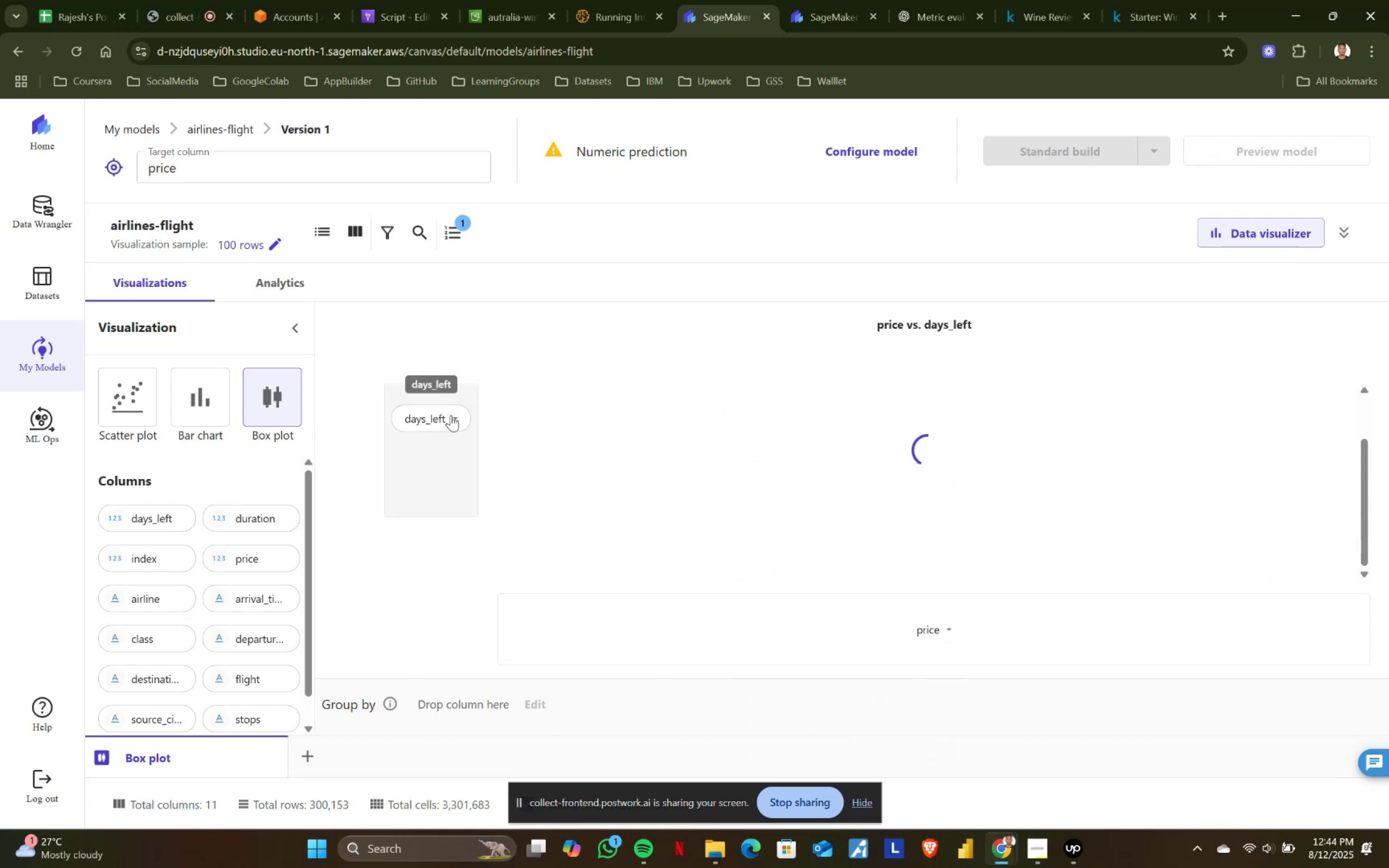 
left_click([453, 414])
 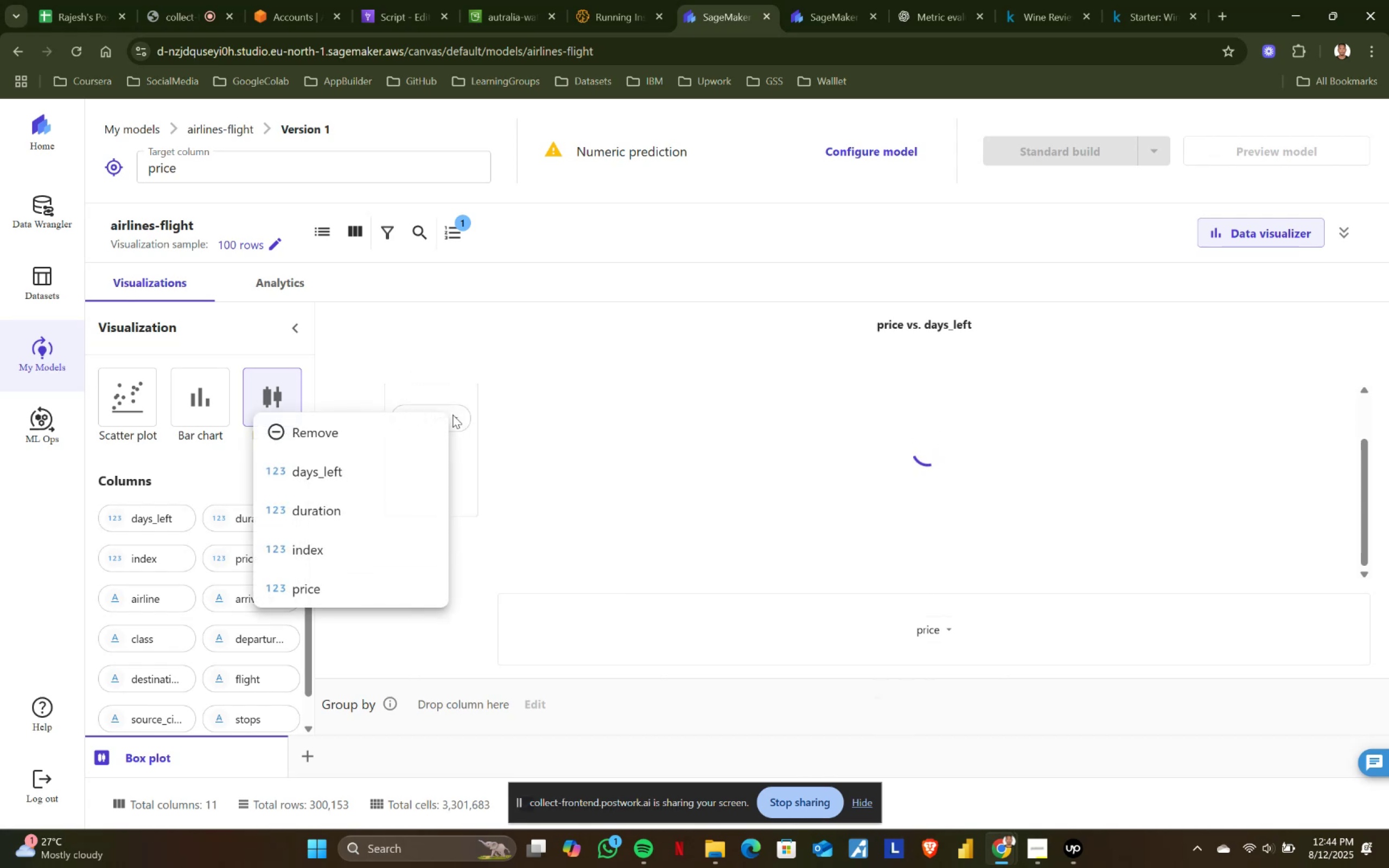 
left_click([453, 414])
 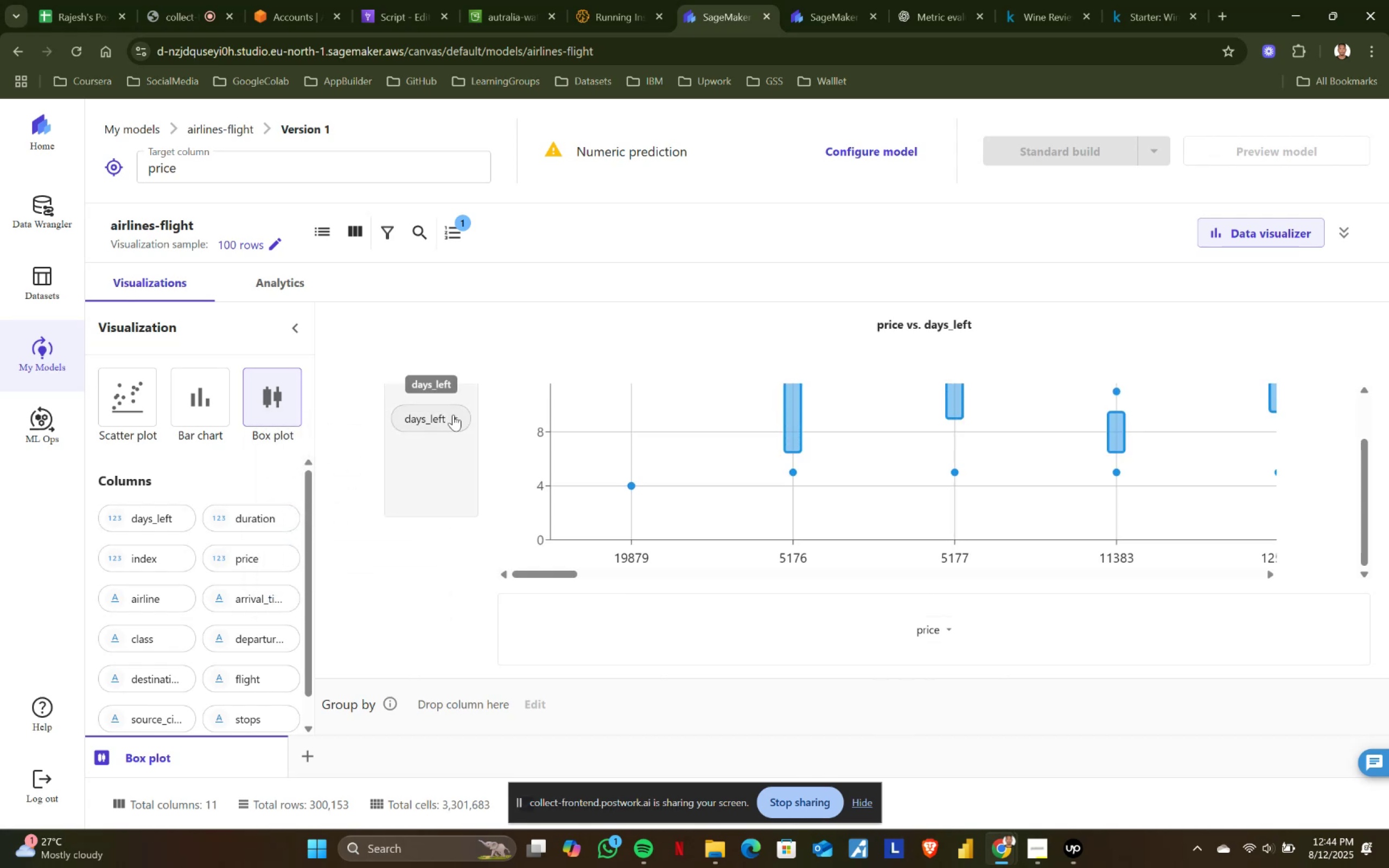 
left_click([453, 414])
 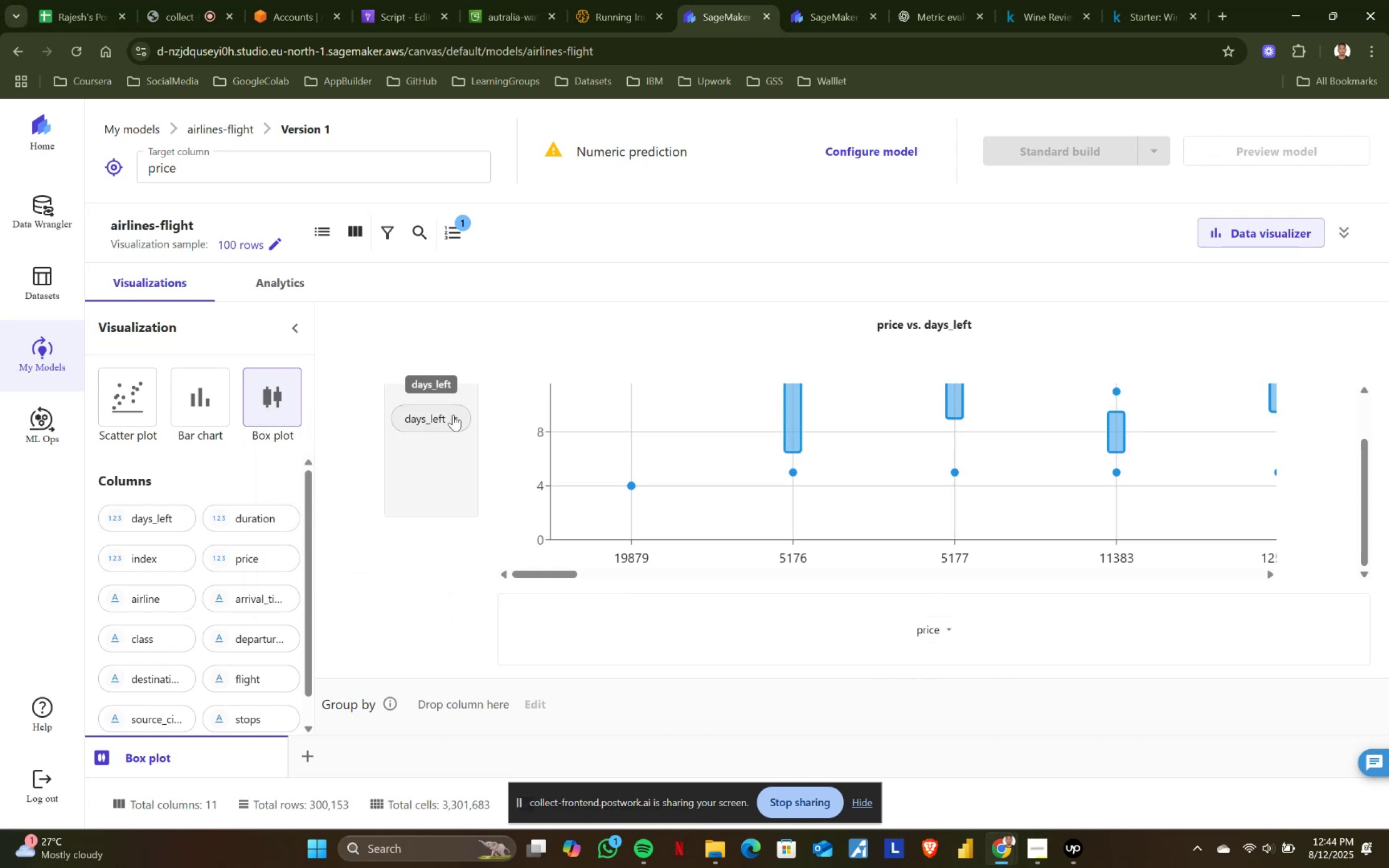 
left_click([453, 414])
 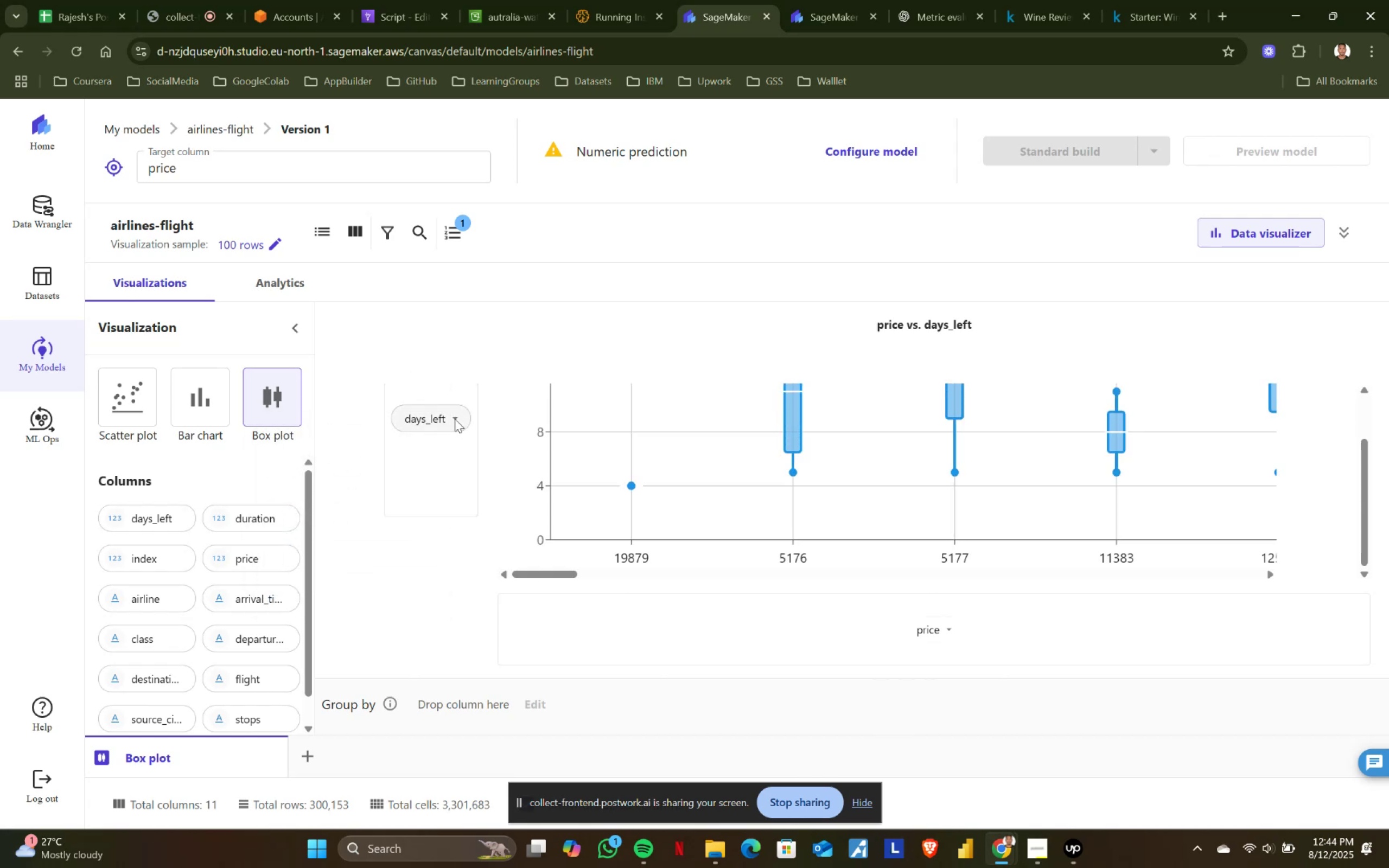 
left_click([454, 417])
 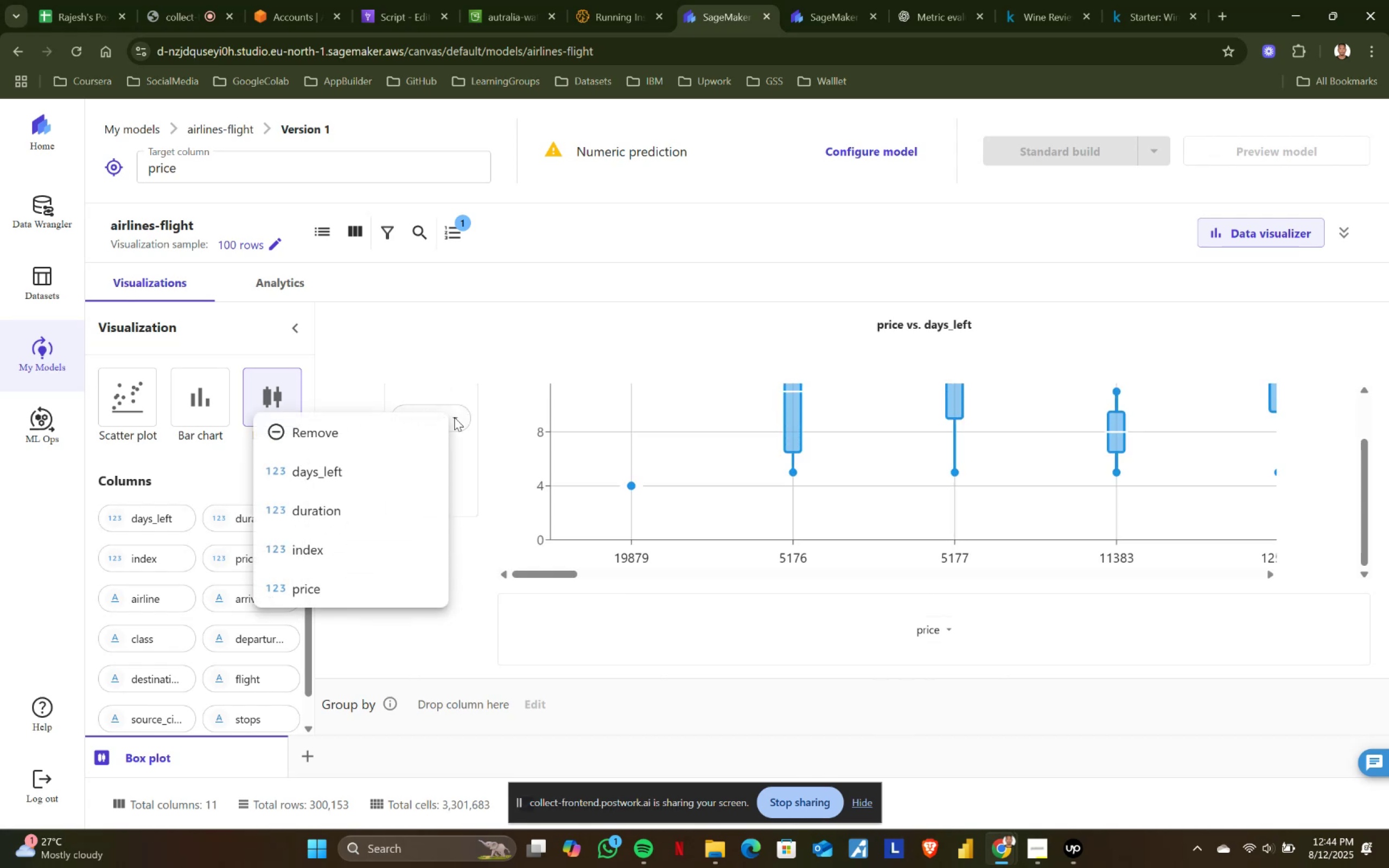 
left_click([454, 417])
 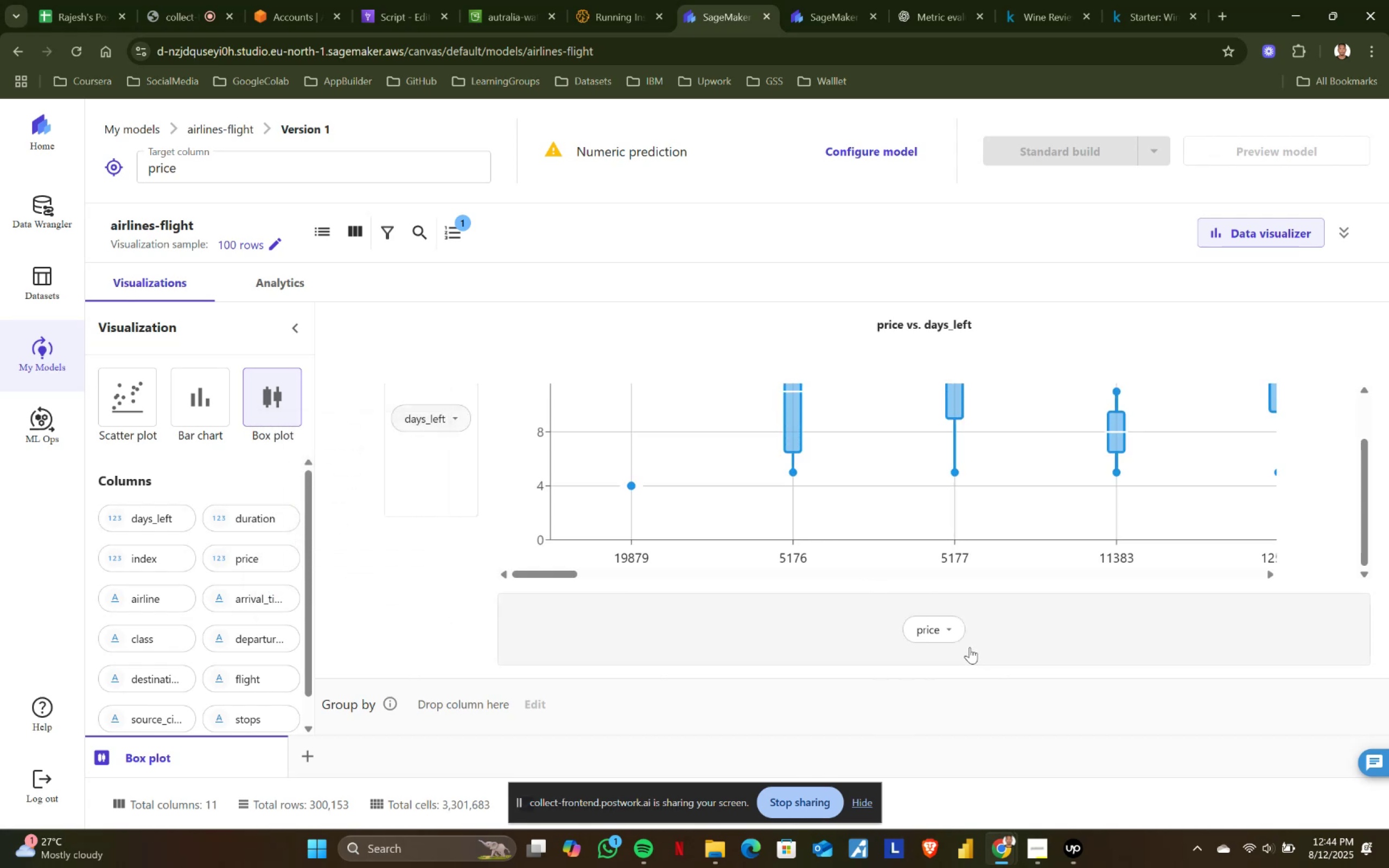 
left_click([953, 622])
 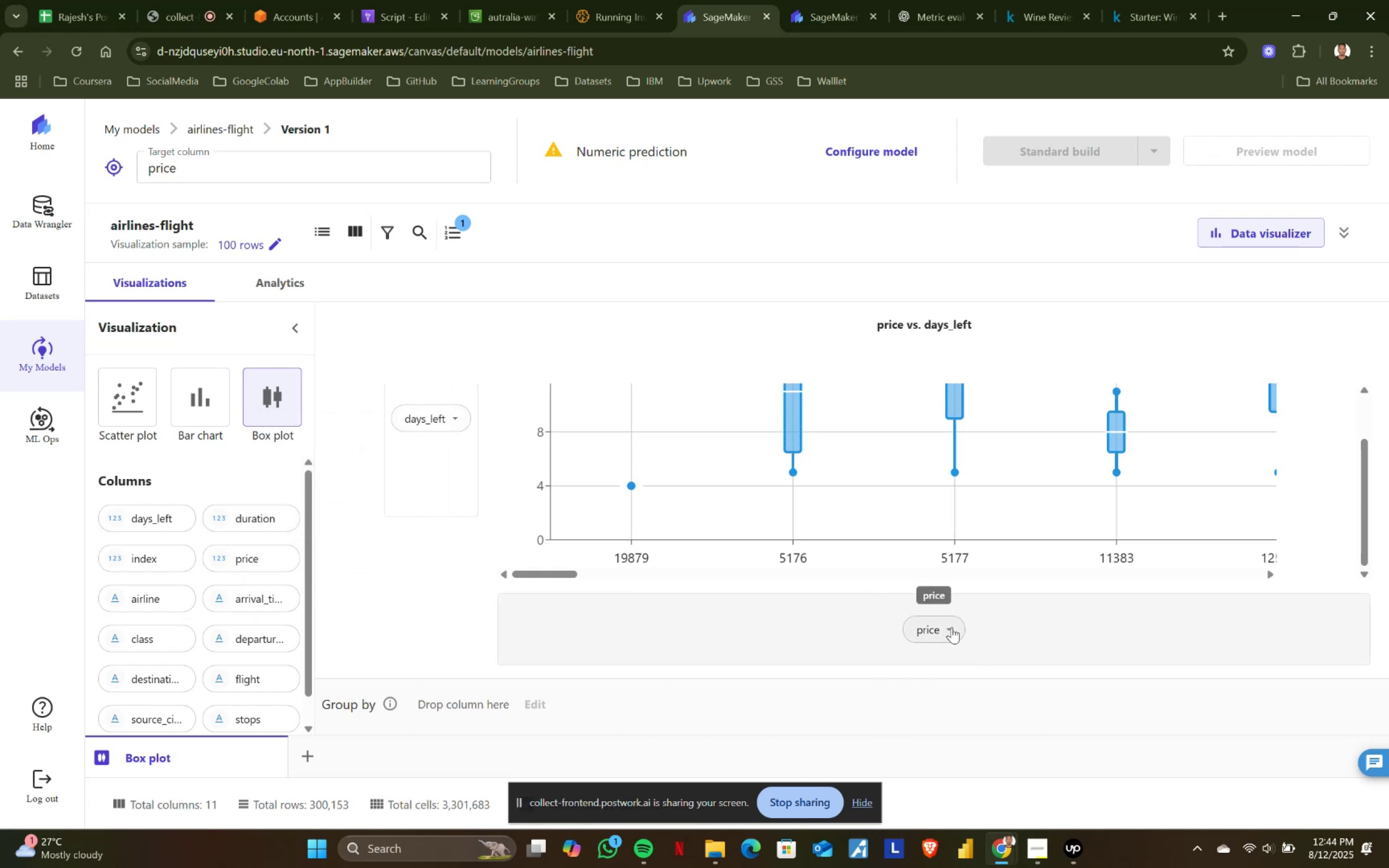 
left_click([951, 628])
 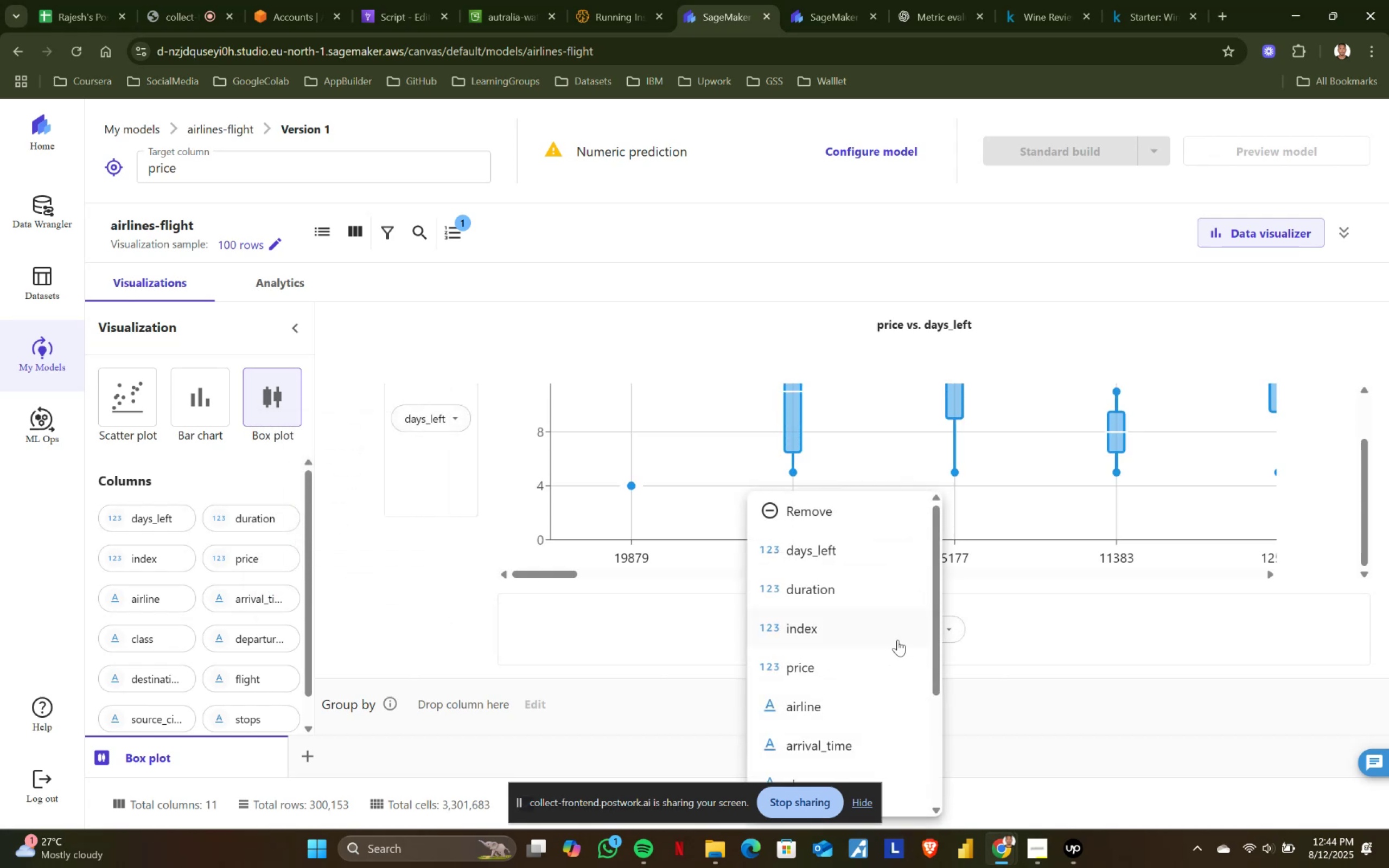 
scroll: coordinate [895, 653], scroll_direction: down, amount: 1.0
 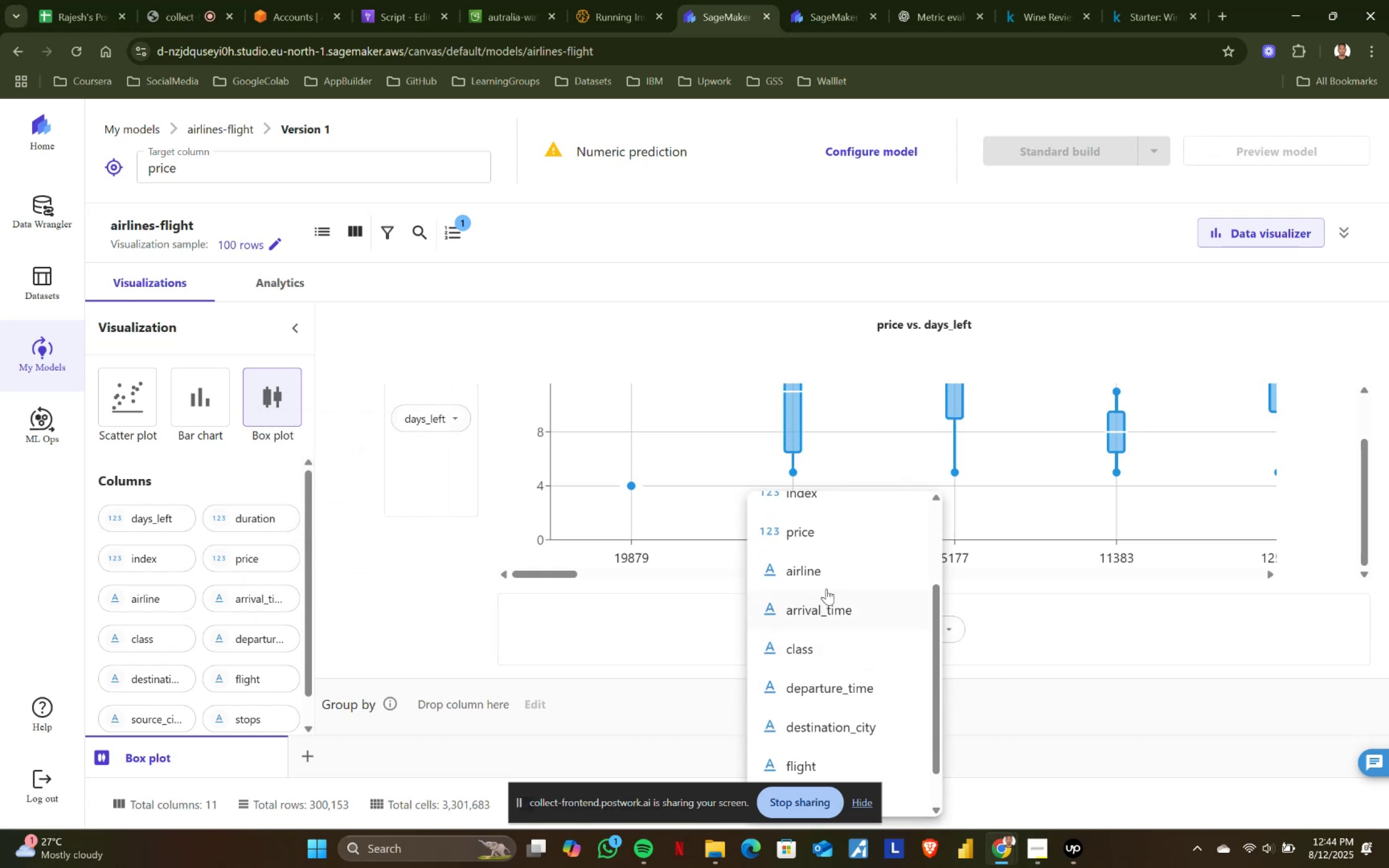 
left_click([826, 576])
 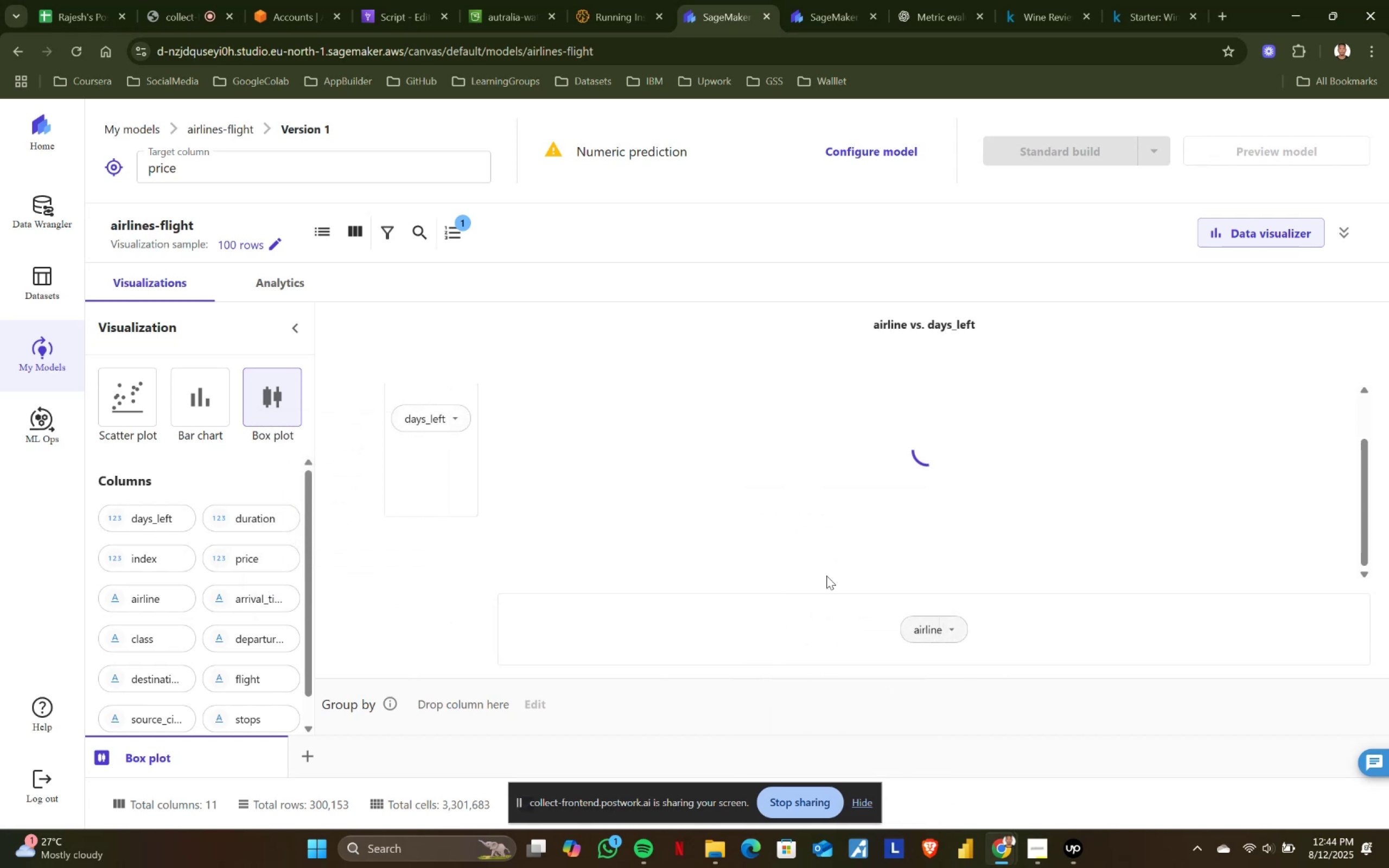 
scroll: coordinate [418, 539], scroll_direction: up, amount: 6.0
 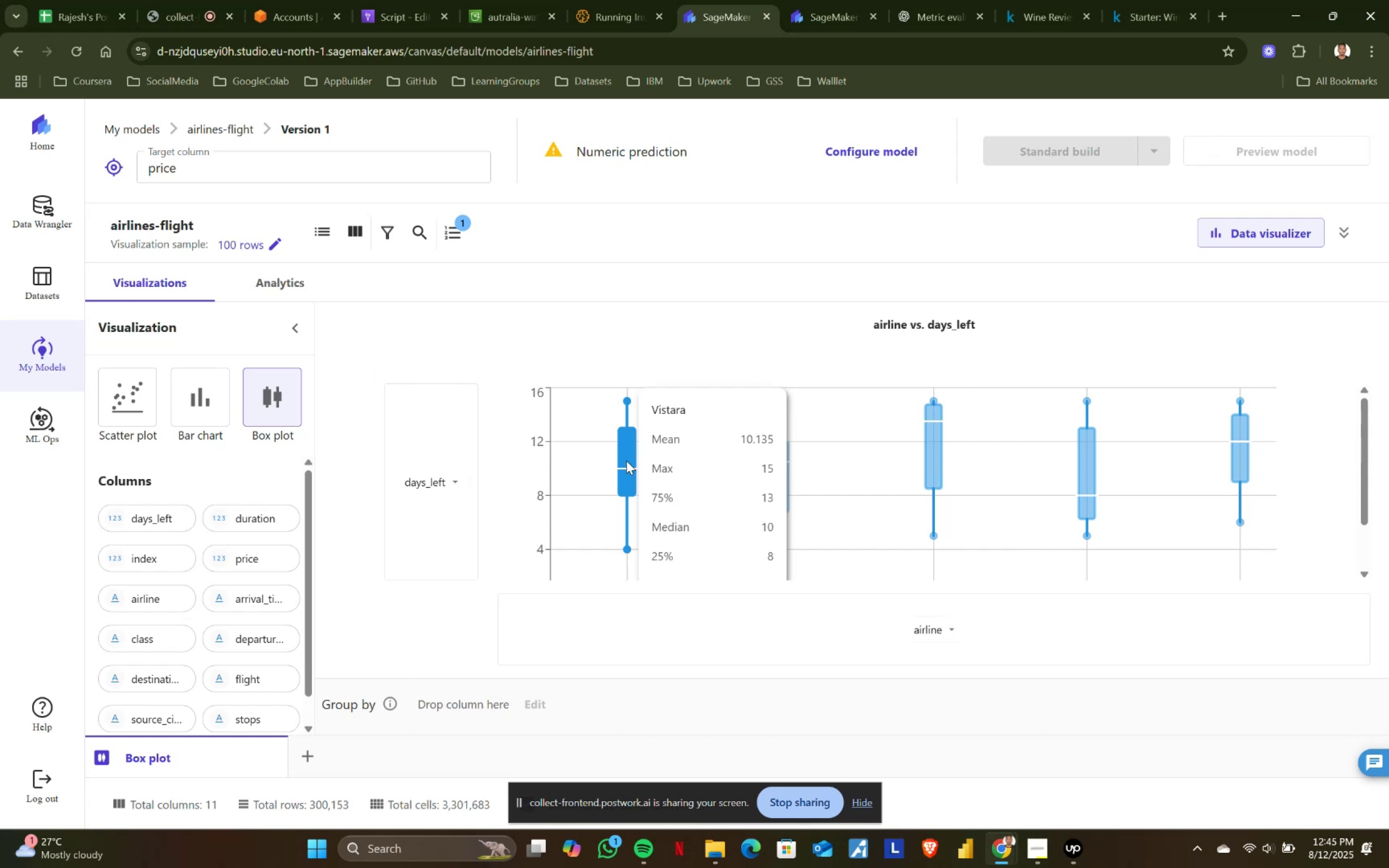 
wait(24.29)
 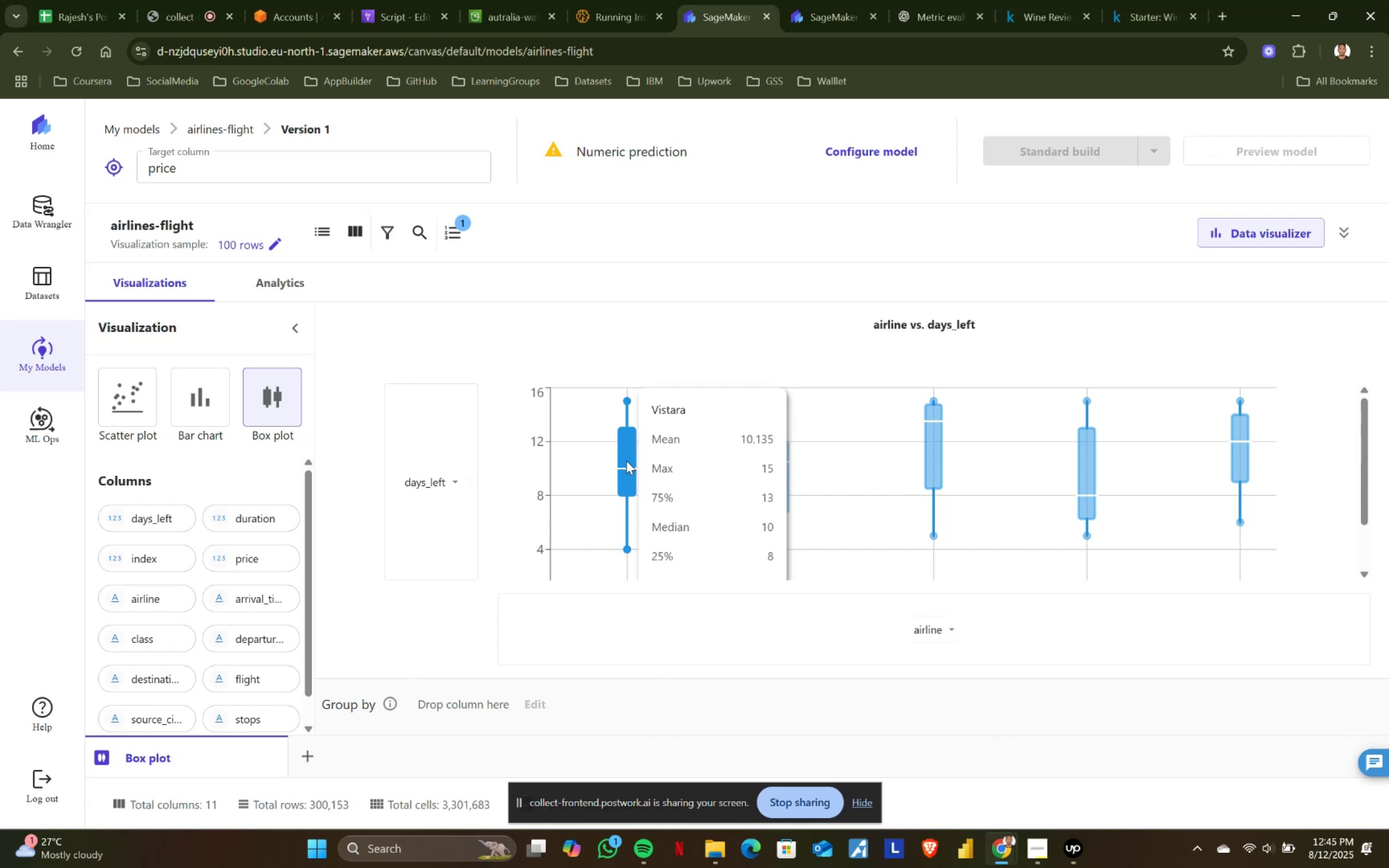 
scroll: coordinate [767, 510], scroll_direction: none, amount: 0.0
 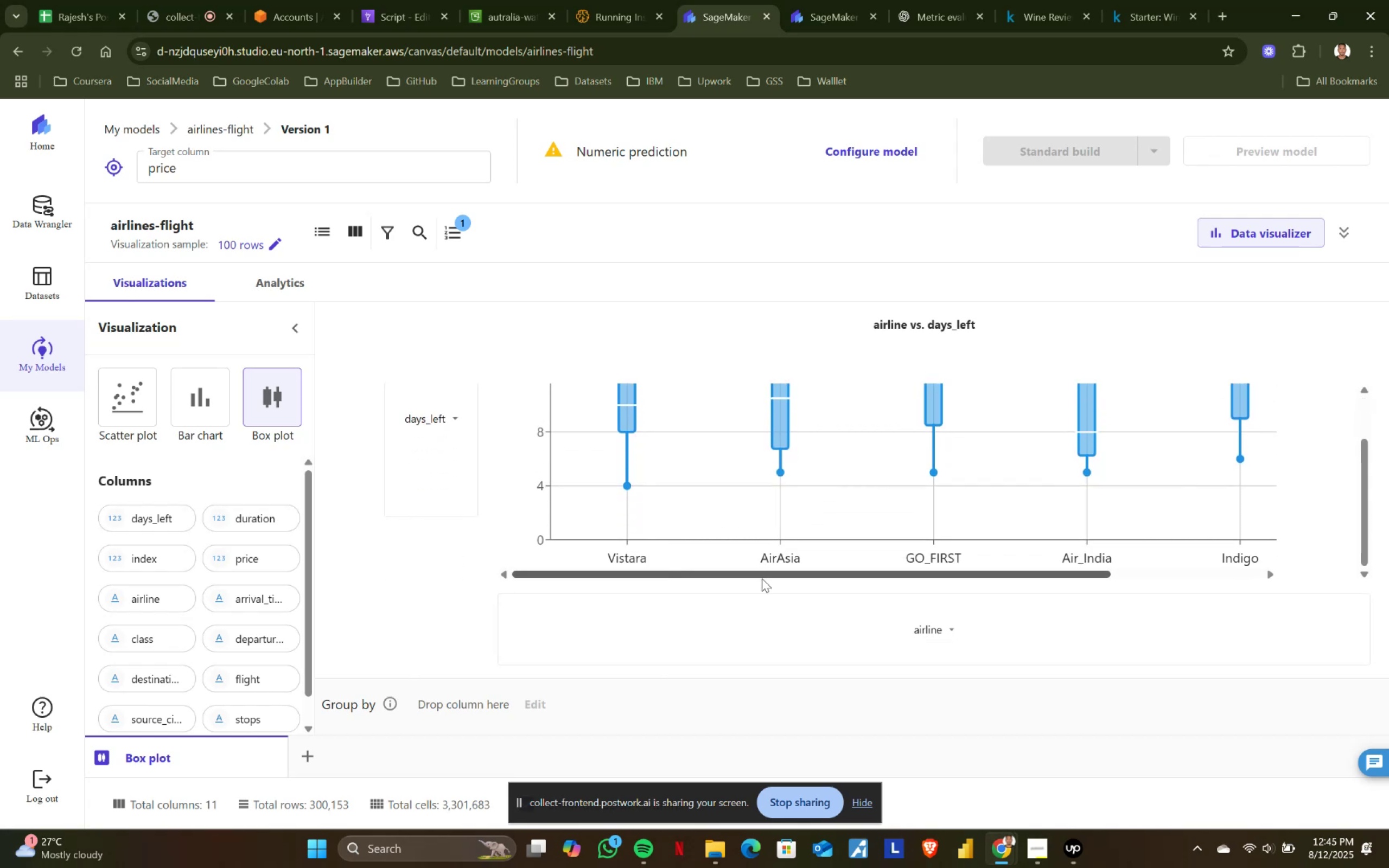 
left_click_drag(start_coordinate=[762, 573], to_coordinate=[1075, 572])
 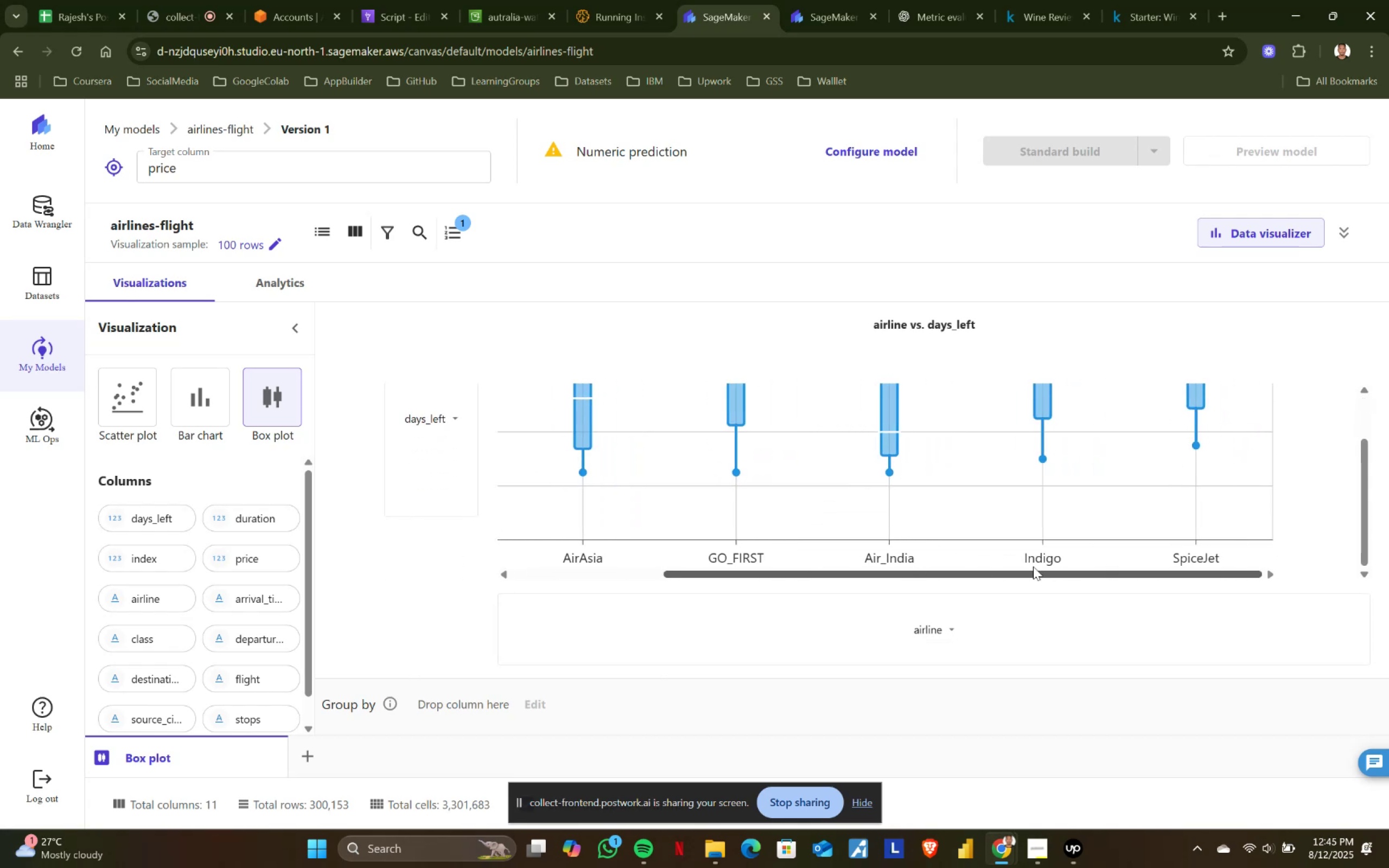 
scroll: coordinate [766, 522], scroll_direction: none, amount: 0.0
 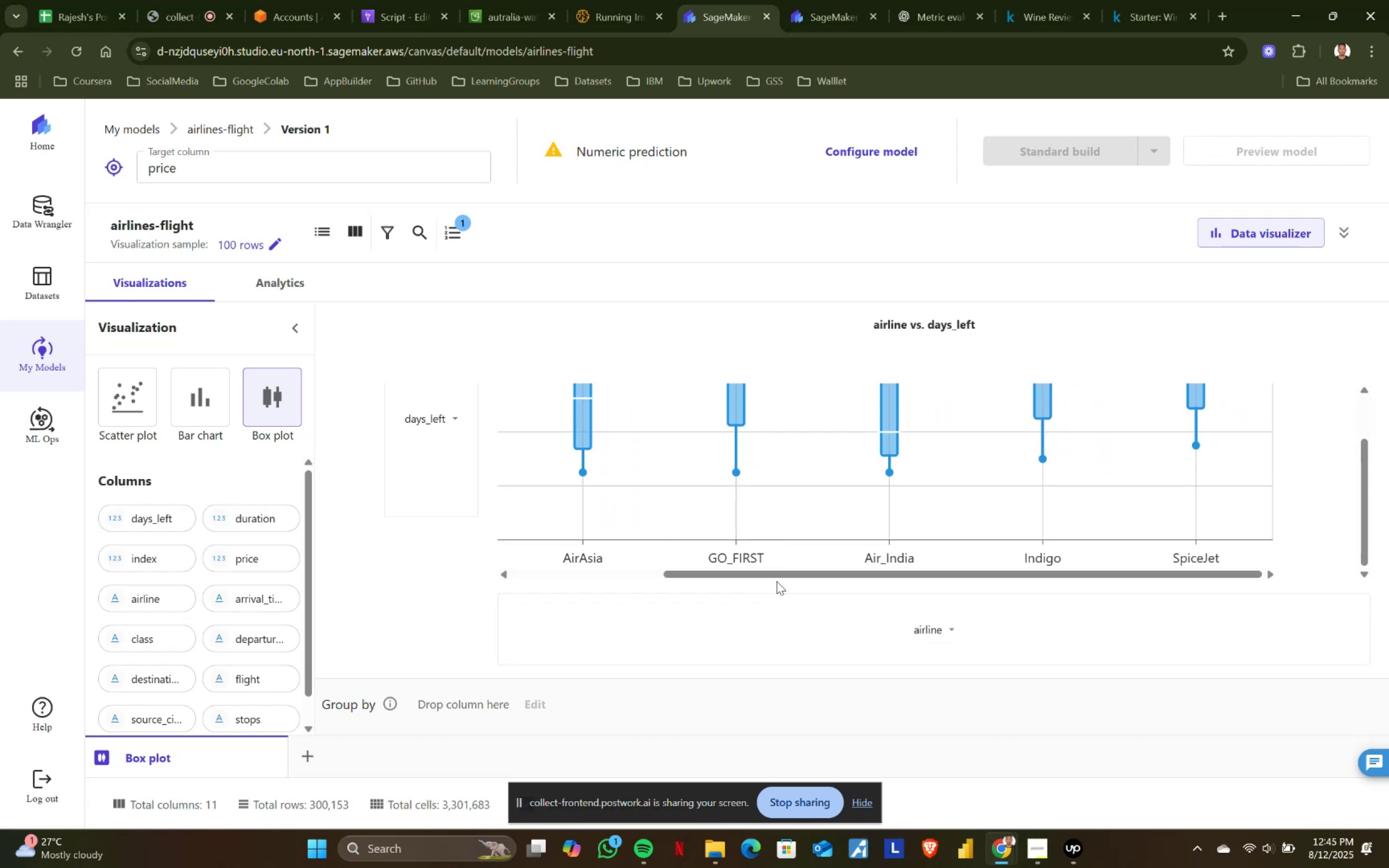 
left_click_drag(start_coordinate=[786, 572], to_coordinate=[448, 571])
 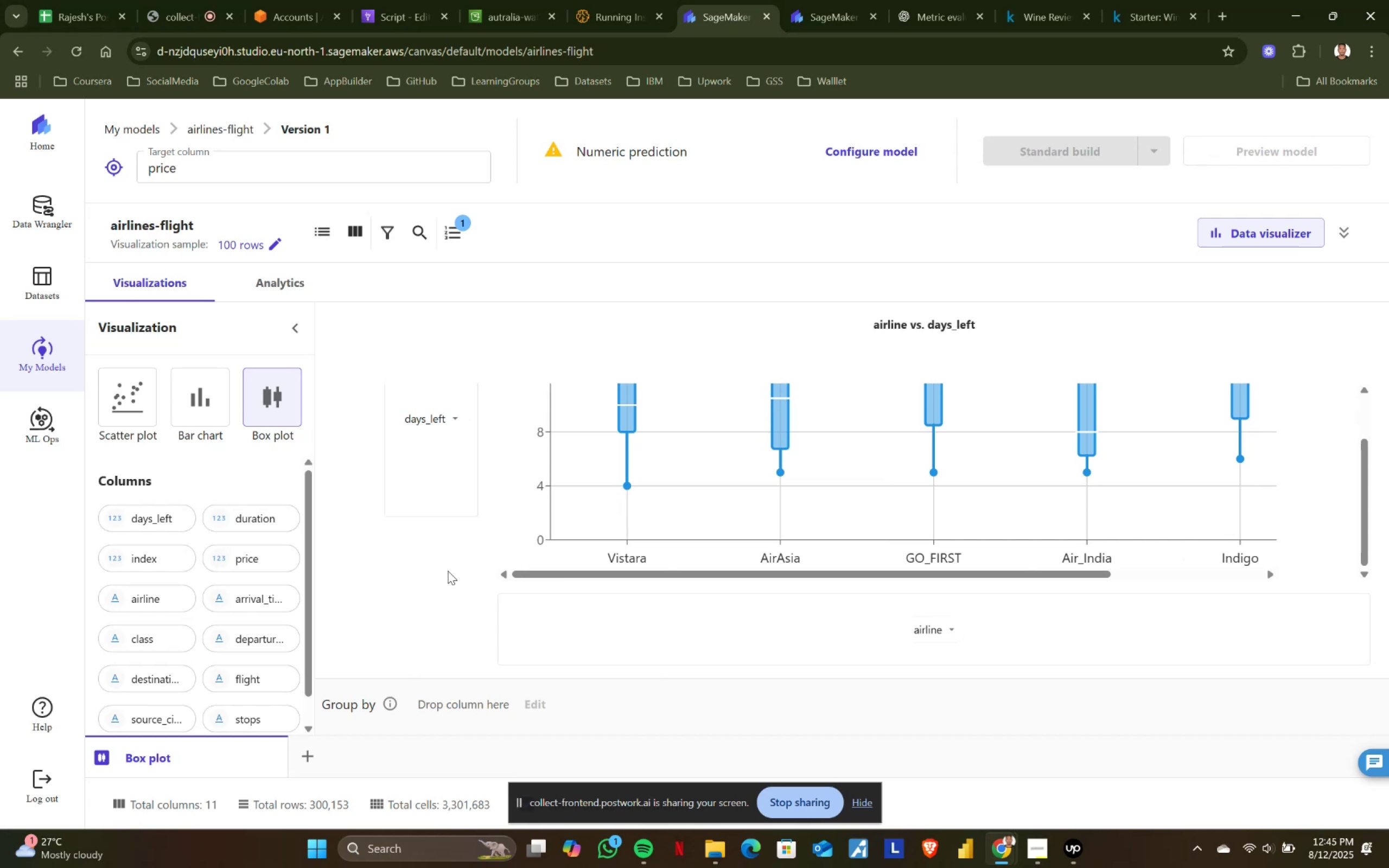 
left_click_drag(start_coordinate=[585, 572], to_coordinate=[894, 570])
 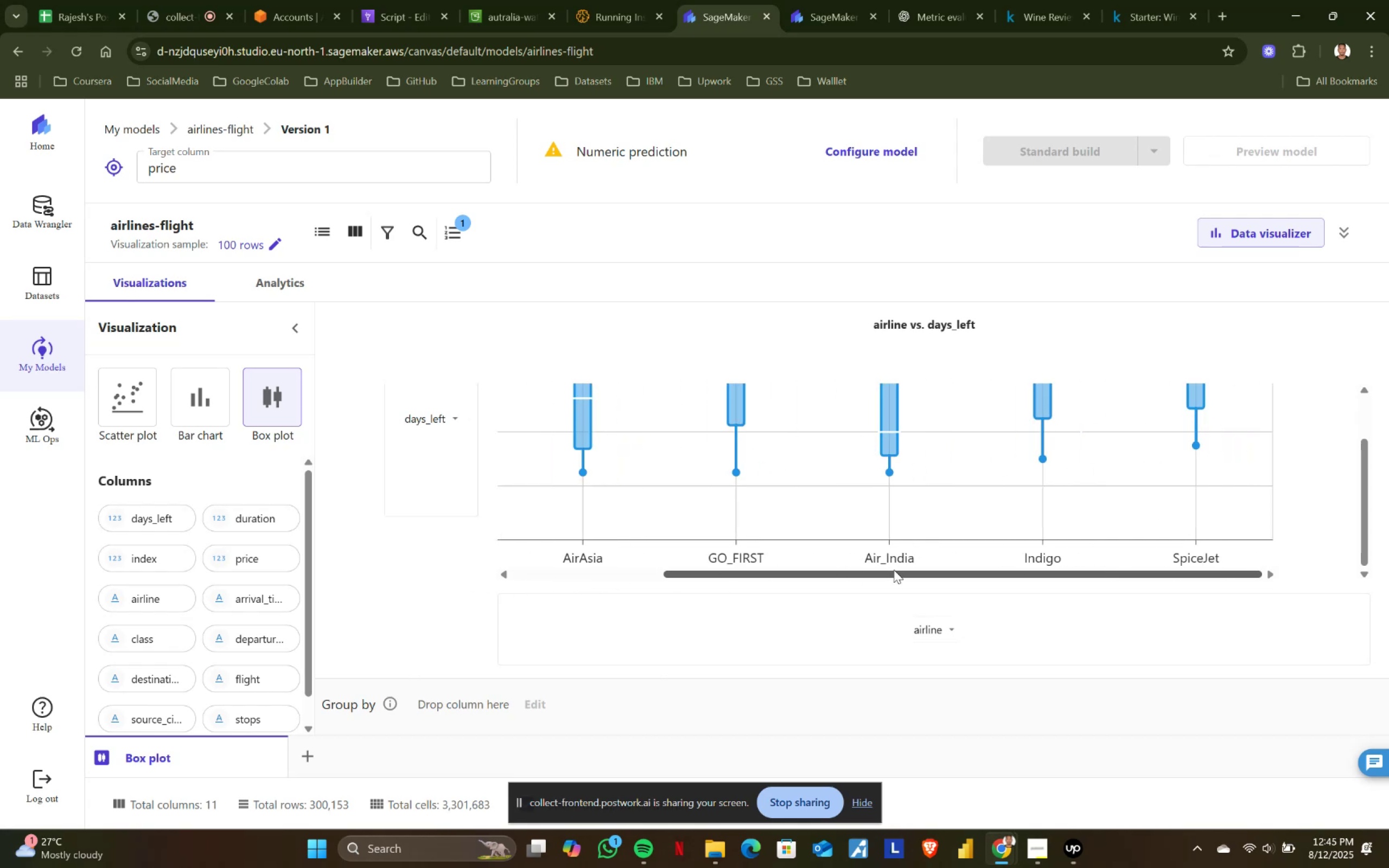 
scroll: coordinate [835, 520], scroll_direction: none, amount: 0.0
 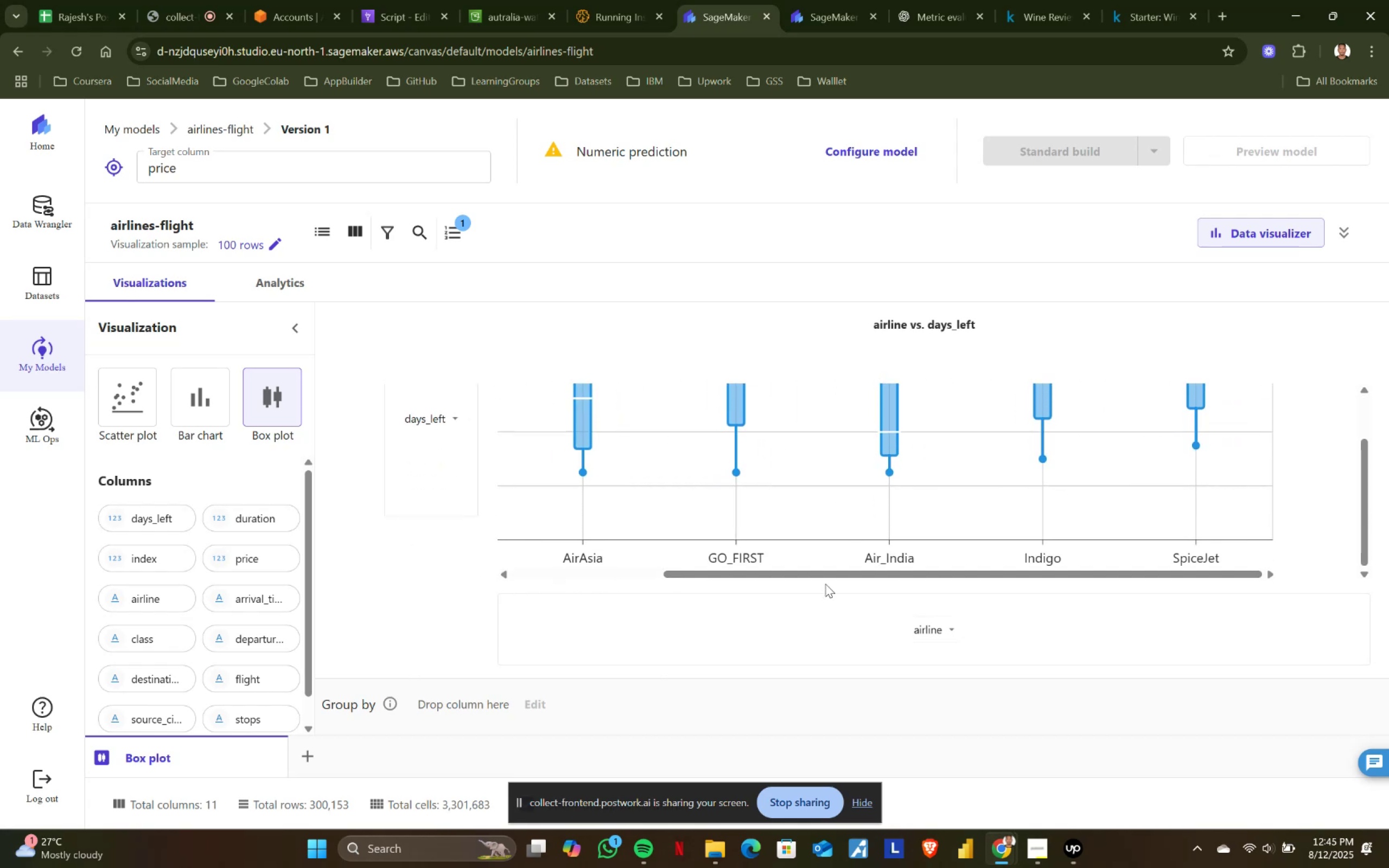 
left_click_drag(start_coordinate=[837, 574], to_coordinate=[542, 573])
 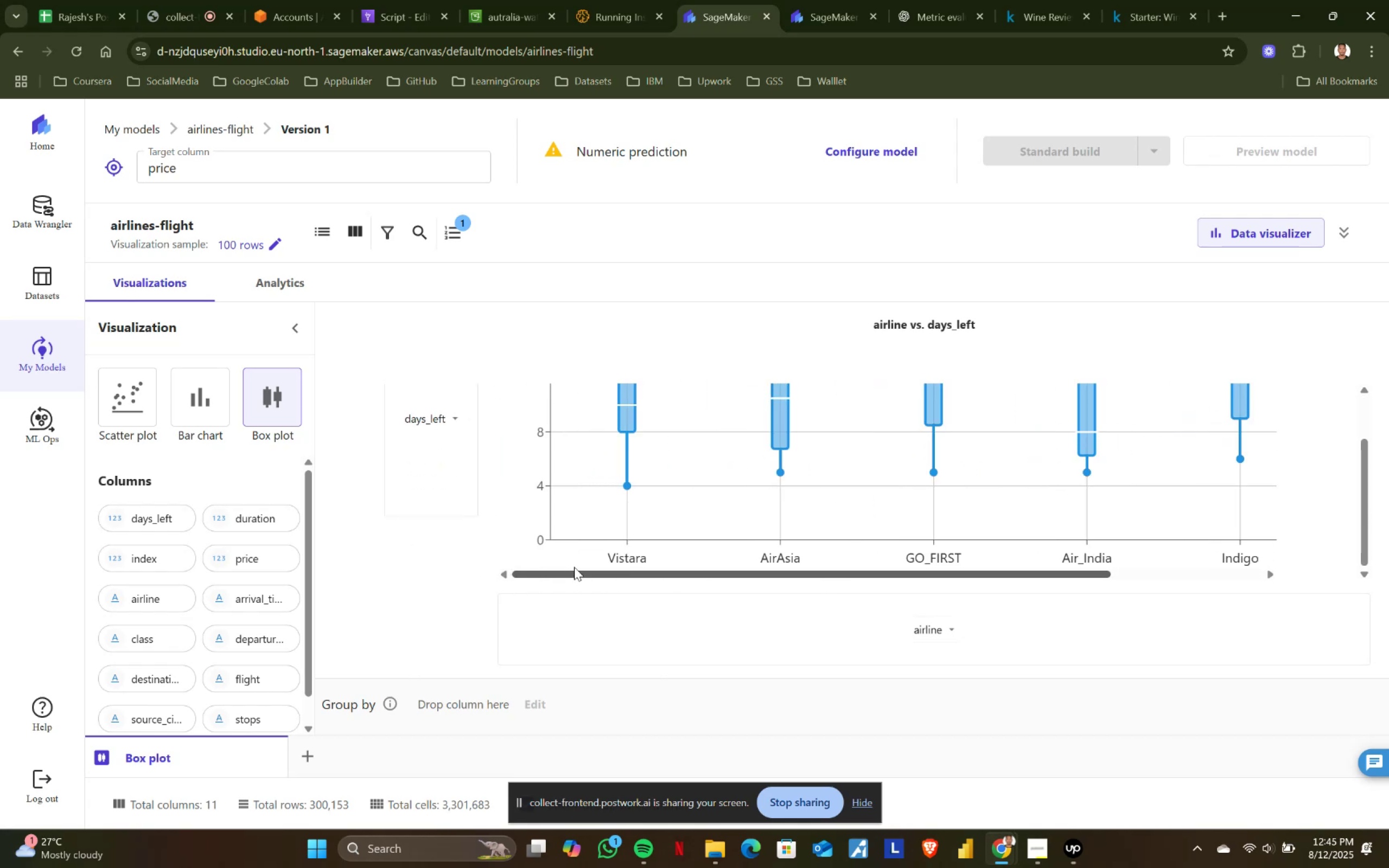 
scroll: coordinate [714, 541], scroll_direction: up, amount: 3.0
 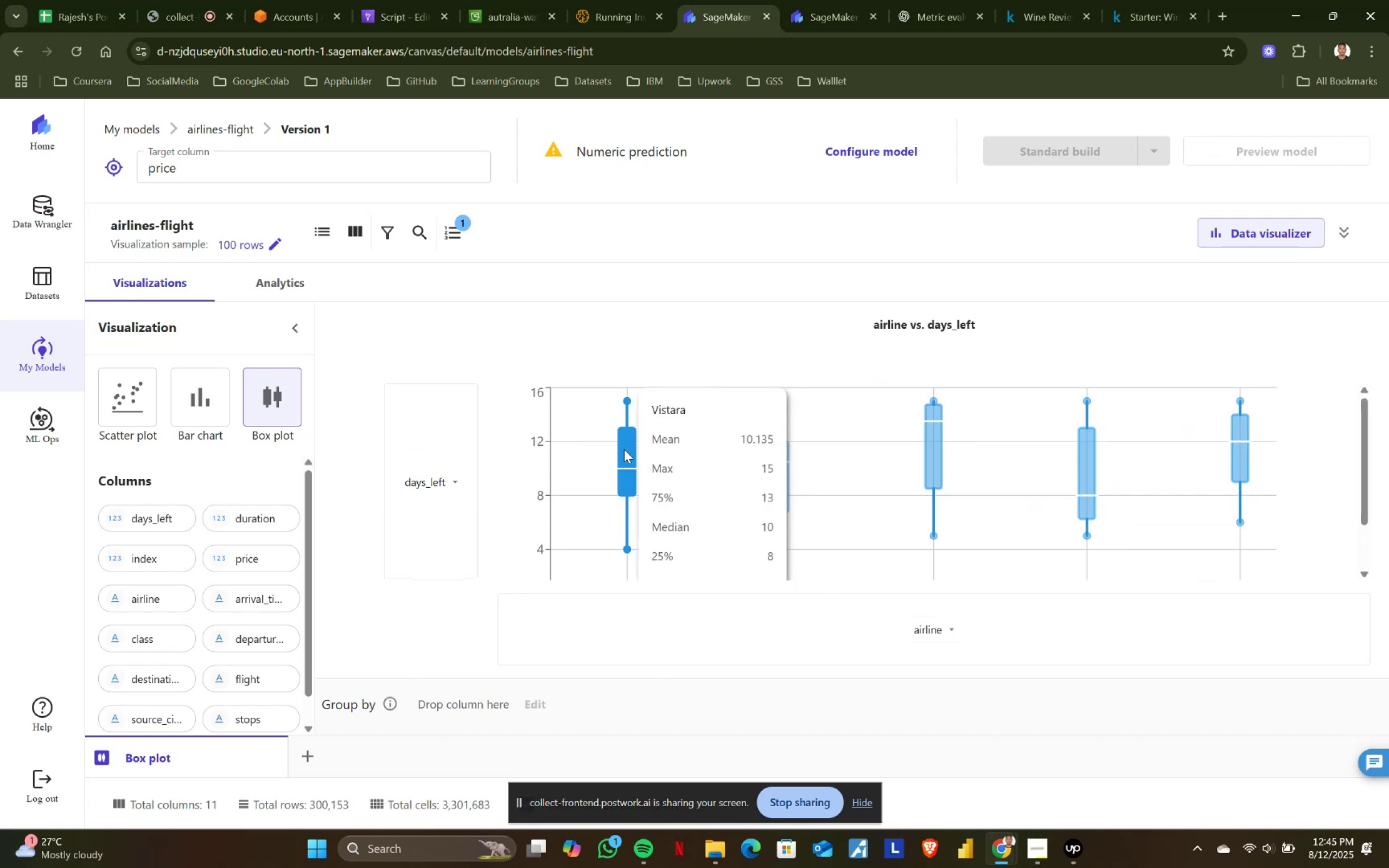 
scroll: coordinate [935, 401], scroll_direction: down, amount: 4.0
 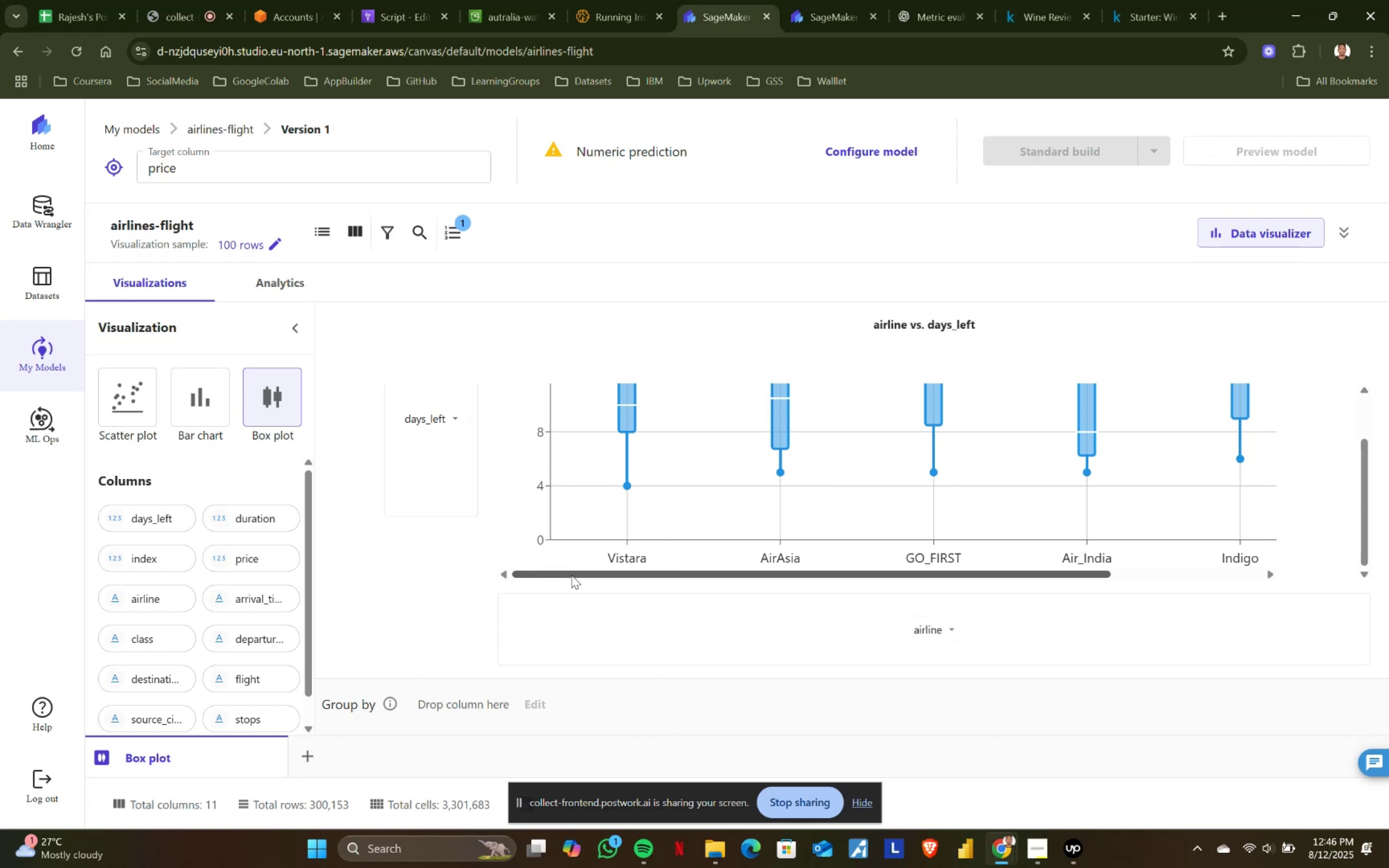 
wait(66.62)
 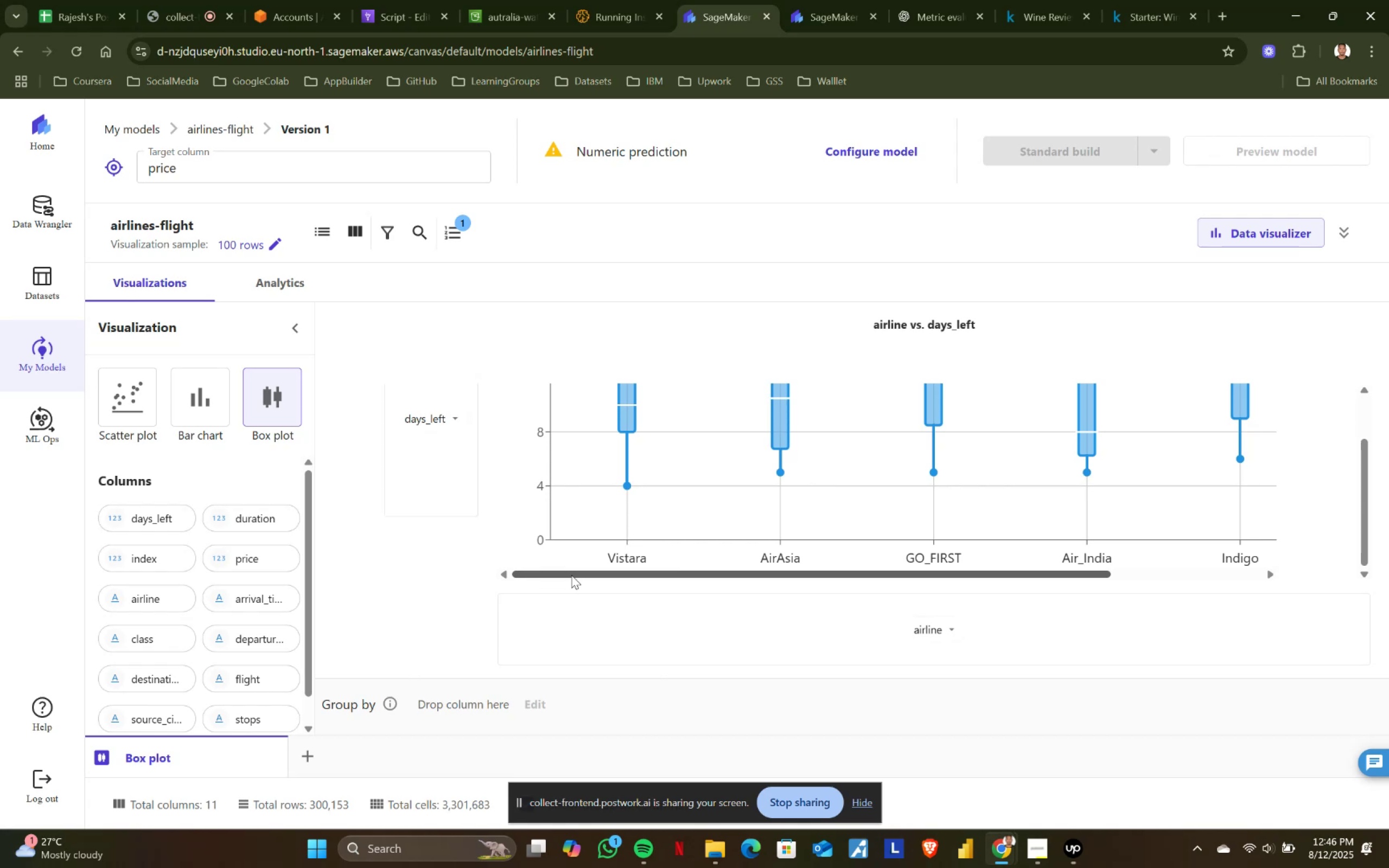 
scroll: coordinate [603, 548], scroll_direction: none, amount: 0.0
 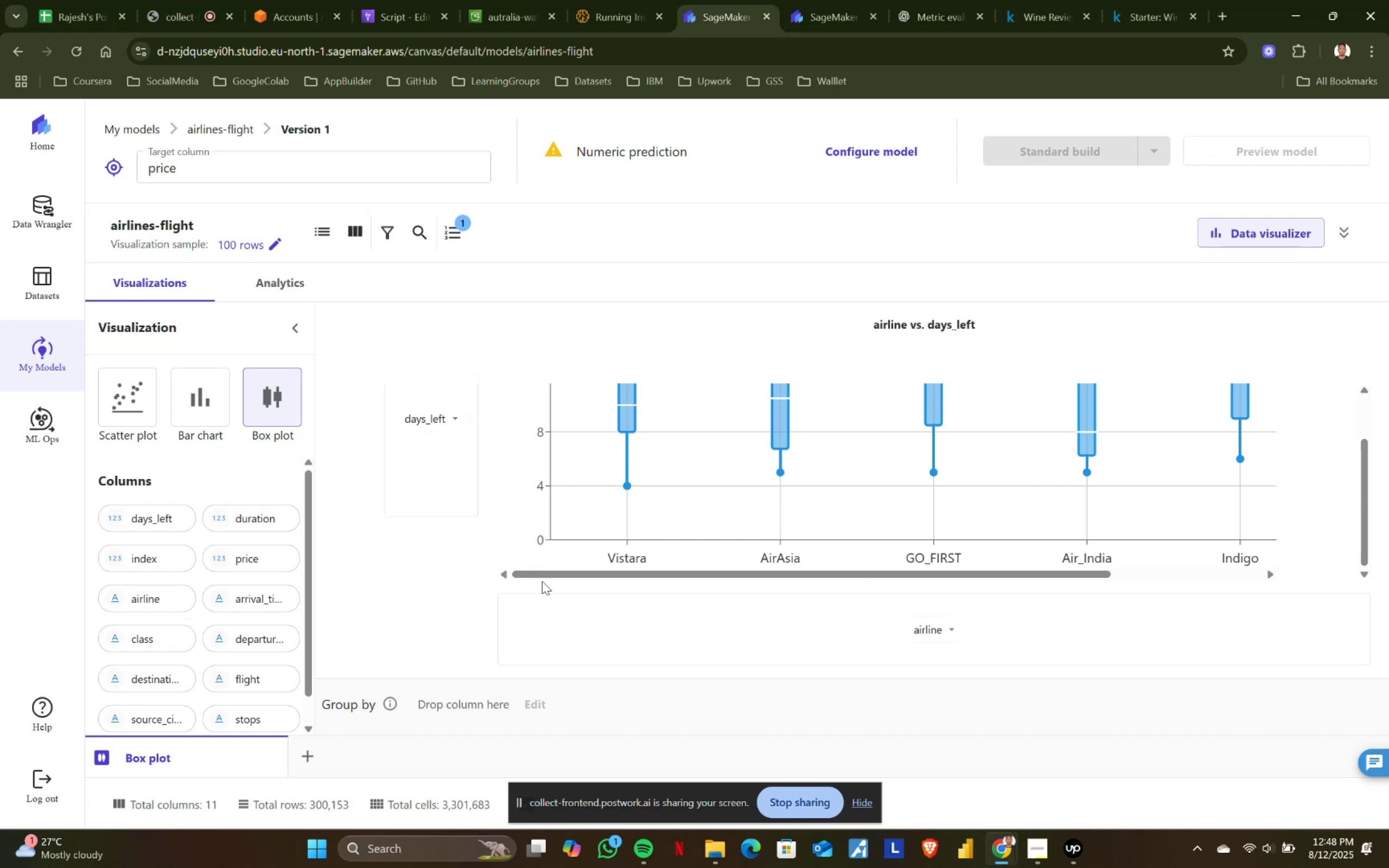 
wait(131.8)
 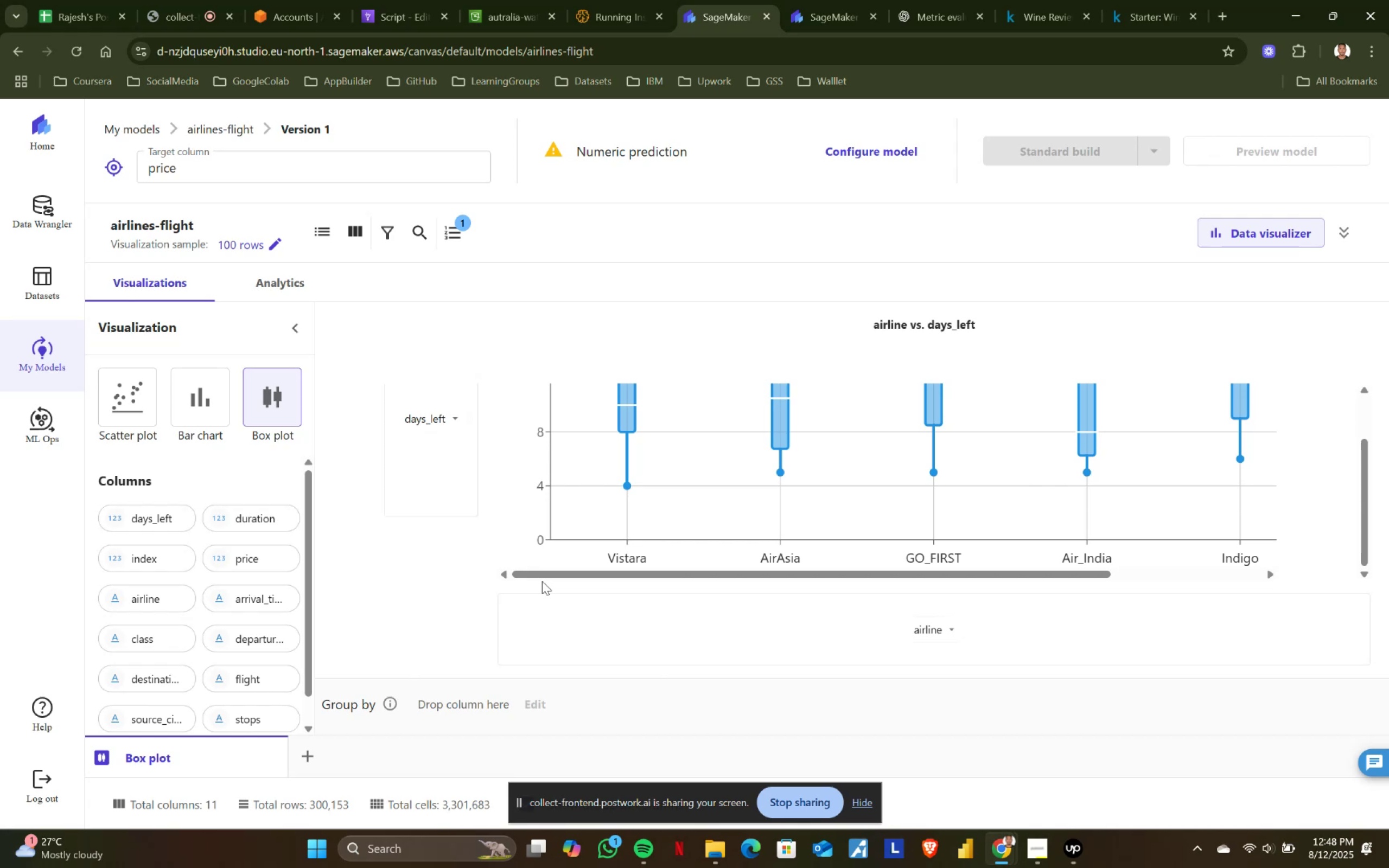 
left_click_drag(start_coordinate=[586, 576], to_coordinate=[806, 572])
 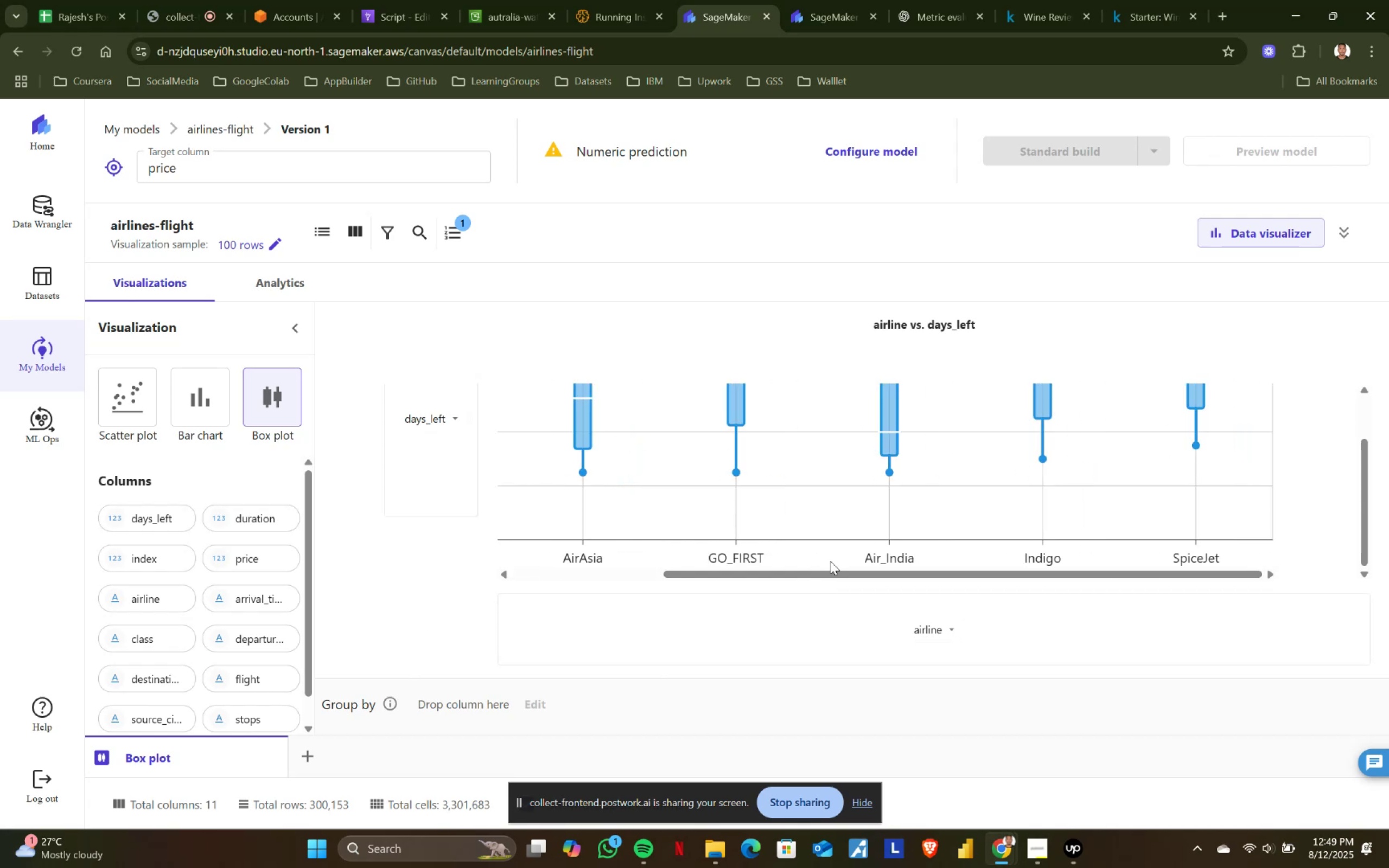 
scroll: coordinate [851, 470], scroll_direction: up, amount: 5.0
 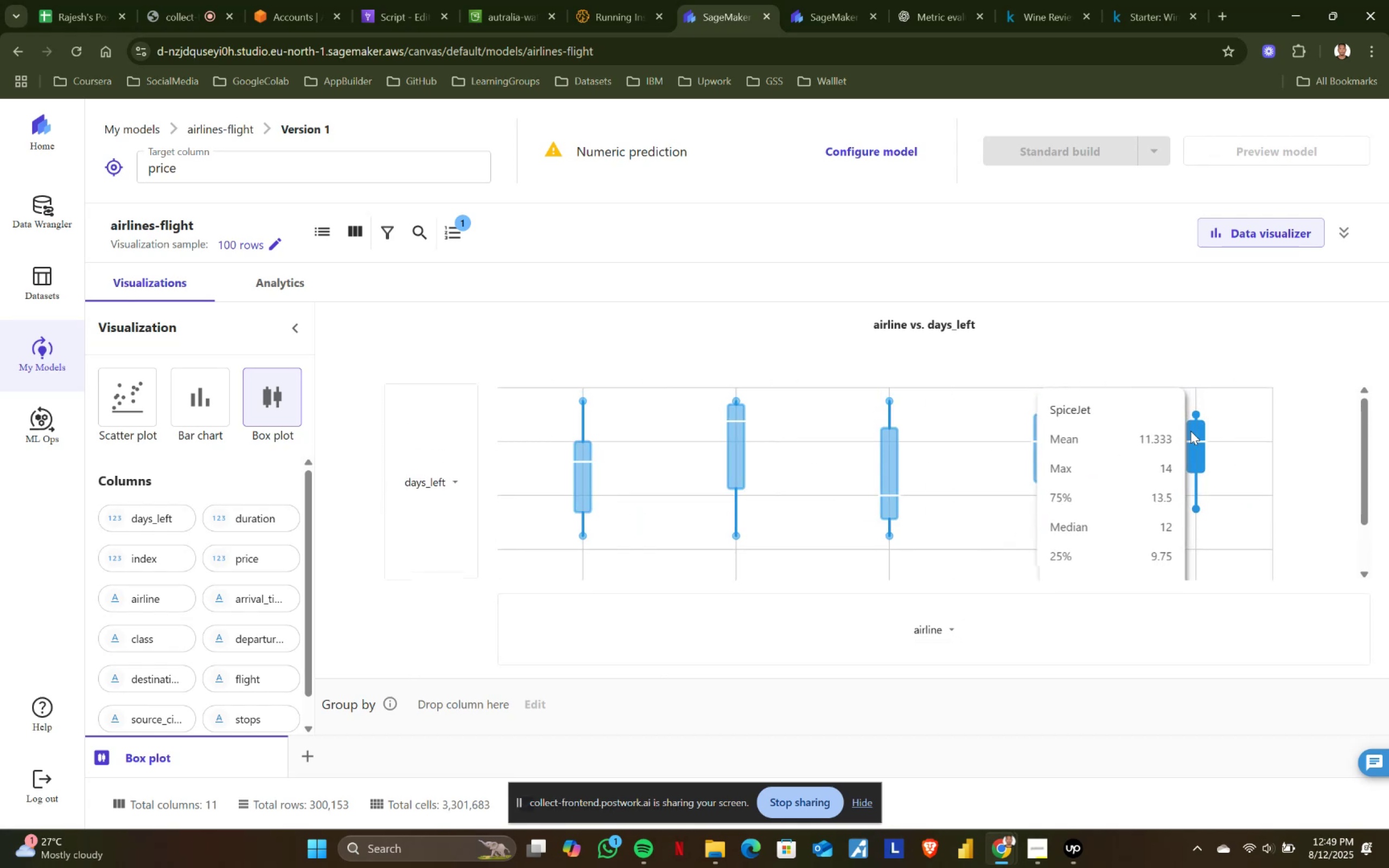 
scroll: coordinate [1197, 439], scroll_direction: down, amount: 2.0
 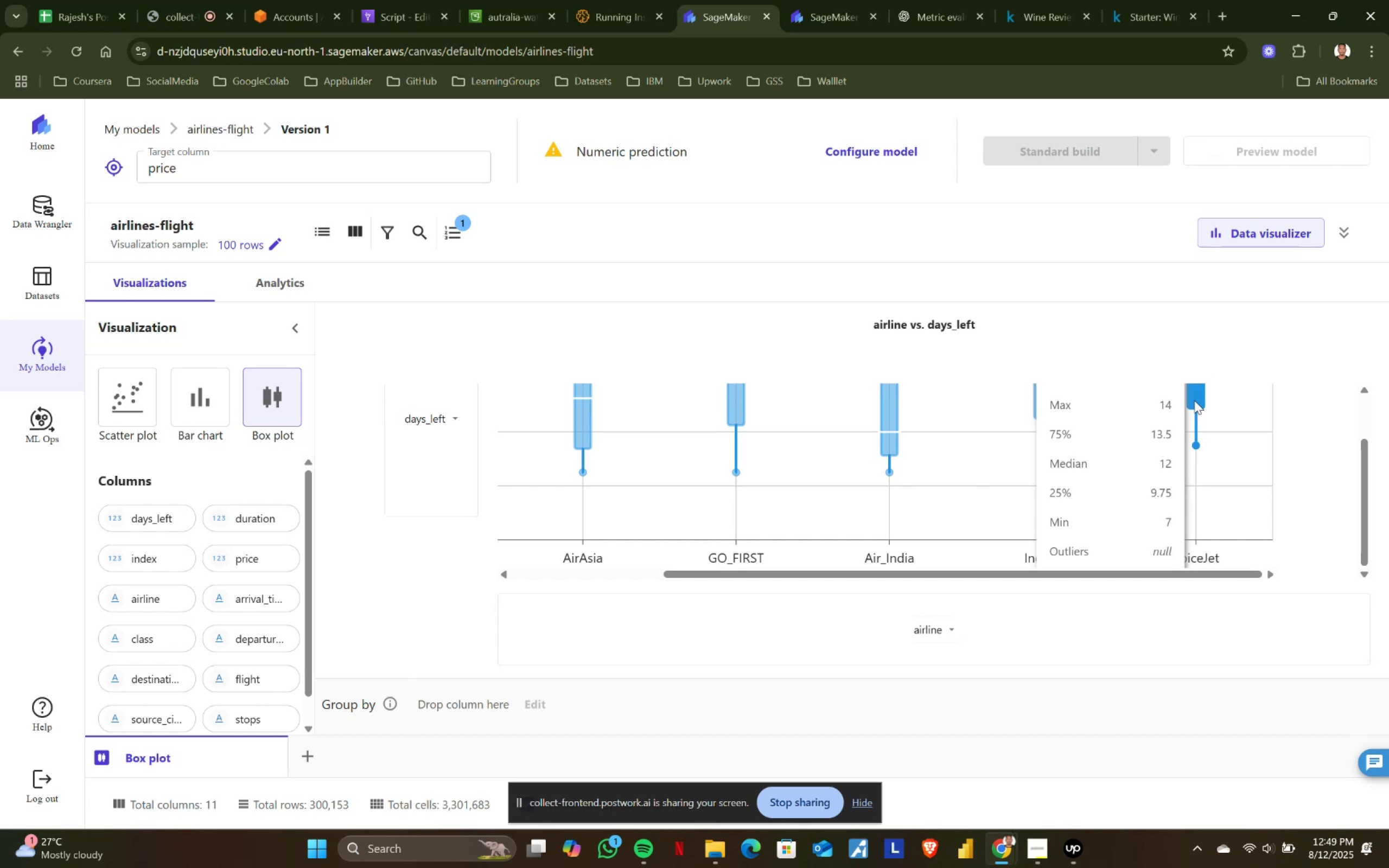 
mouse_move([1044, 408])
 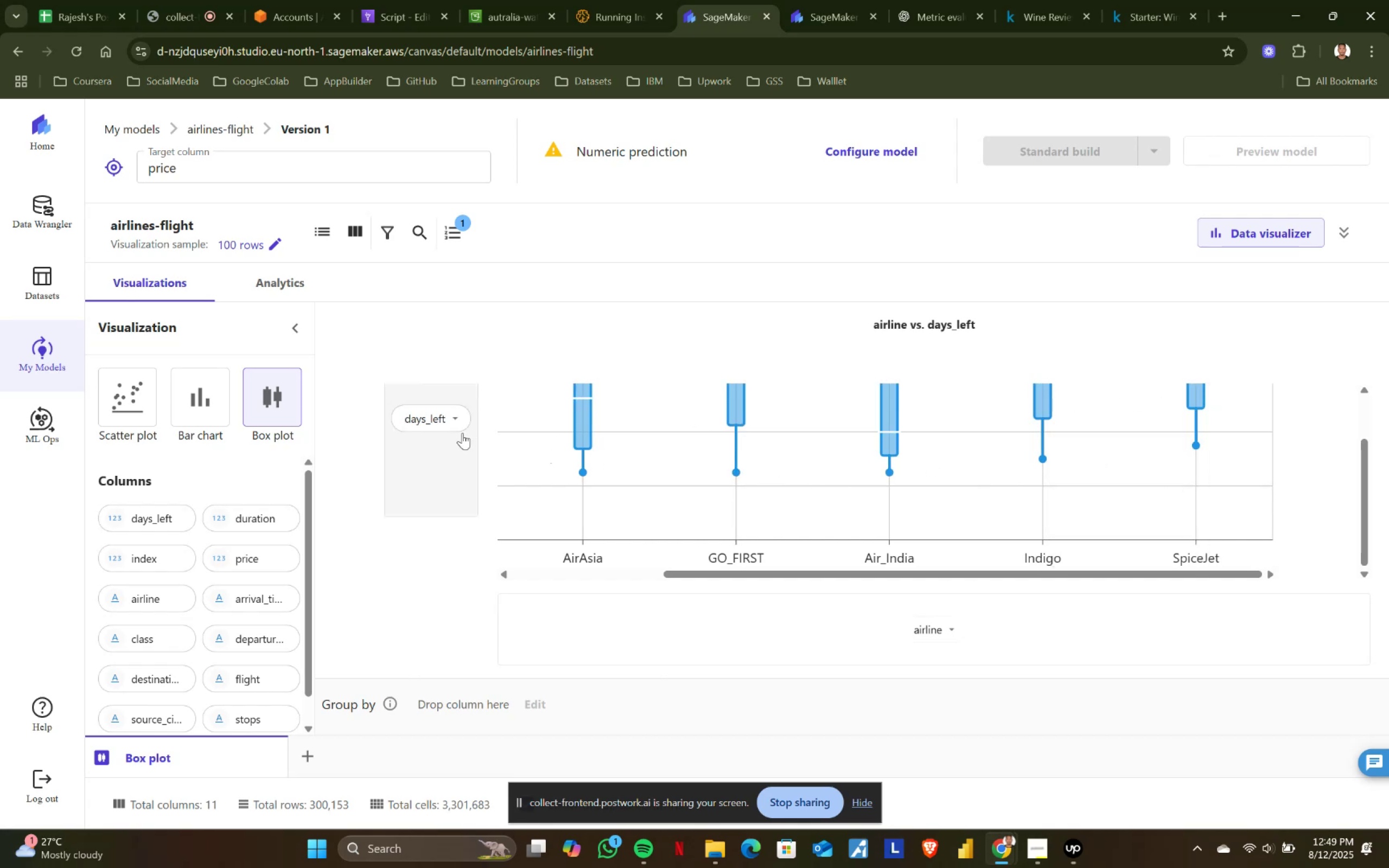 
left_click([458, 418])
 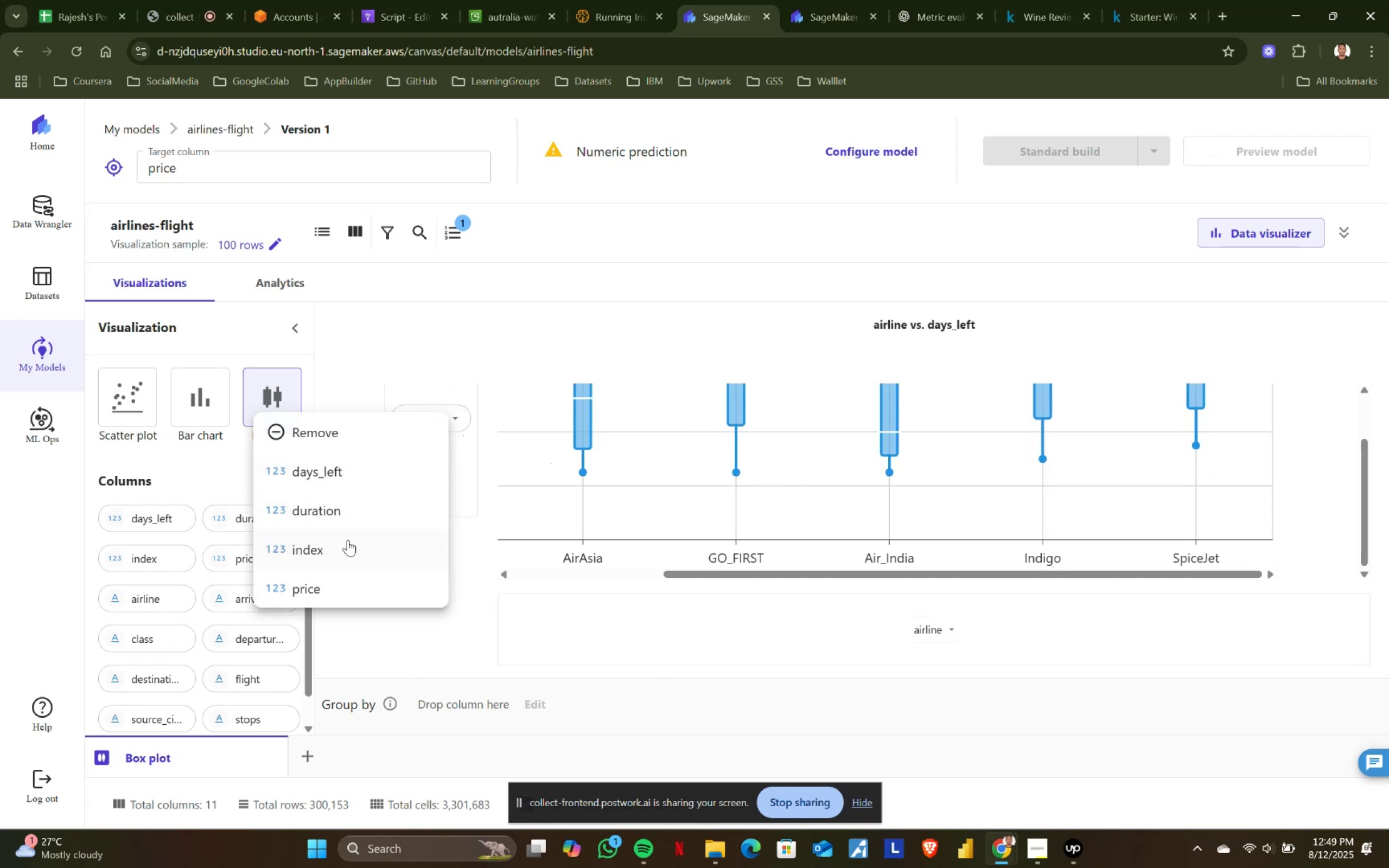 
left_click([347, 515])
 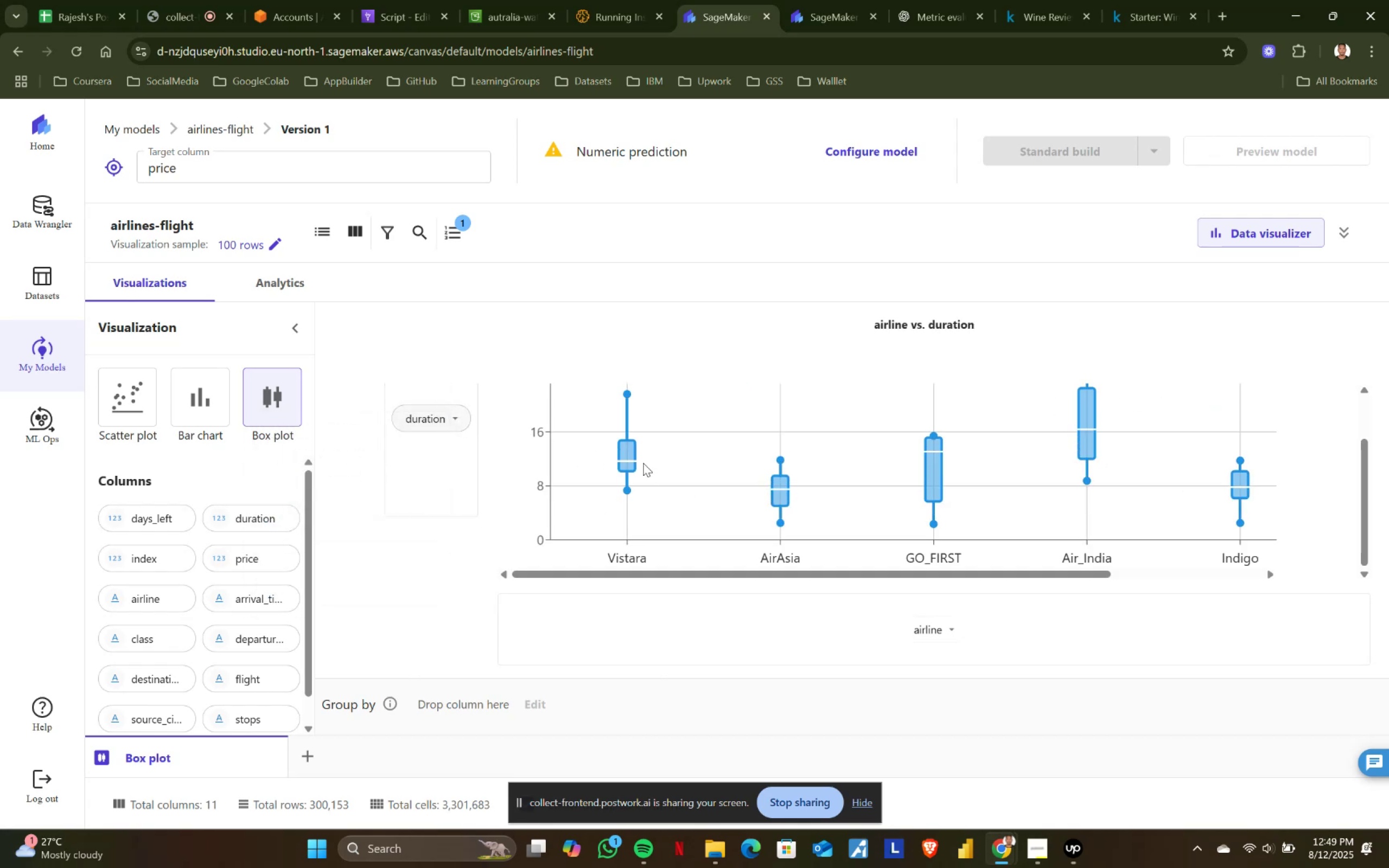 
scroll: coordinate [630, 486], scroll_direction: down, amount: 3.0
 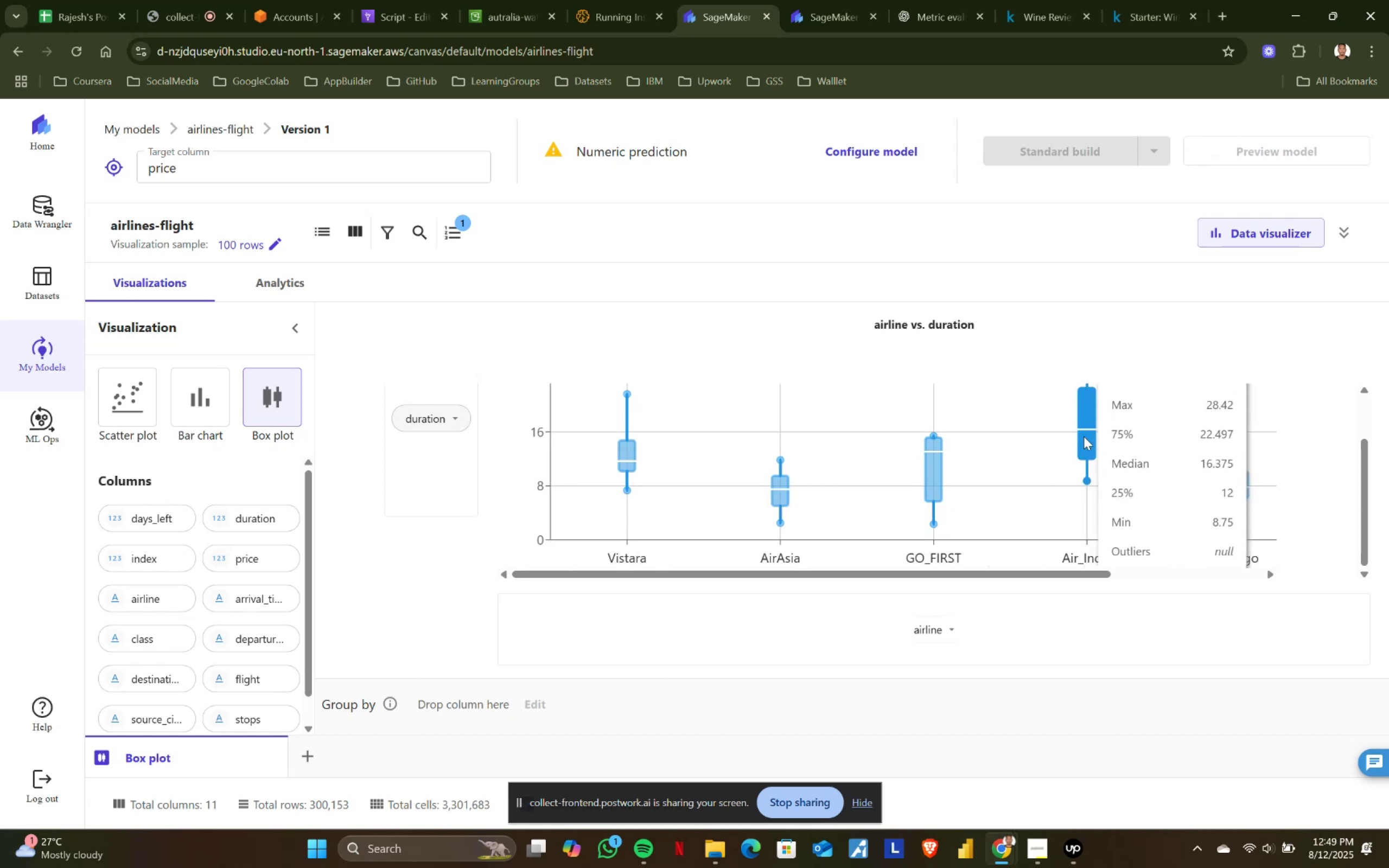 
wait(6.92)
 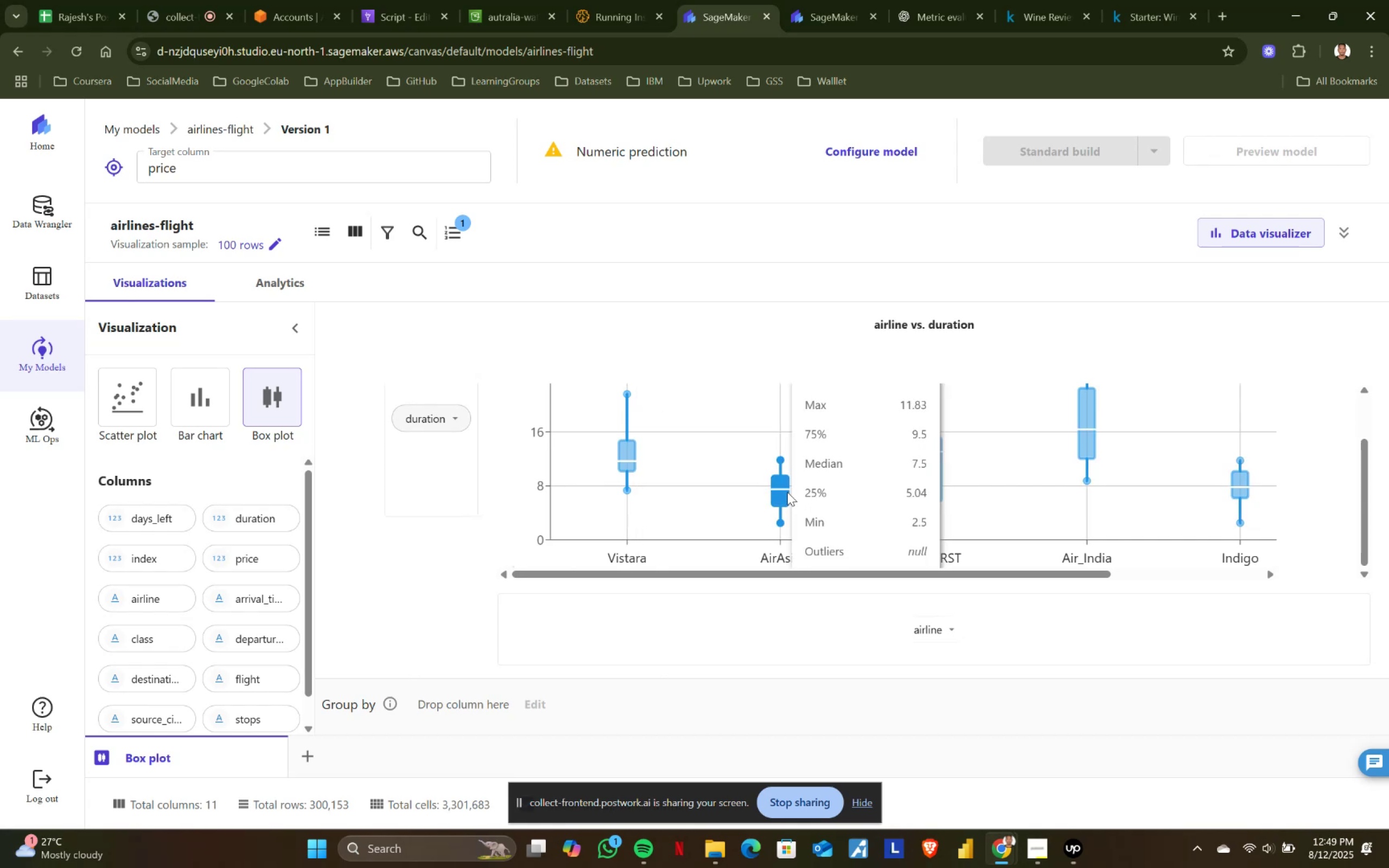 
left_click_drag(start_coordinate=[1025, 575], to_coordinate=[1230, 563])
 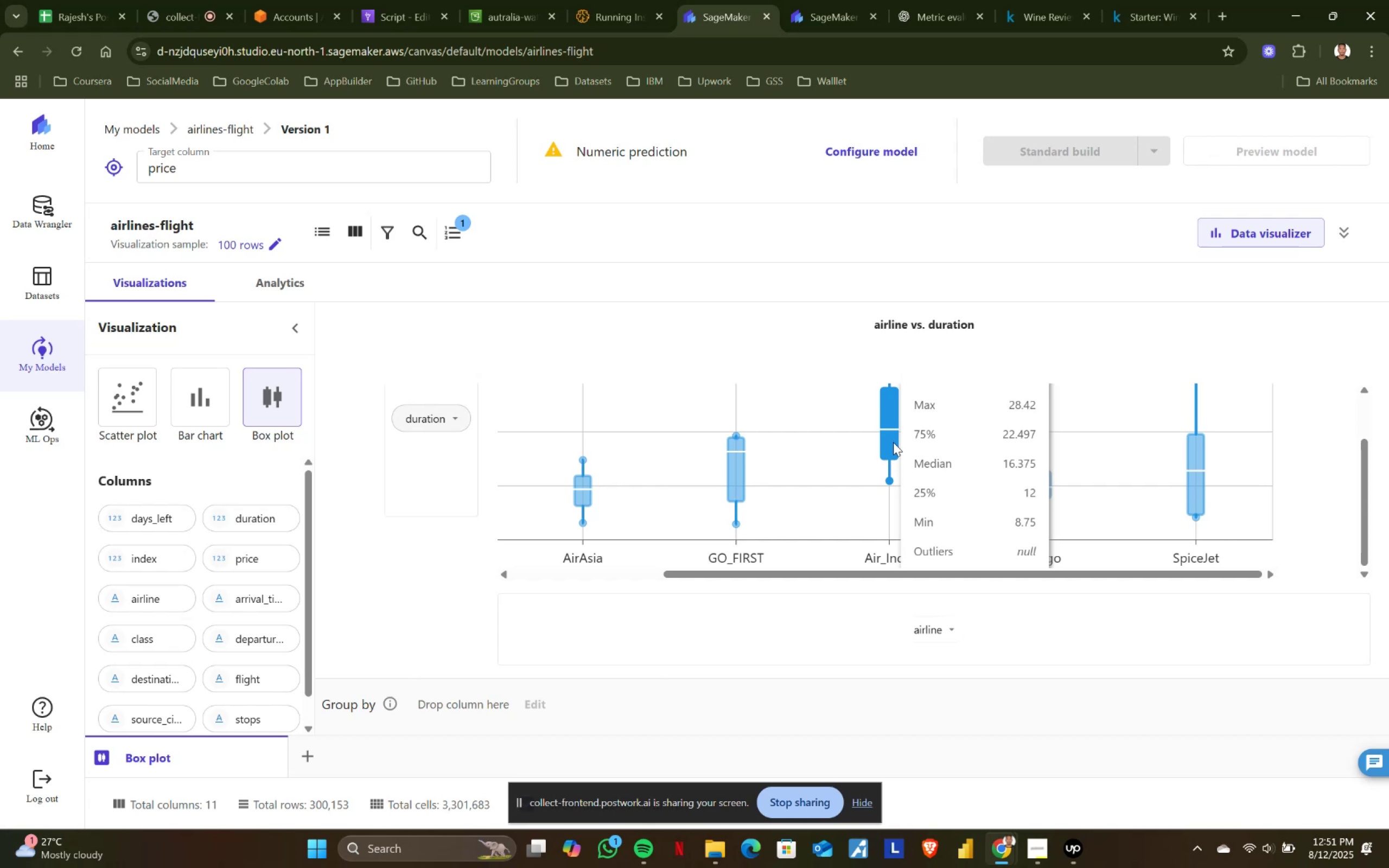 
wait(117.35)
 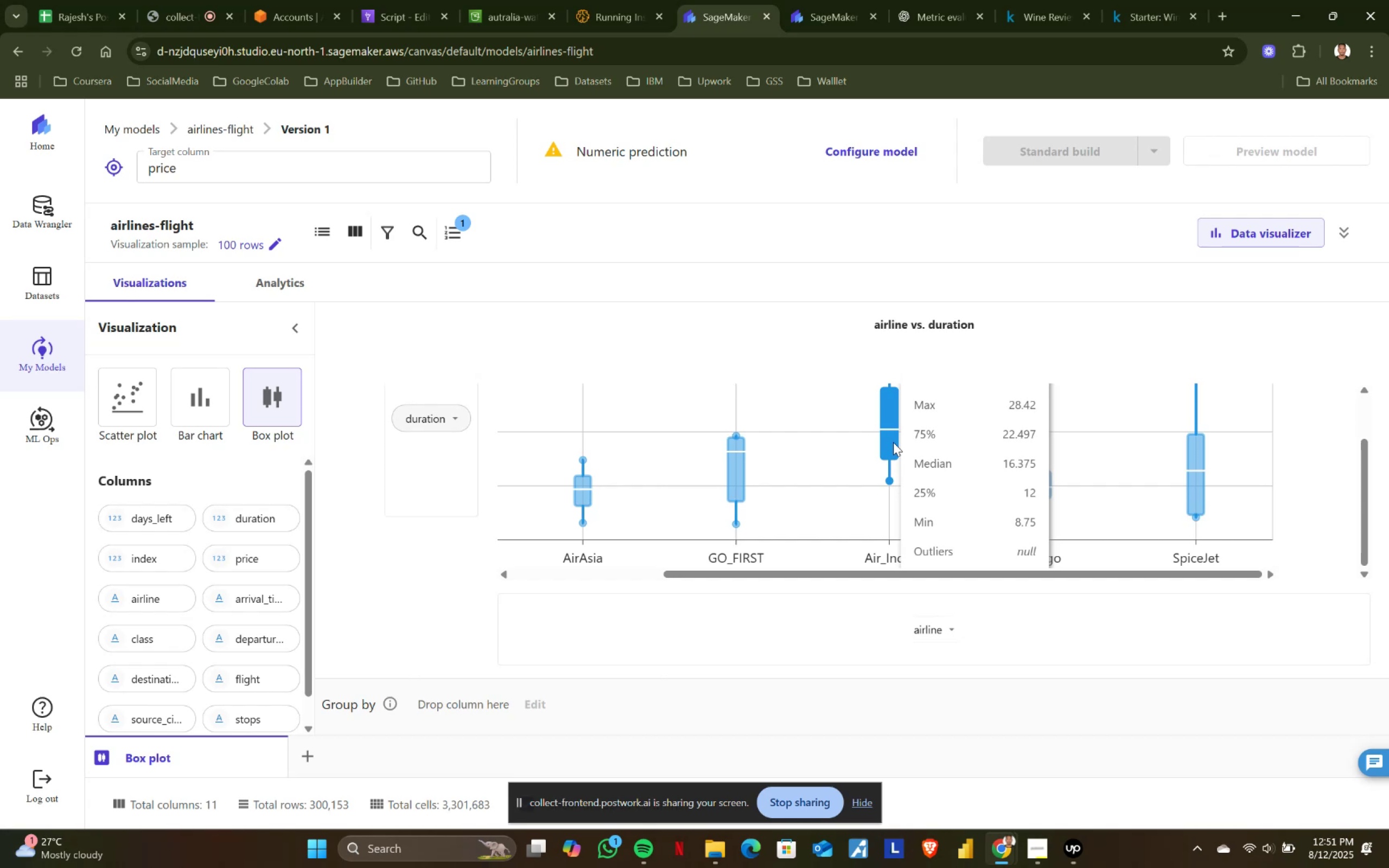 
mouse_move([879, 440])
 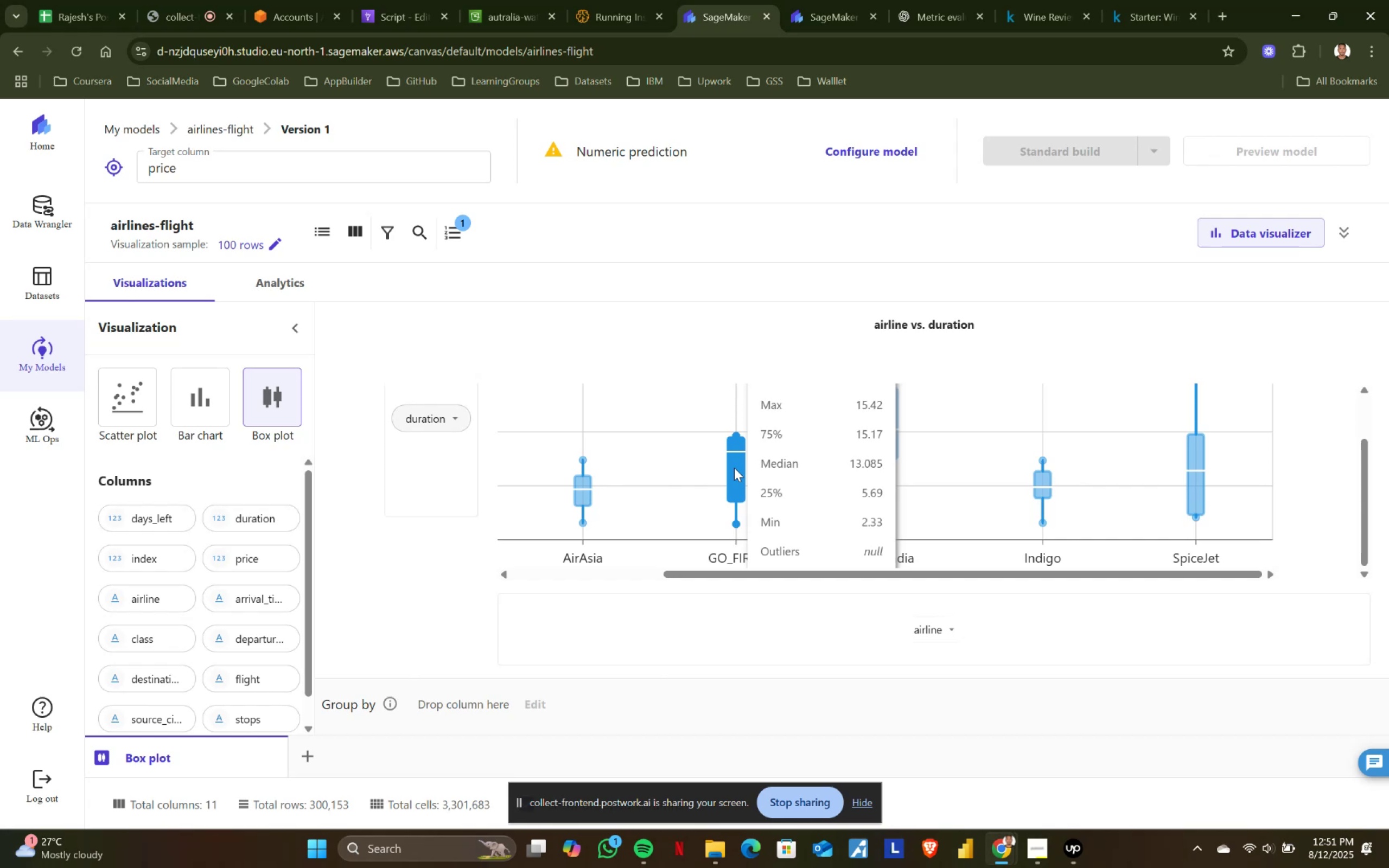 
wait(22.31)
 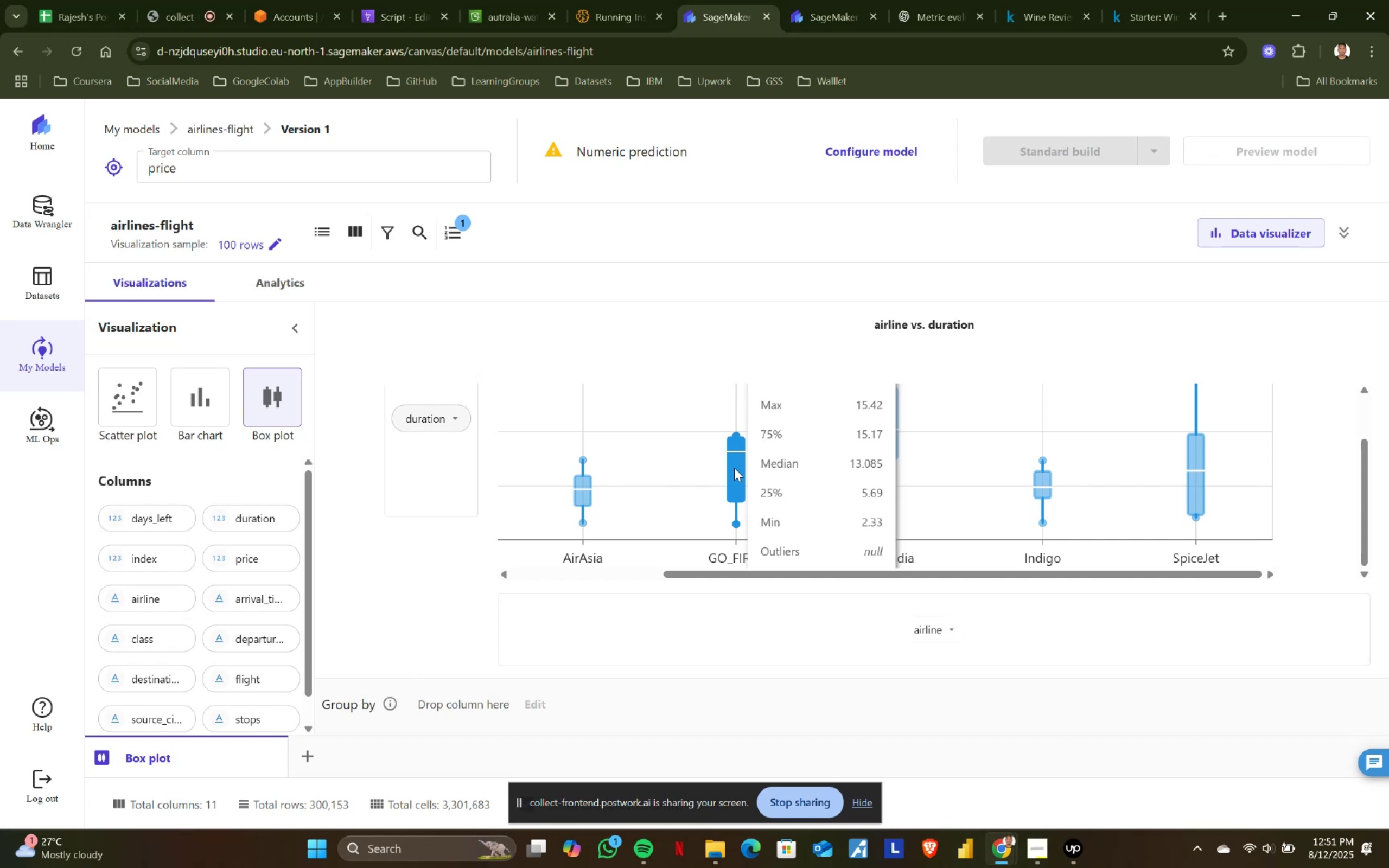 
scroll: coordinate [734, 468], scroll_direction: down, amount: 1.0
 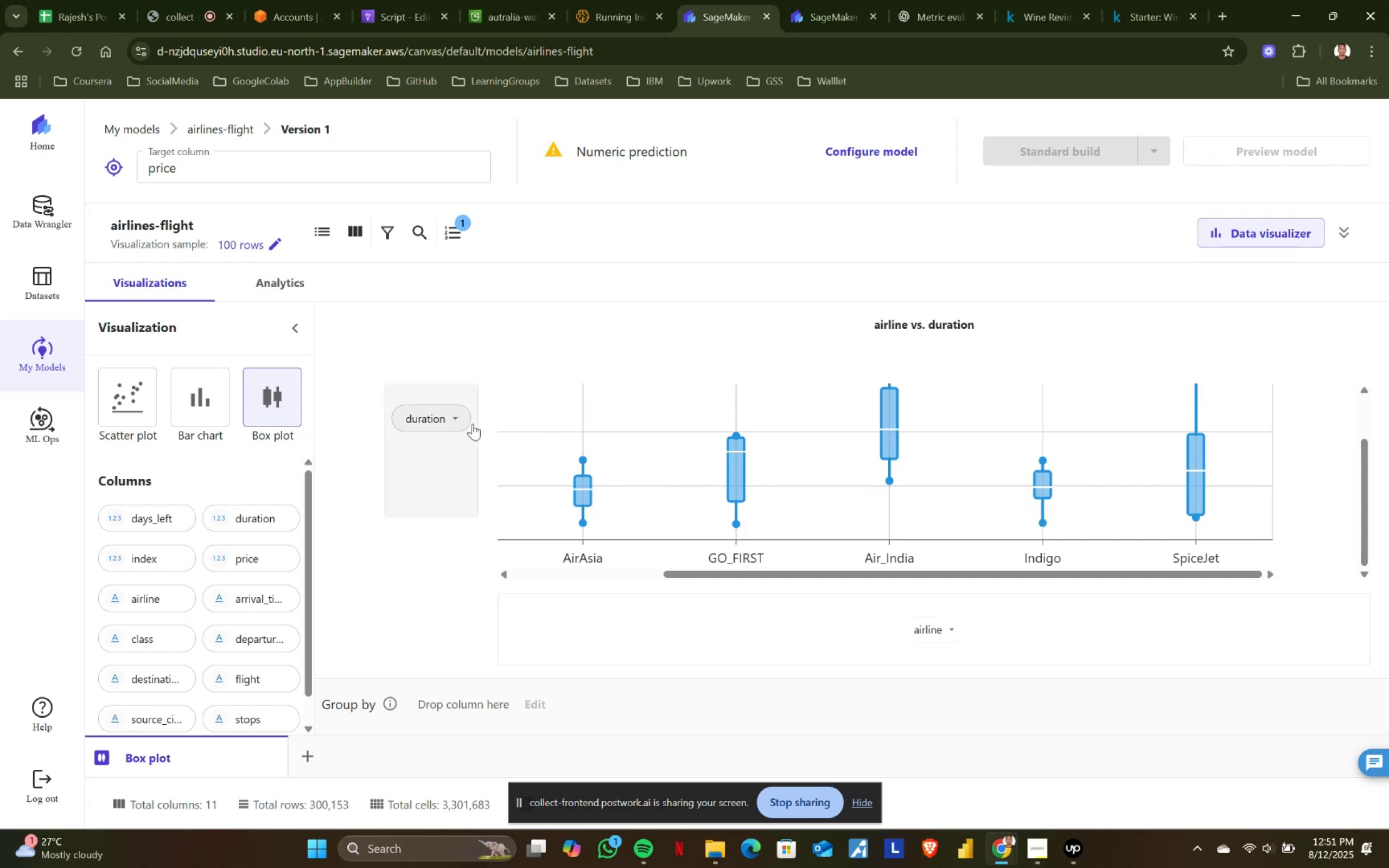 
left_click([462, 416])
 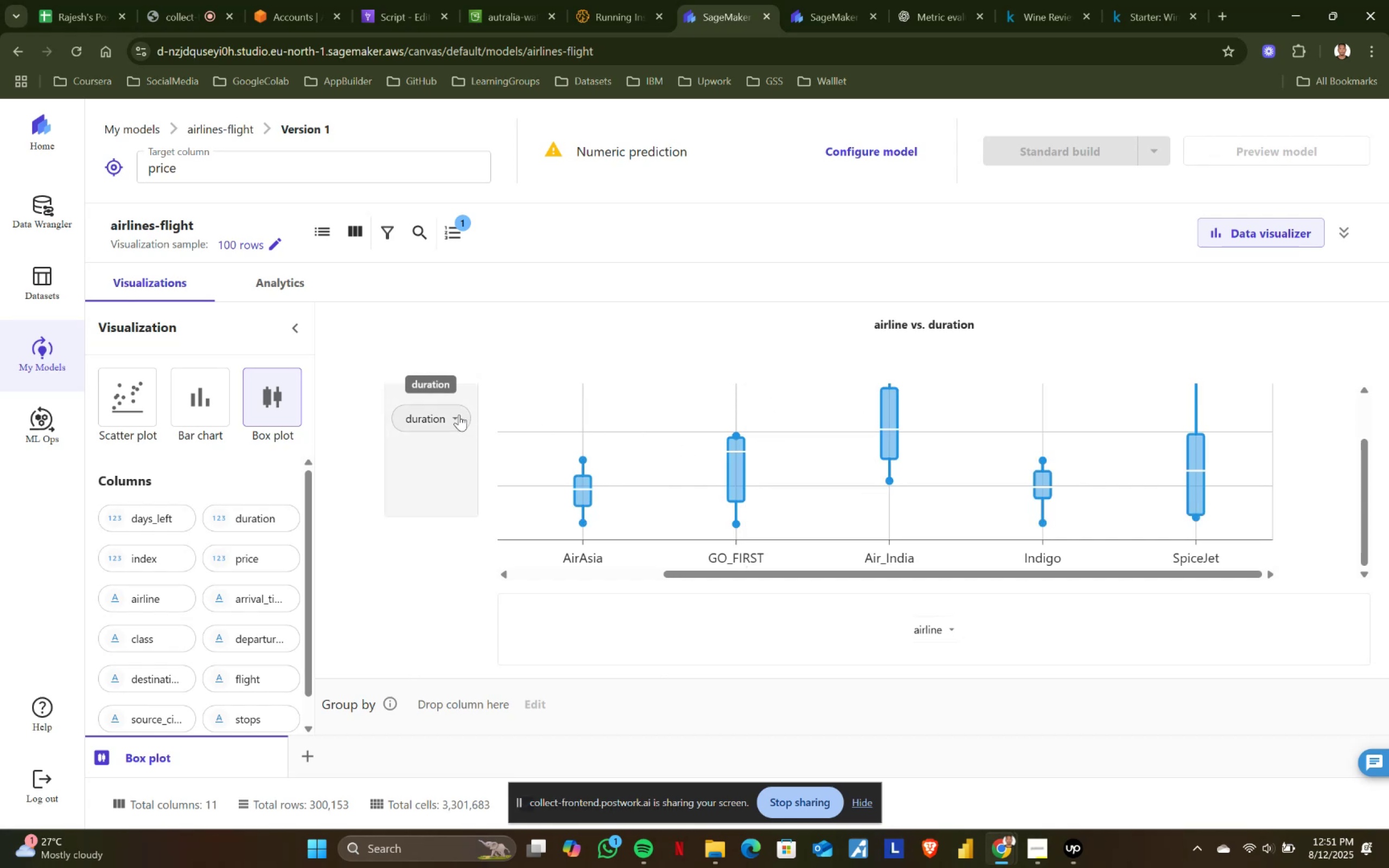 
left_click([455, 413])
 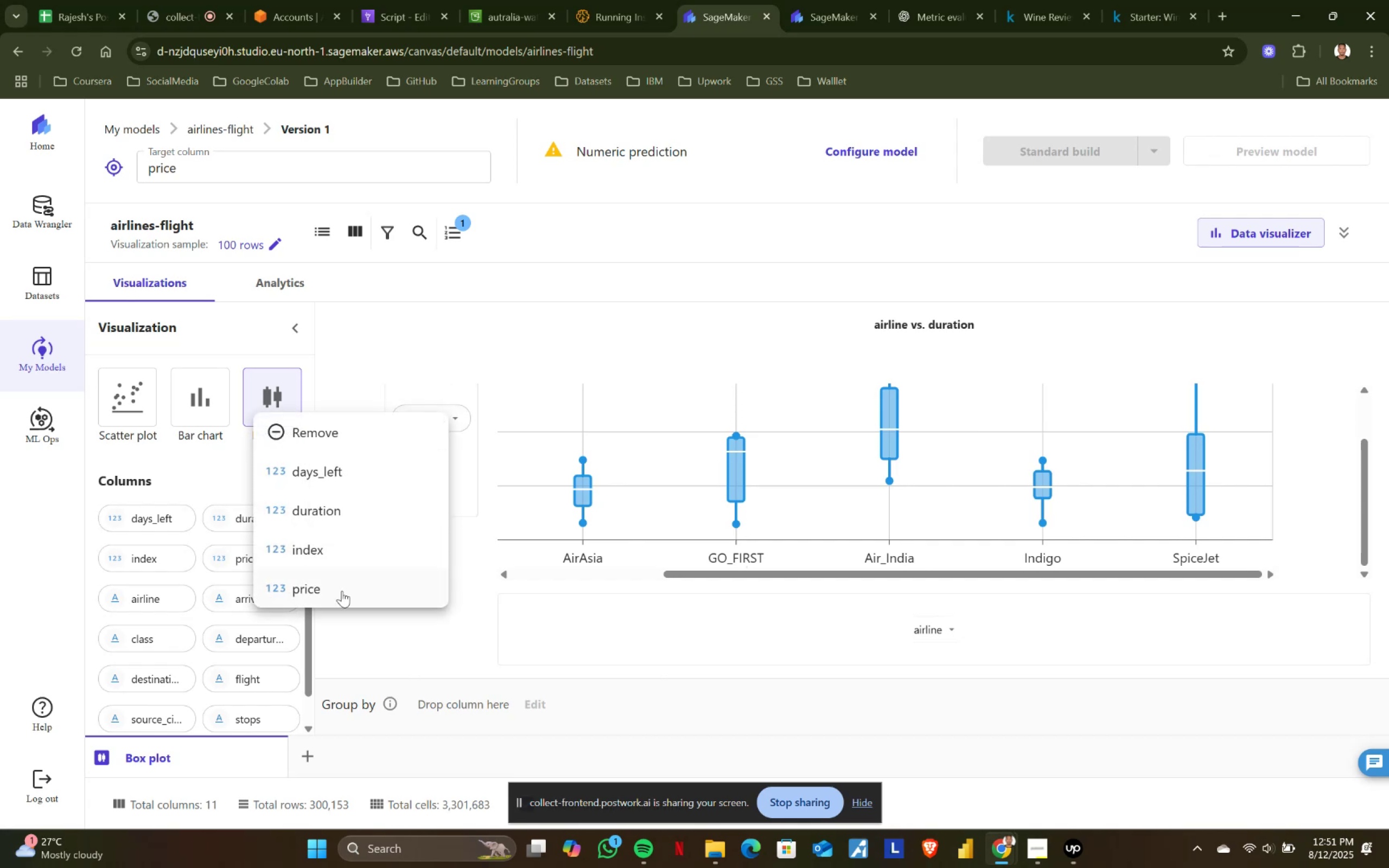 
left_click([341, 588])
 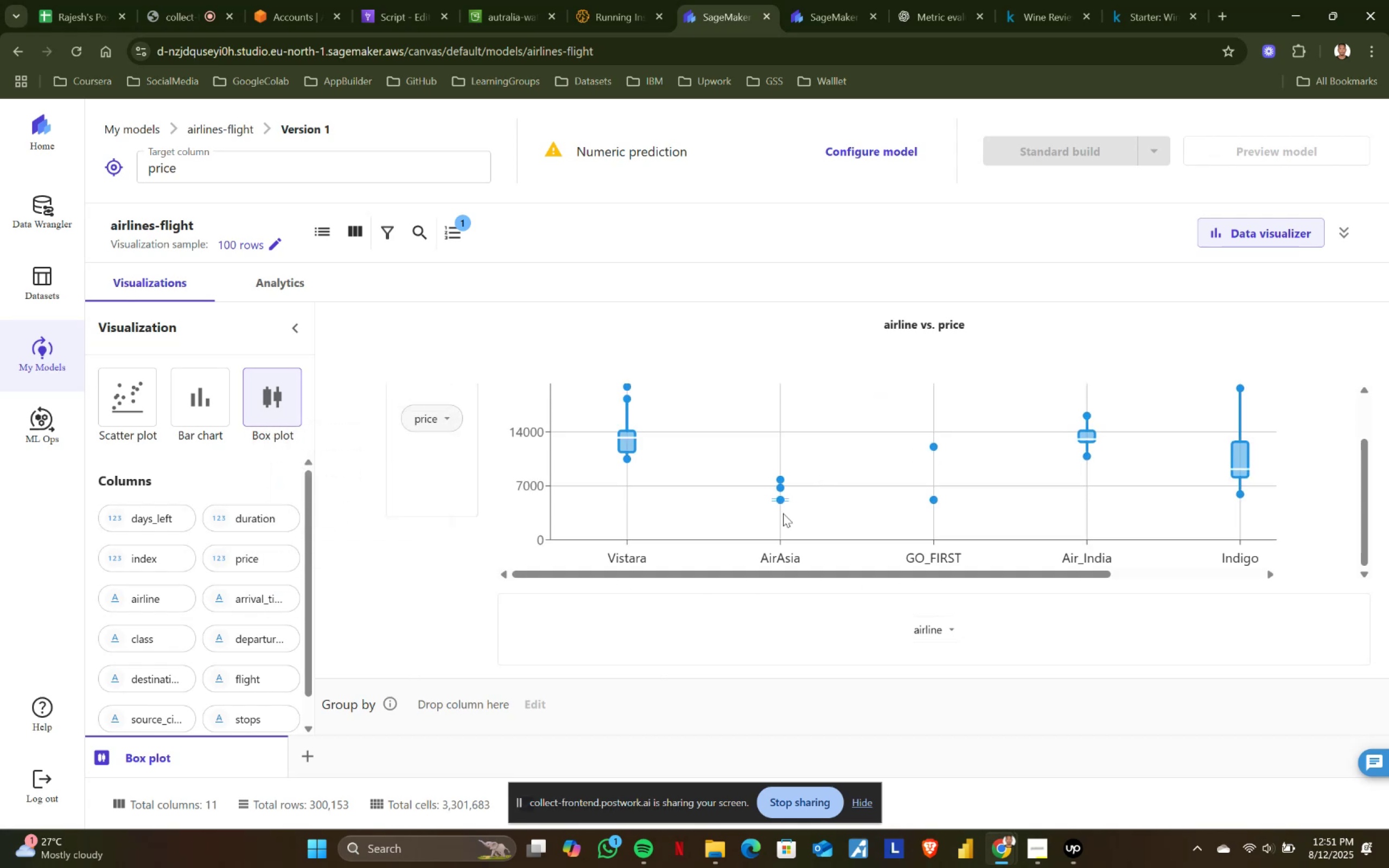 
left_click_drag(start_coordinate=[722, 577], to_coordinate=[1086, 576])
 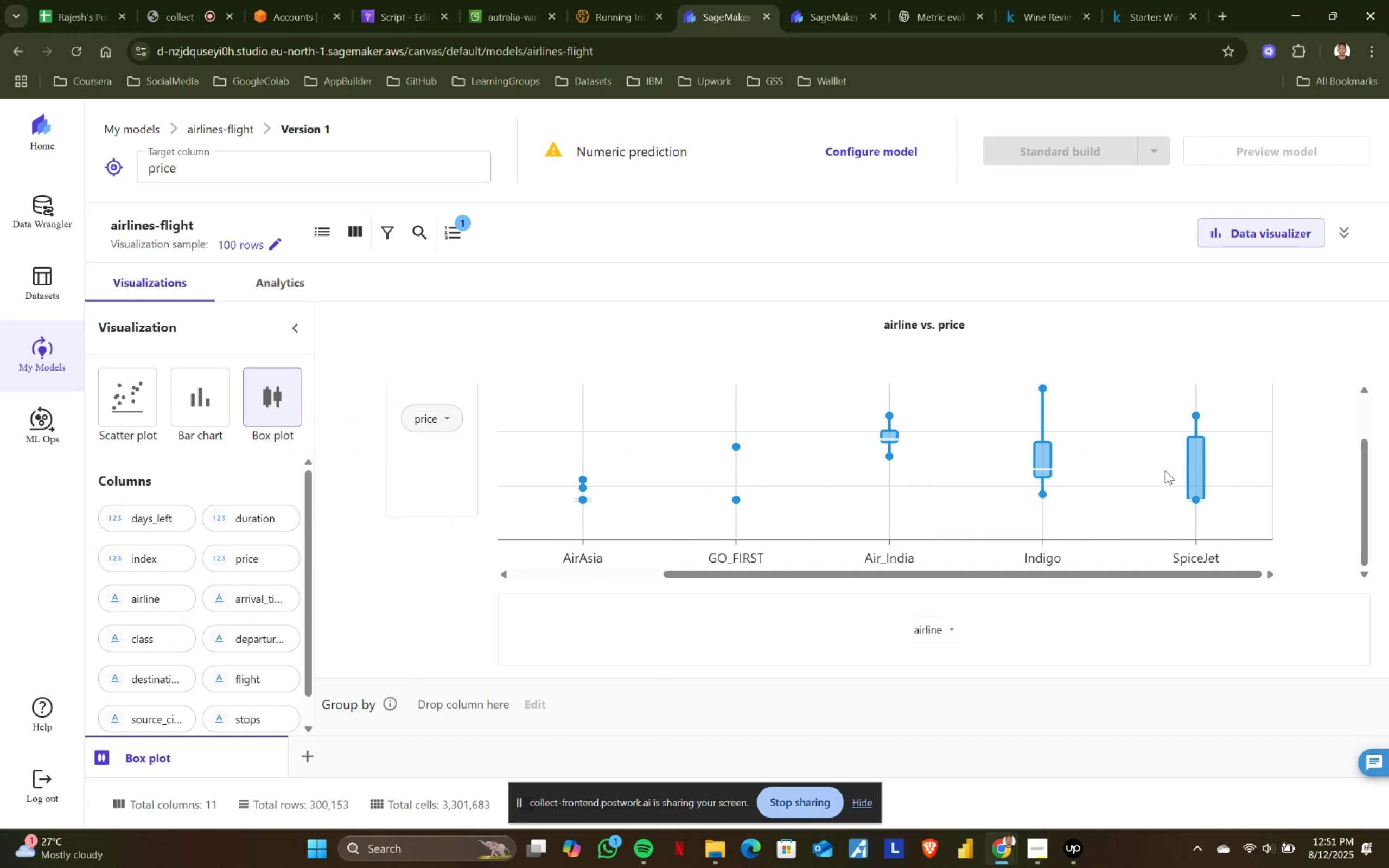 
mouse_move([1177, 467])
 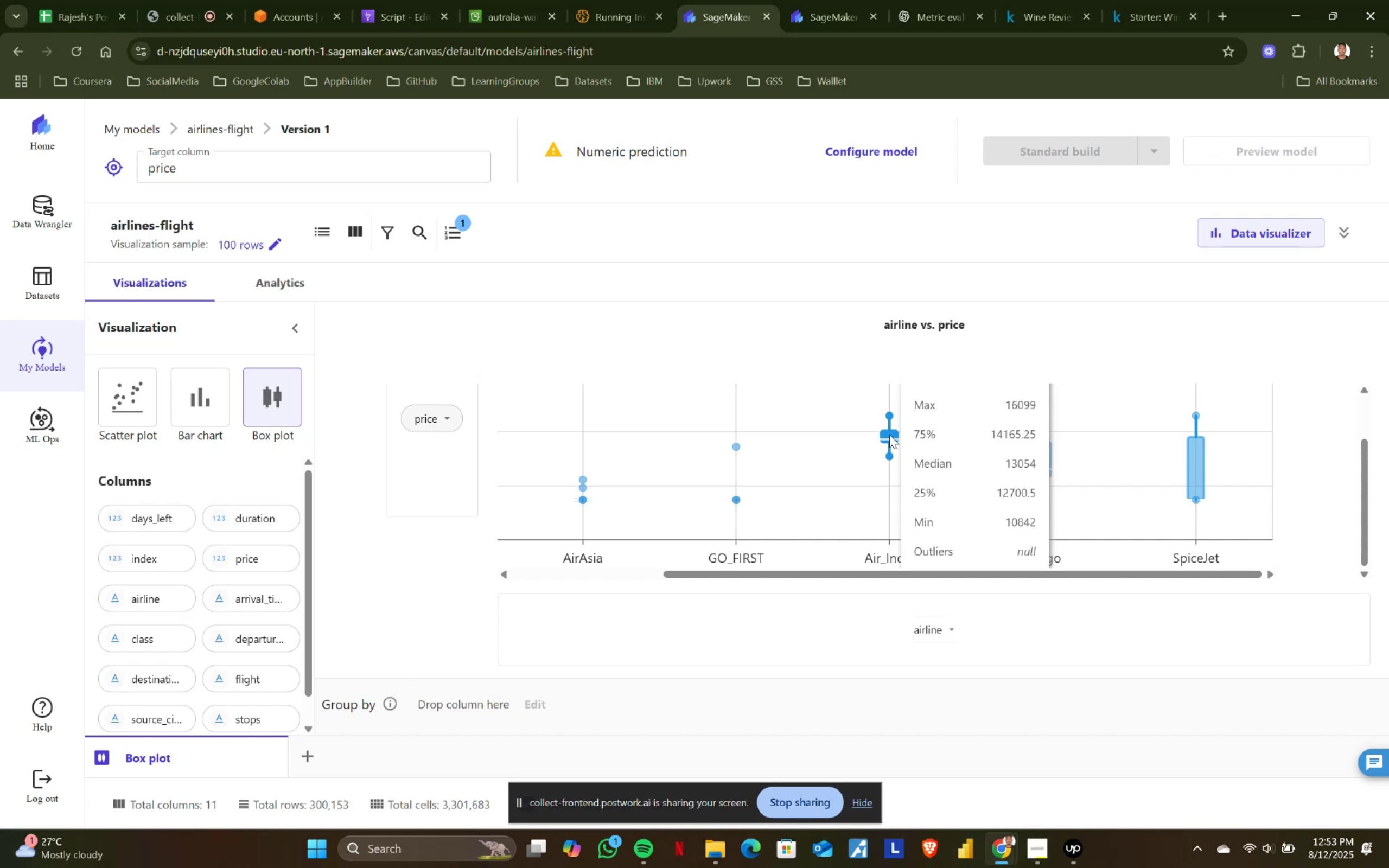 
wait(75.54)
 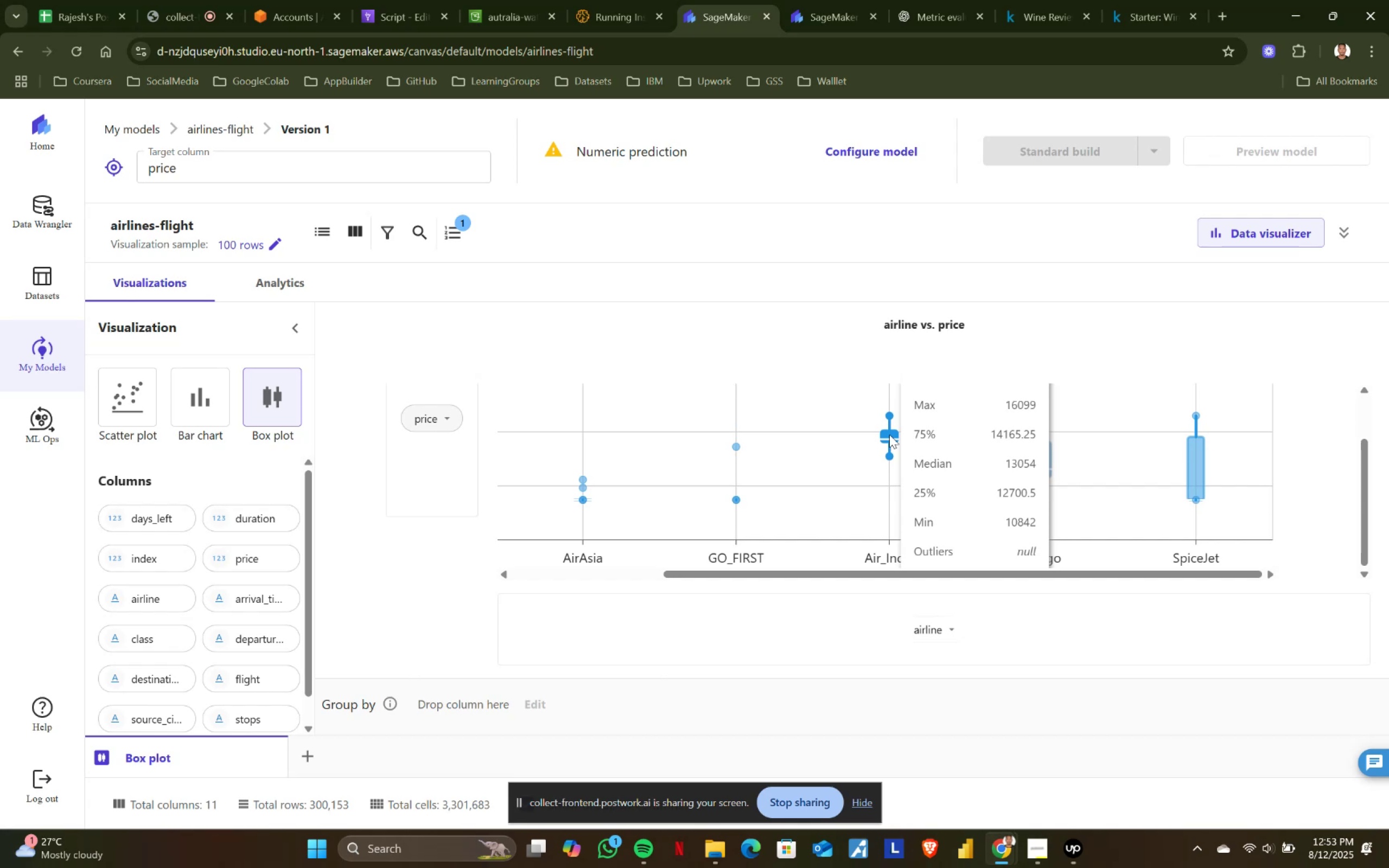 
scroll: coordinate [876, 436], scroll_direction: down, amount: 1.0
 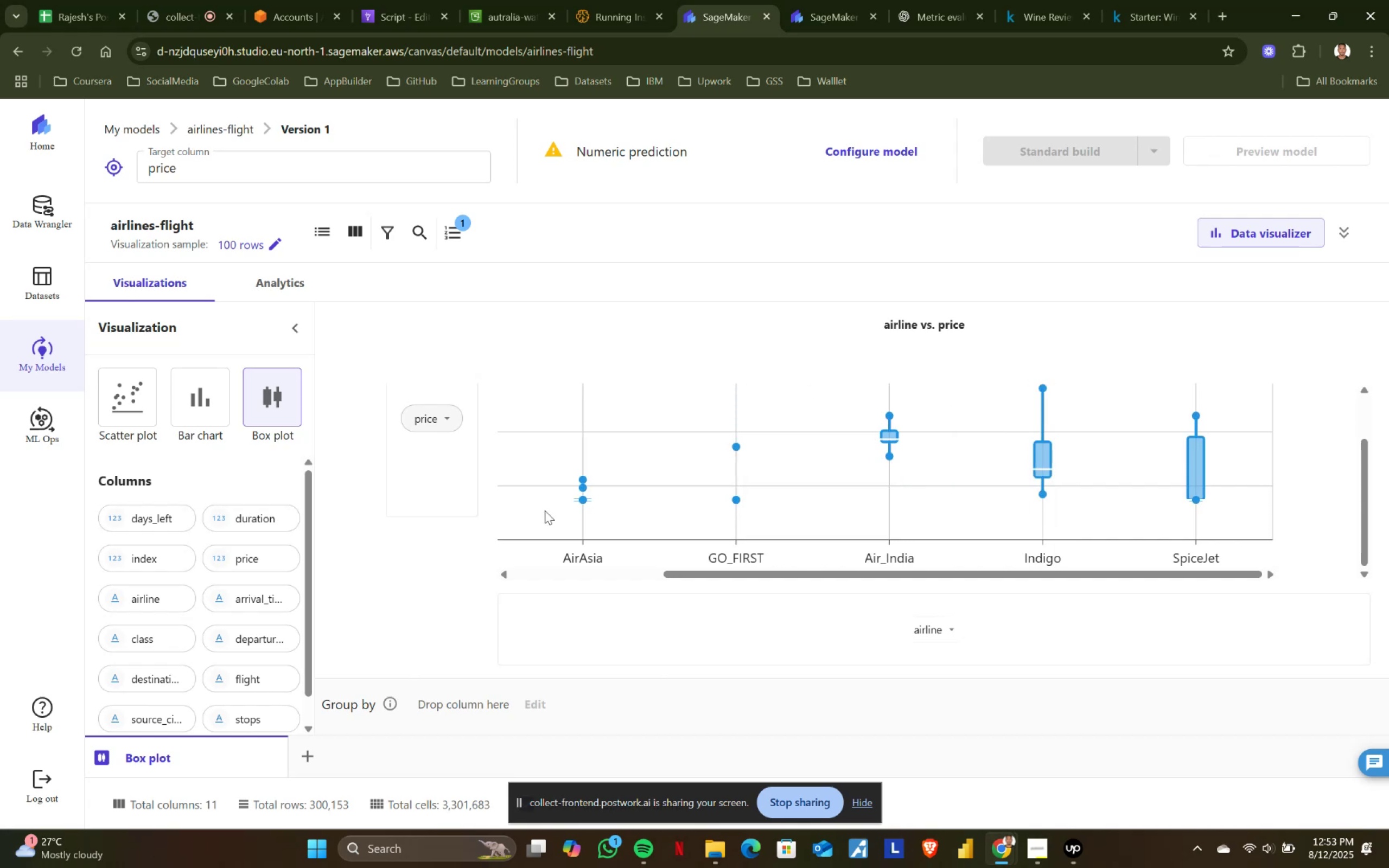 
left_click_drag(start_coordinate=[788, 570], to_coordinate=[537, 570])
 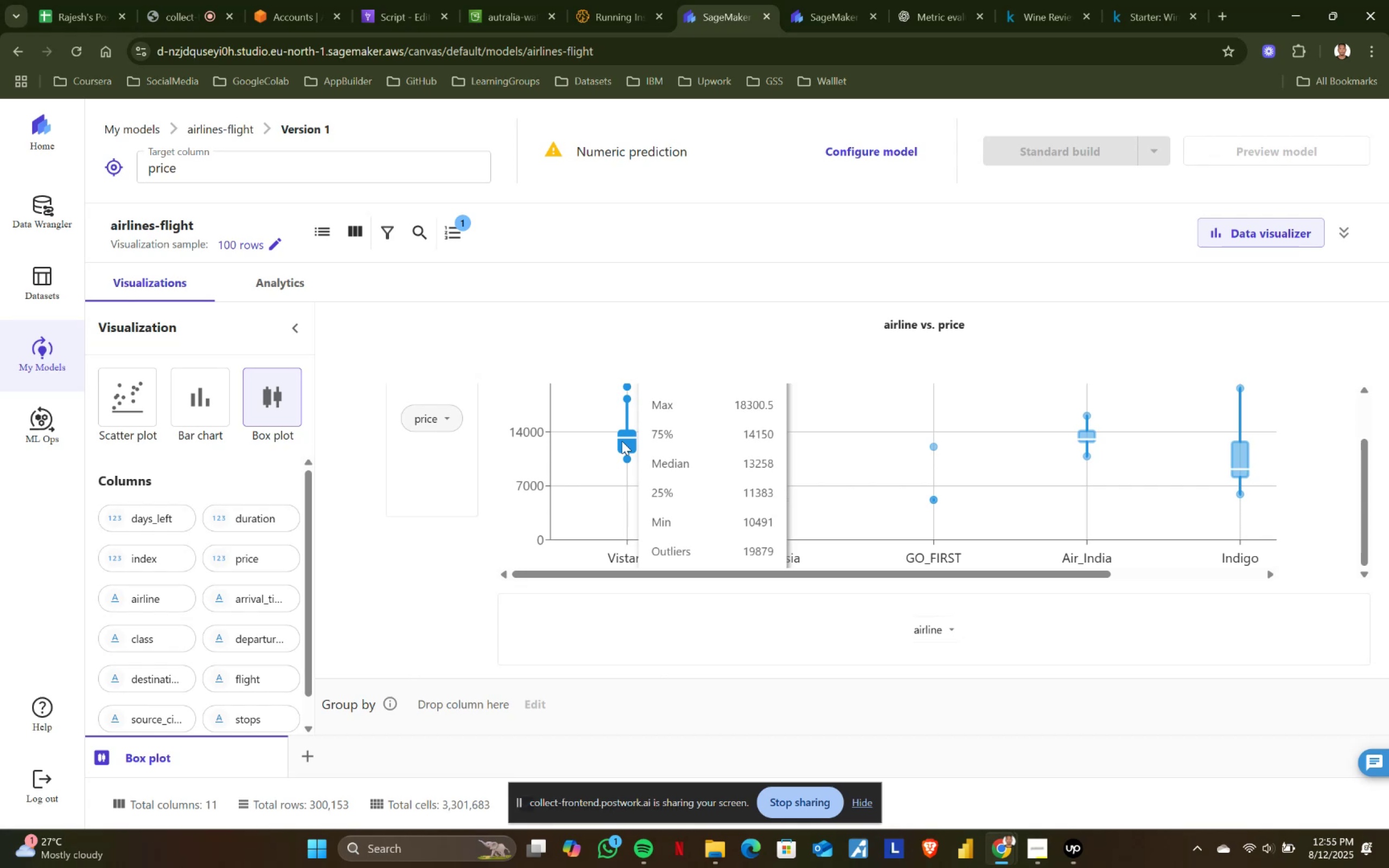 
wait(119.21)
 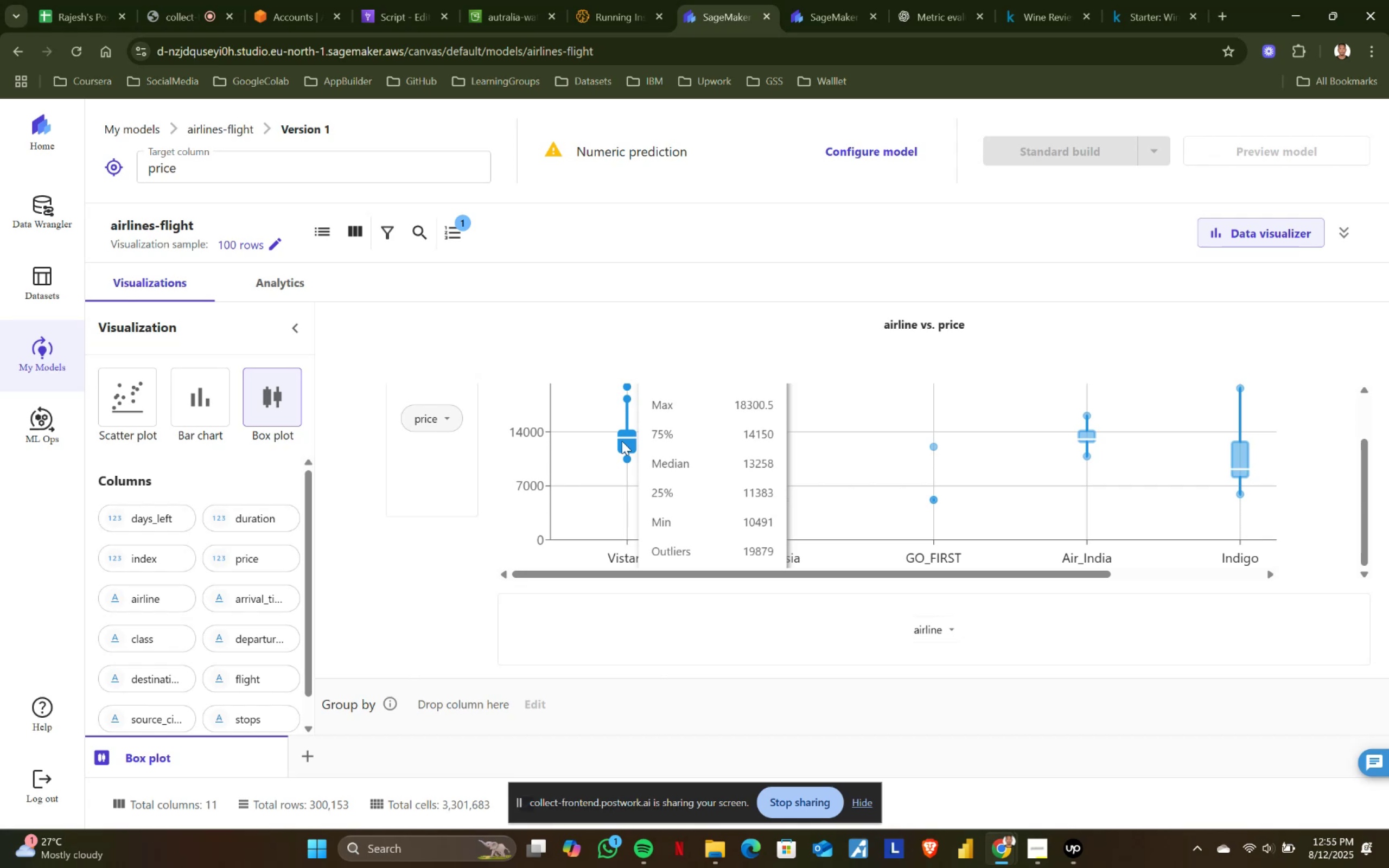 
scroll: coordinate [622, 441], scroll_direction: down, amount: 2.0
 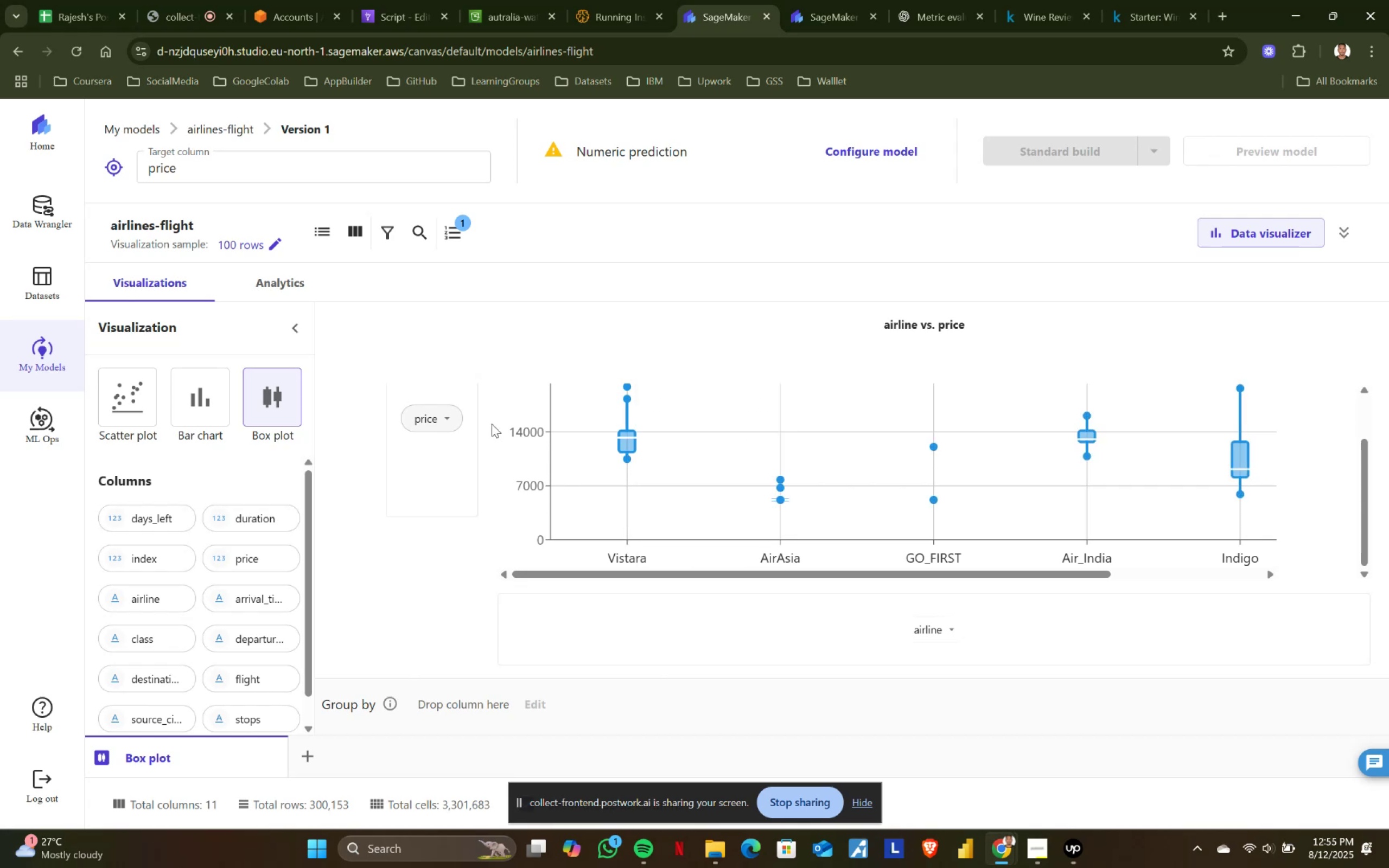 
left_click([456, 417])
 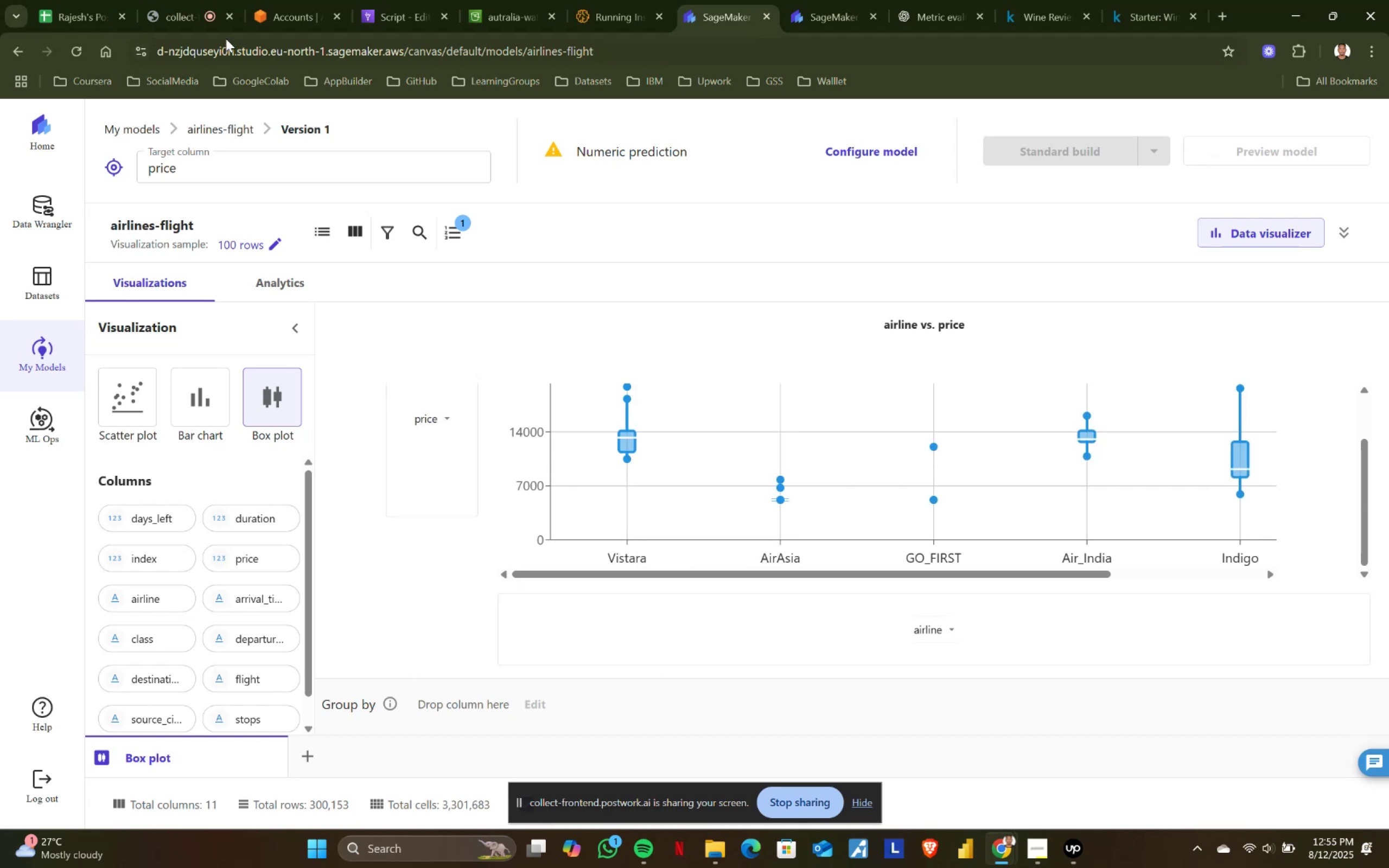 
left_click([195, 0])
 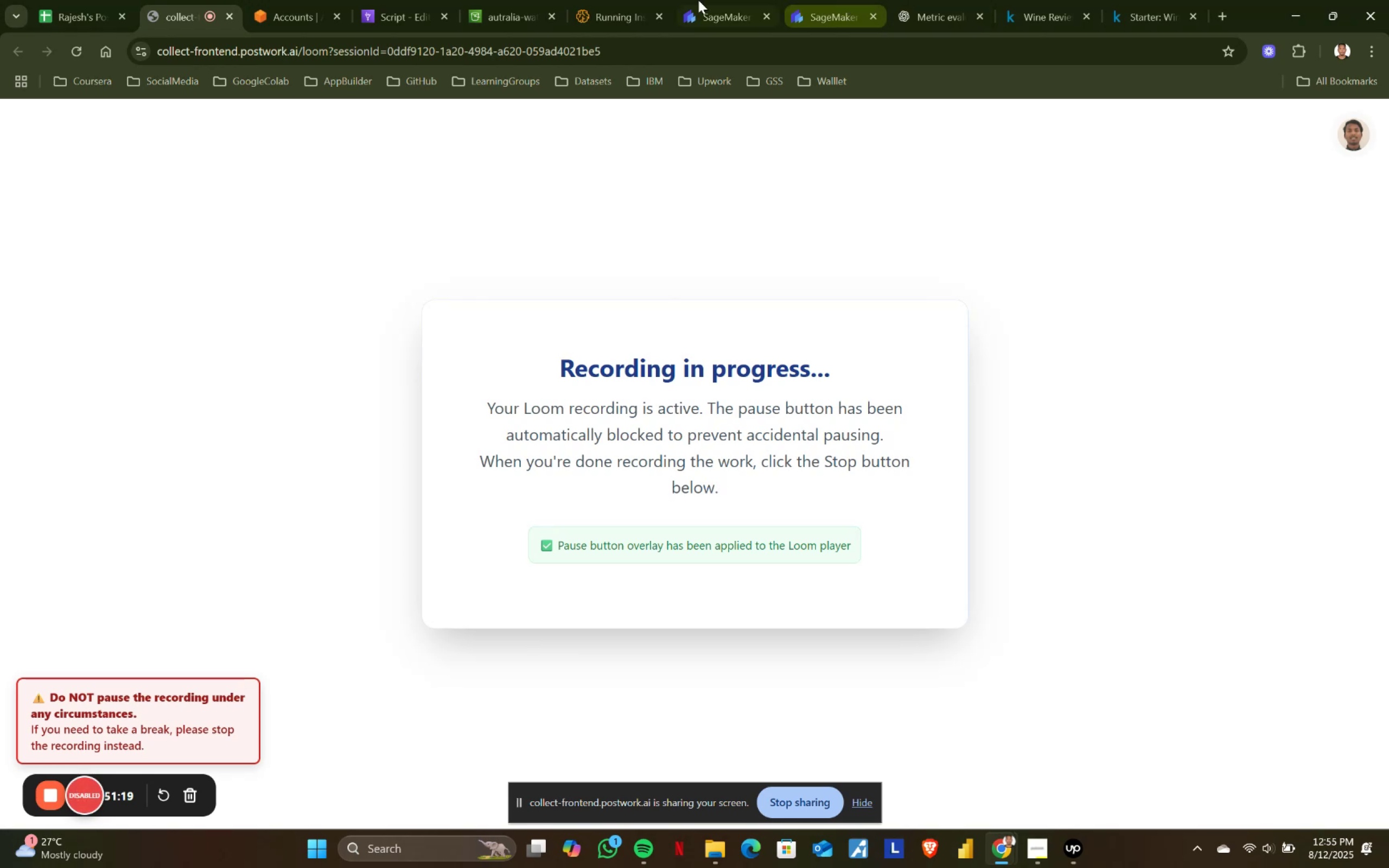 
double_click([821, 0])
 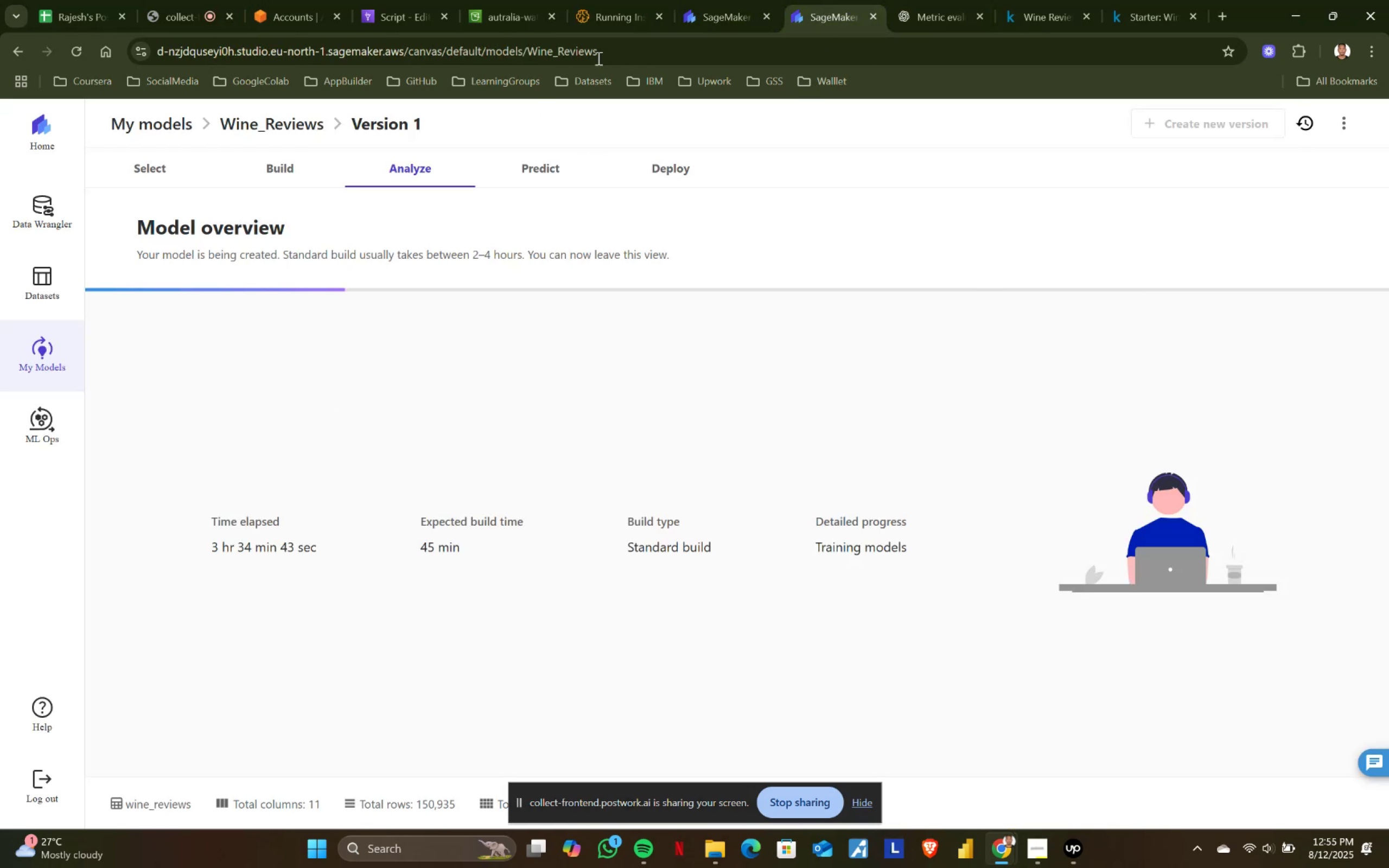 
left_click([731, 0])
 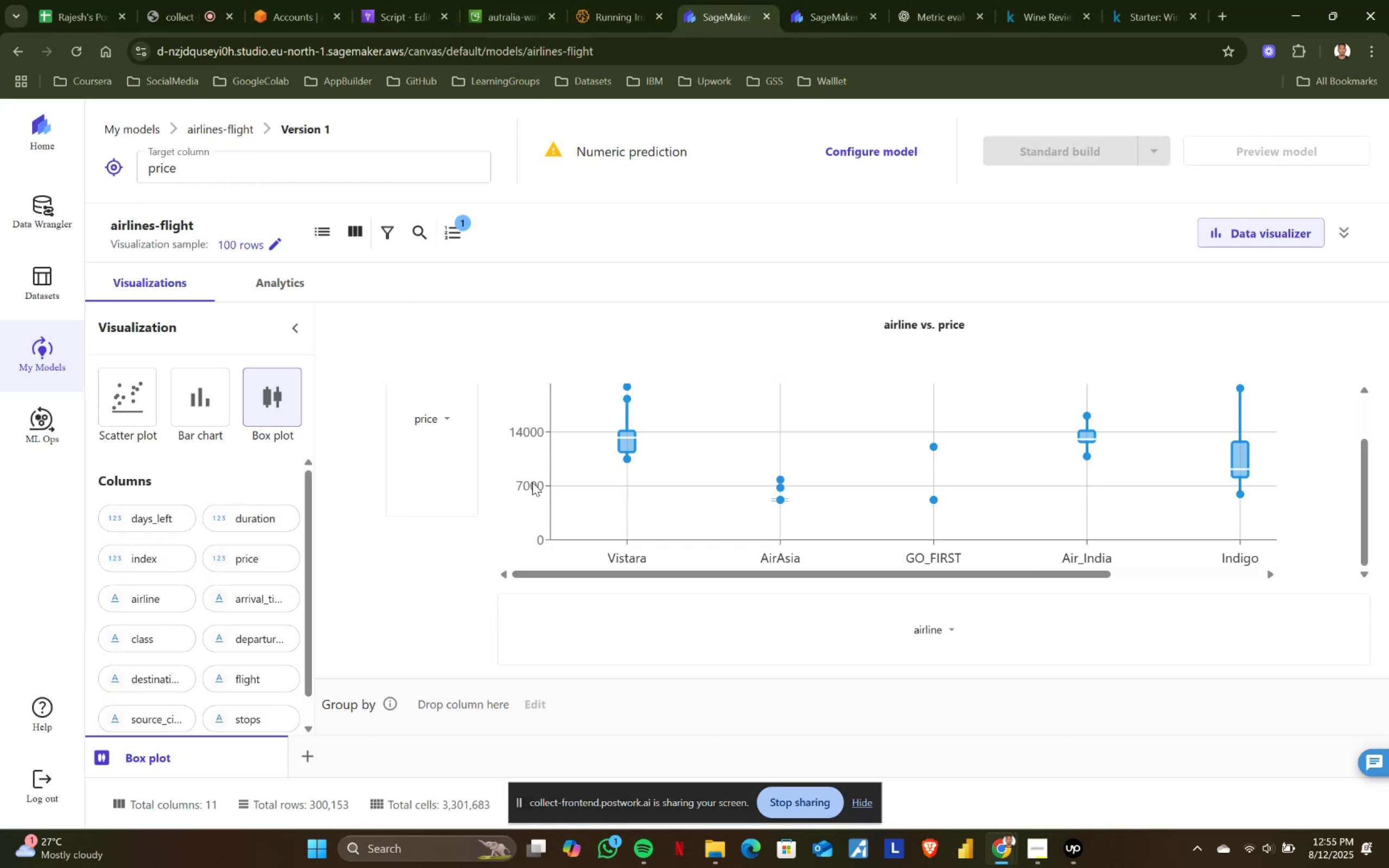 
left_click([448, 416])
 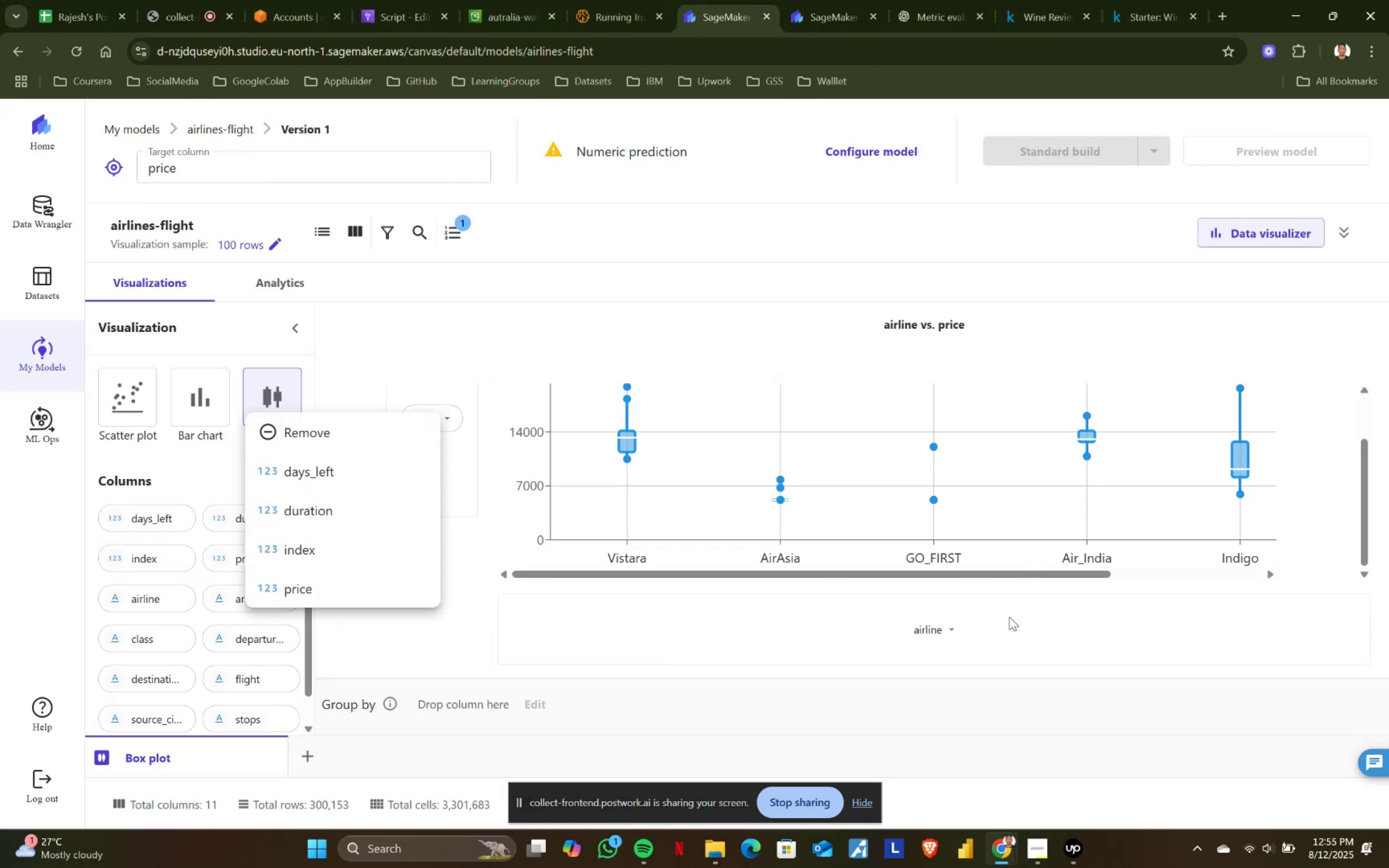 
left_click([940, 635])
 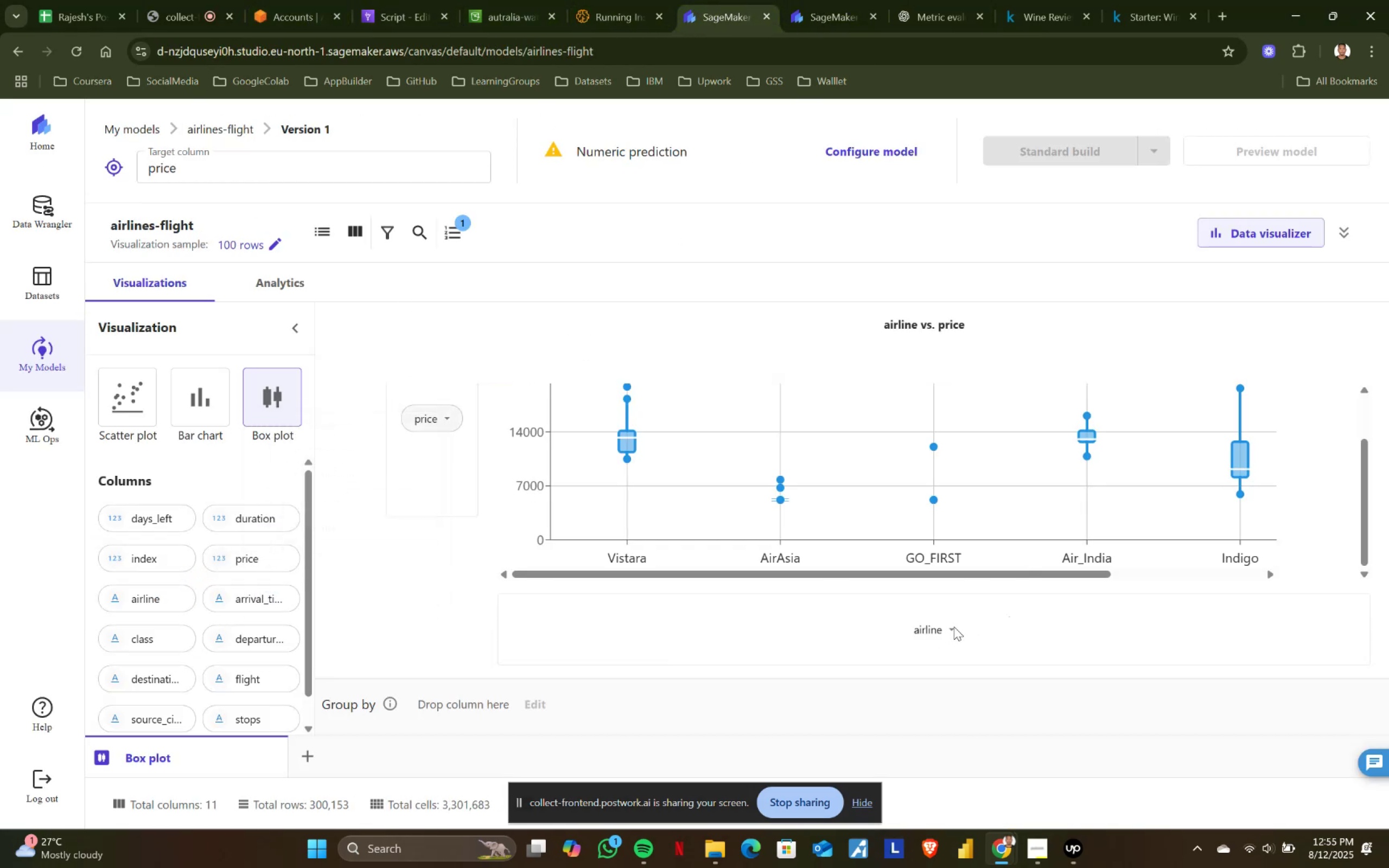 
left_click([955, 626])
 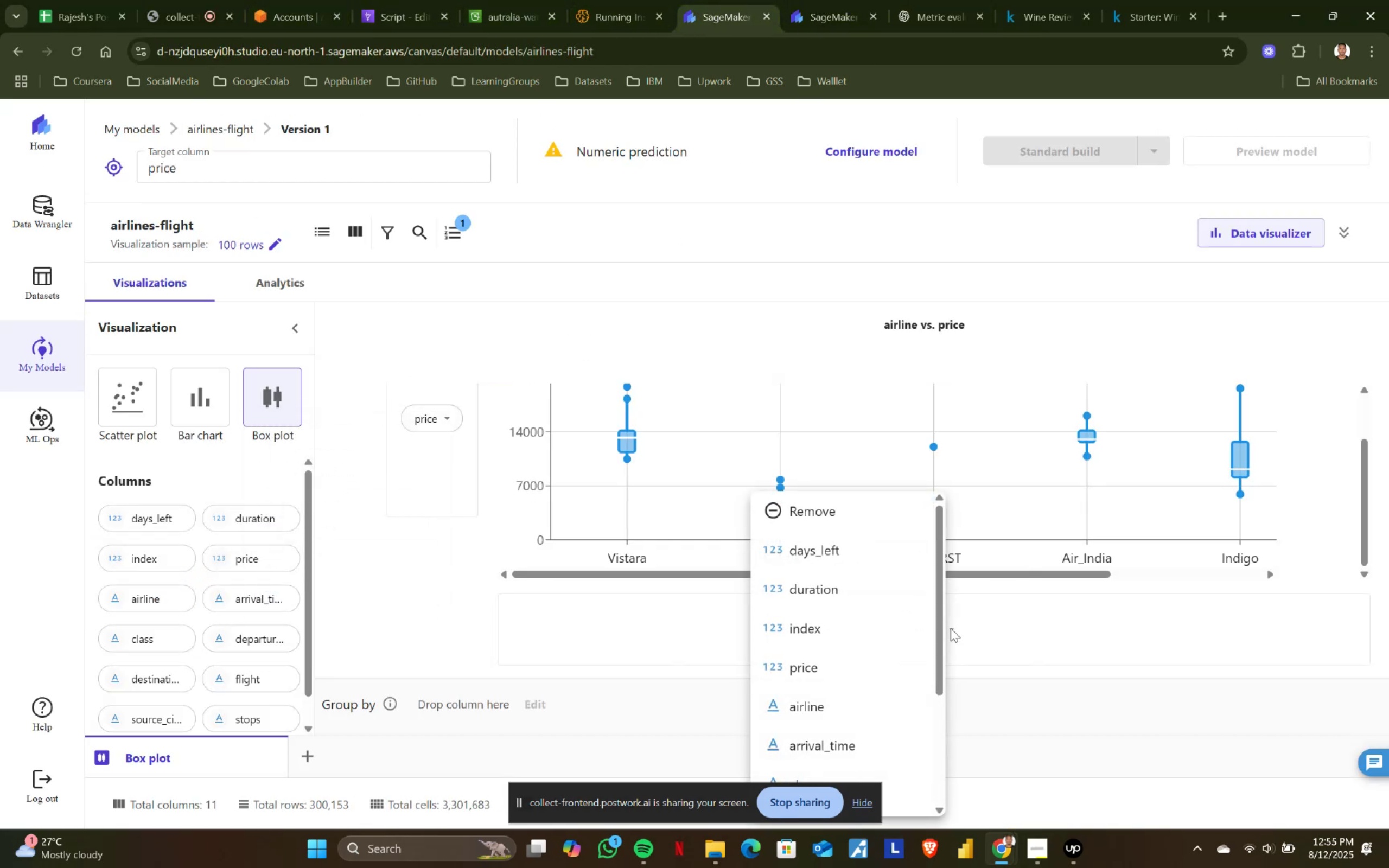 
scroll: coordinate [875, 685], scroll_direction: down, amount: 1.0
 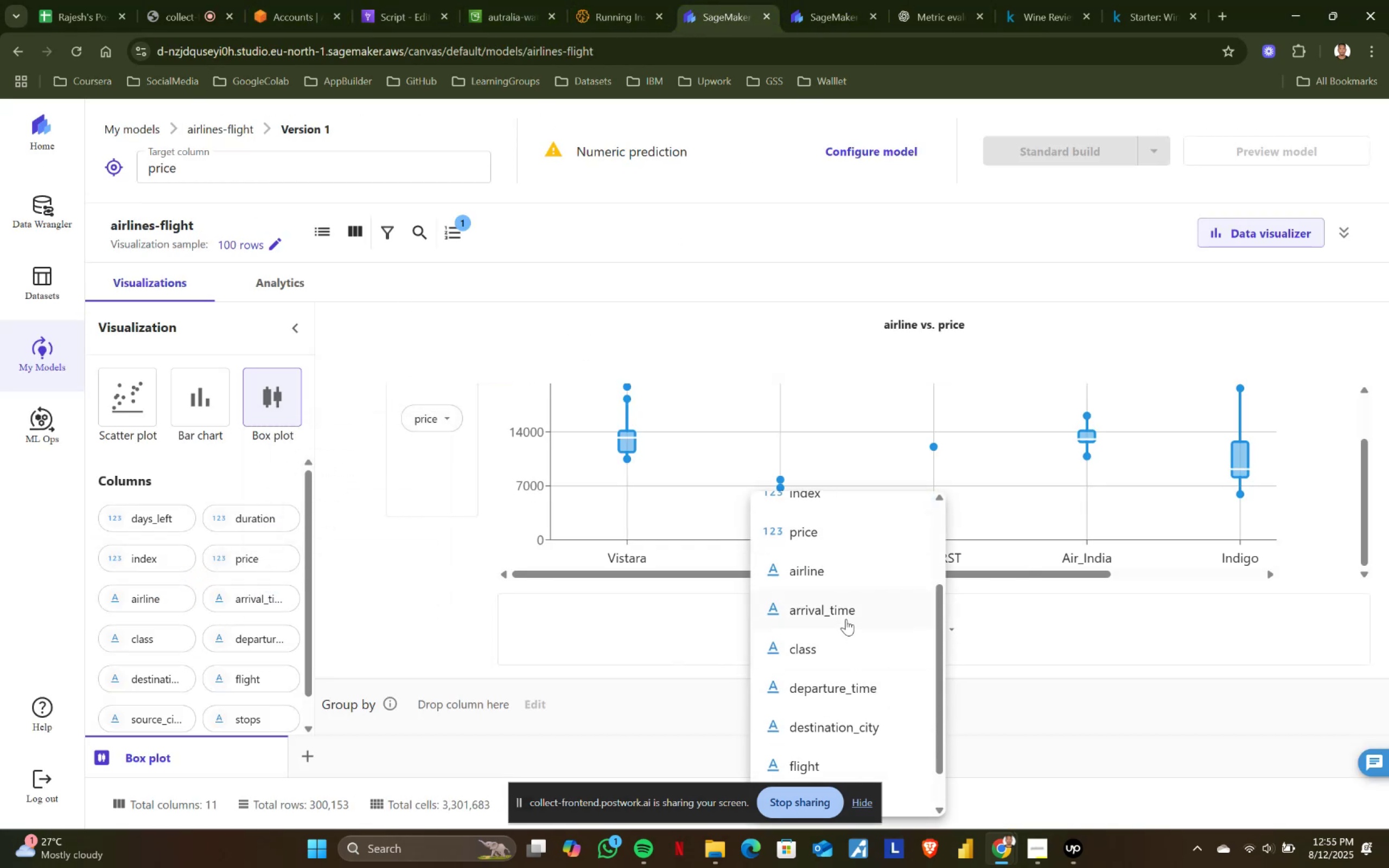 
left_click([845, 617])
 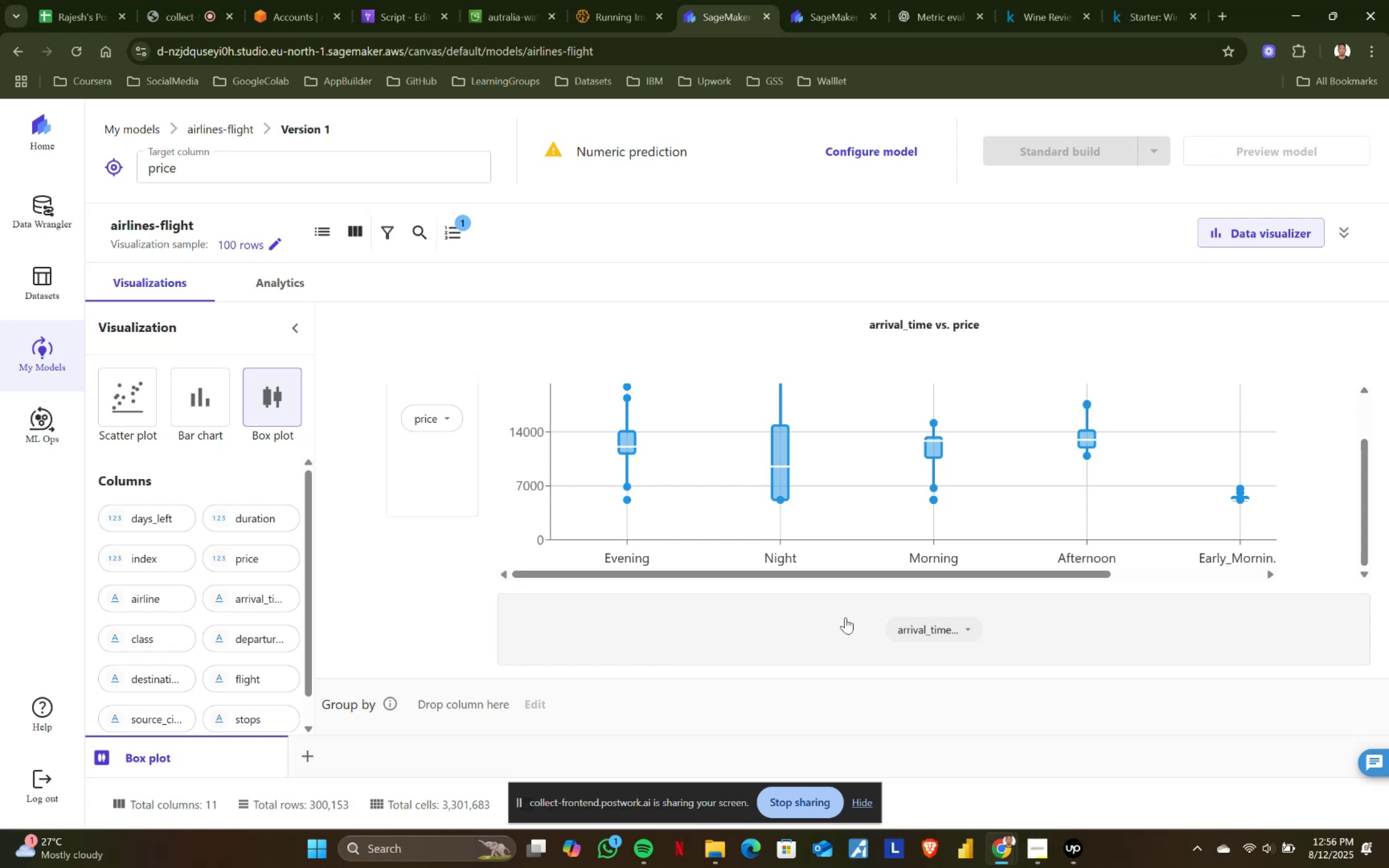 
wait(42.37)
 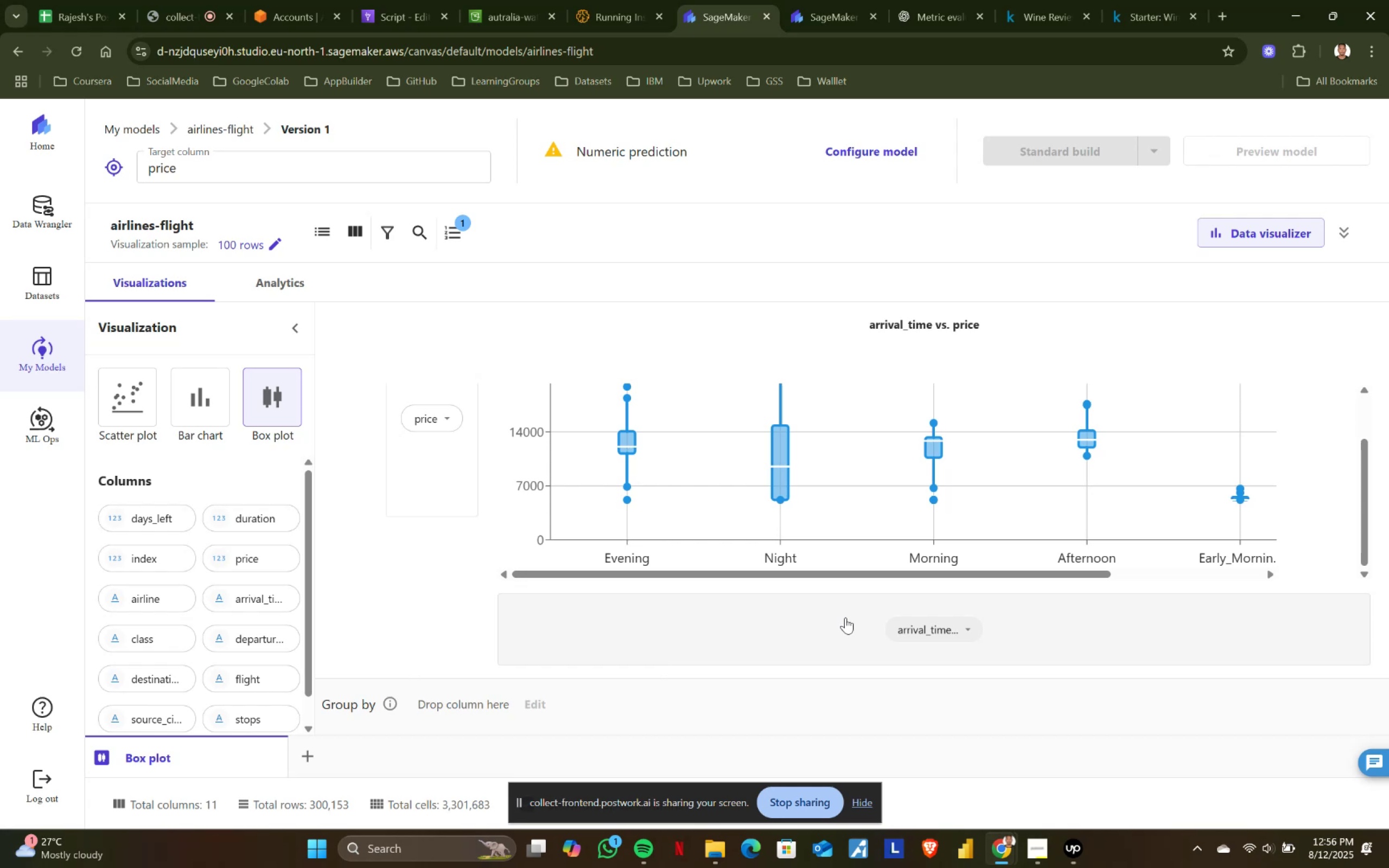 
mouse_move([651, 445])
 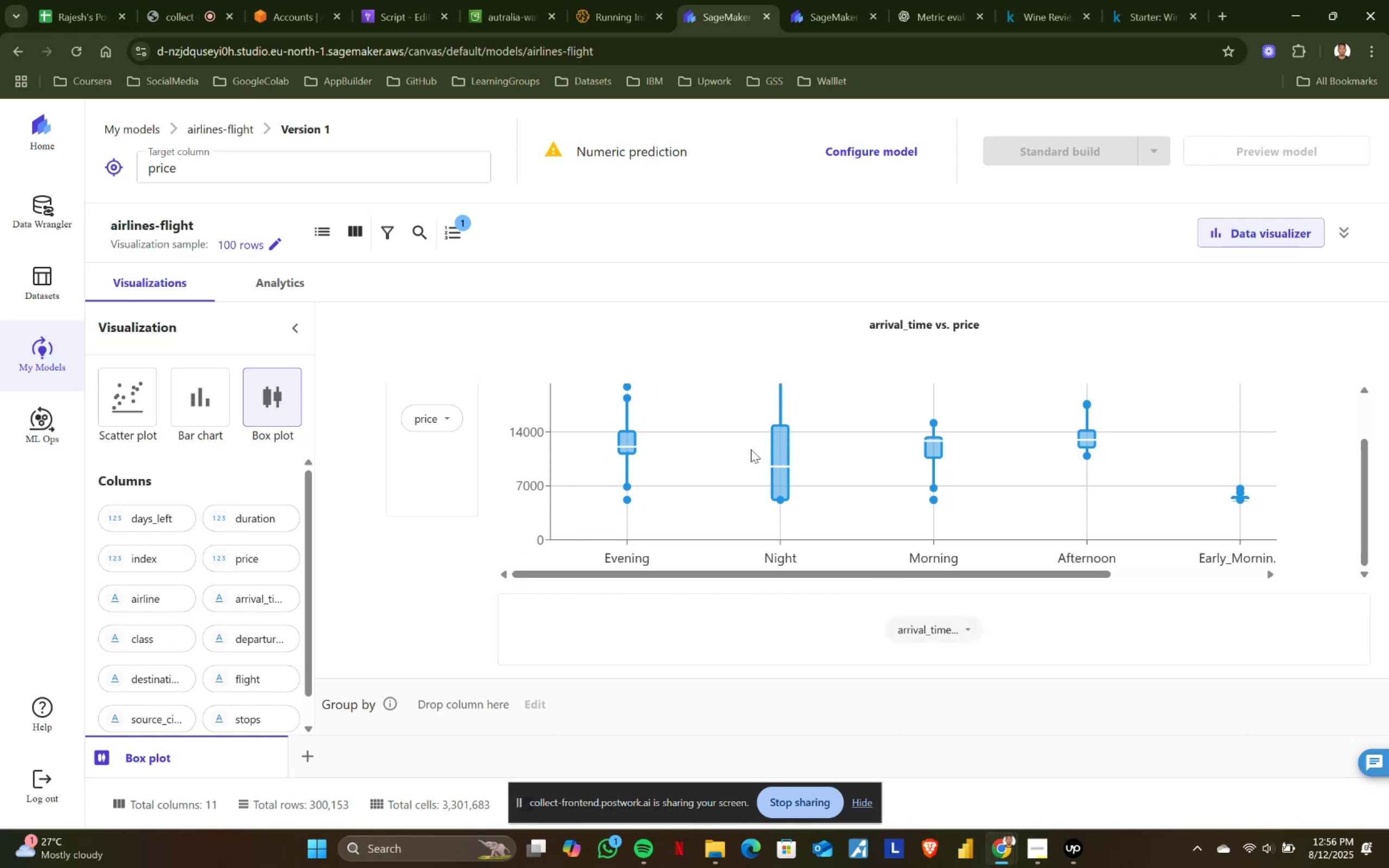 
mouse_move([785, 443])
 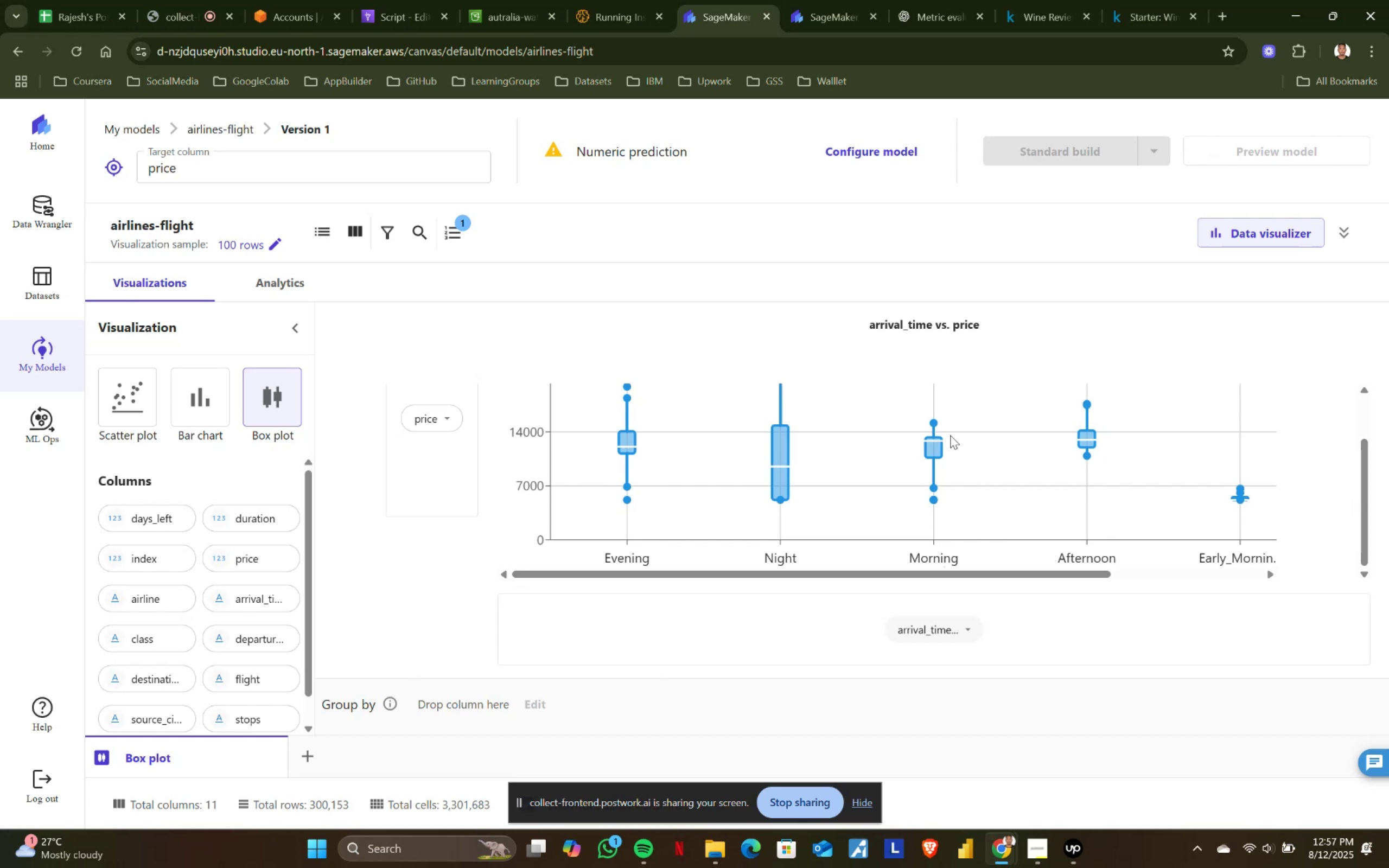 
wait(108.32)
 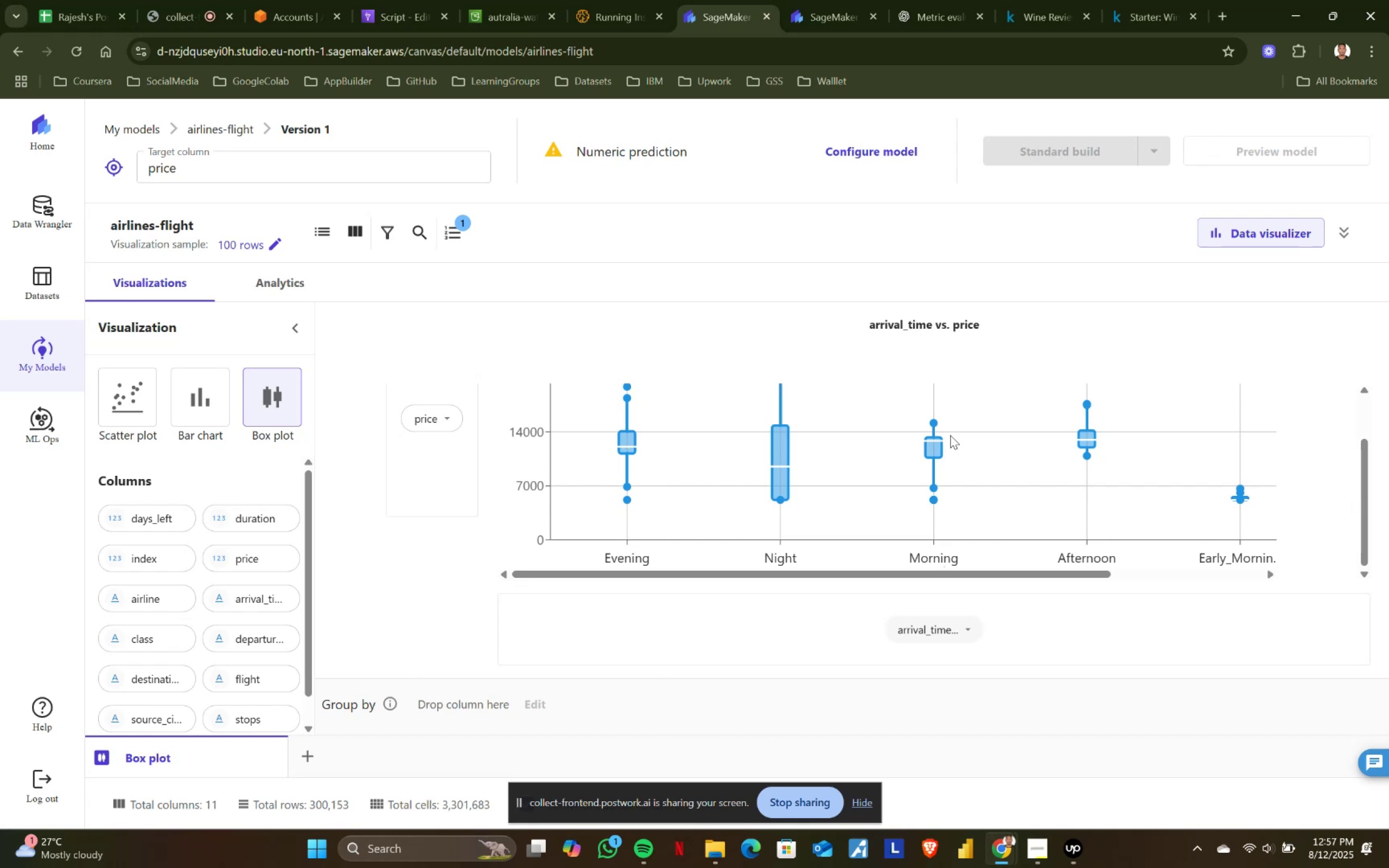 
left_click_drag(start_coordinate=[963, 574], to_coordinate=[1210, 570])
 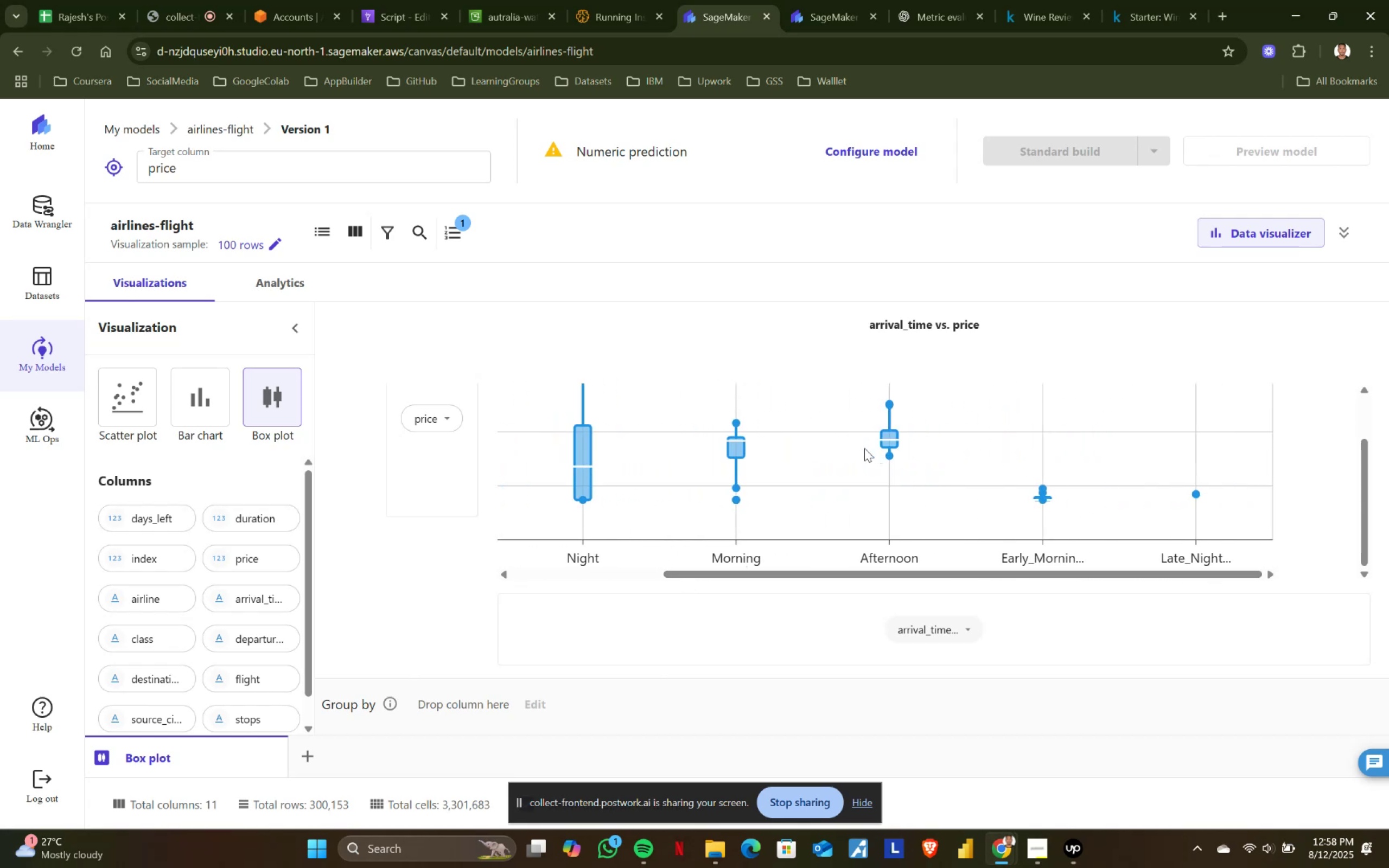 
mouse_move([901, 440])
 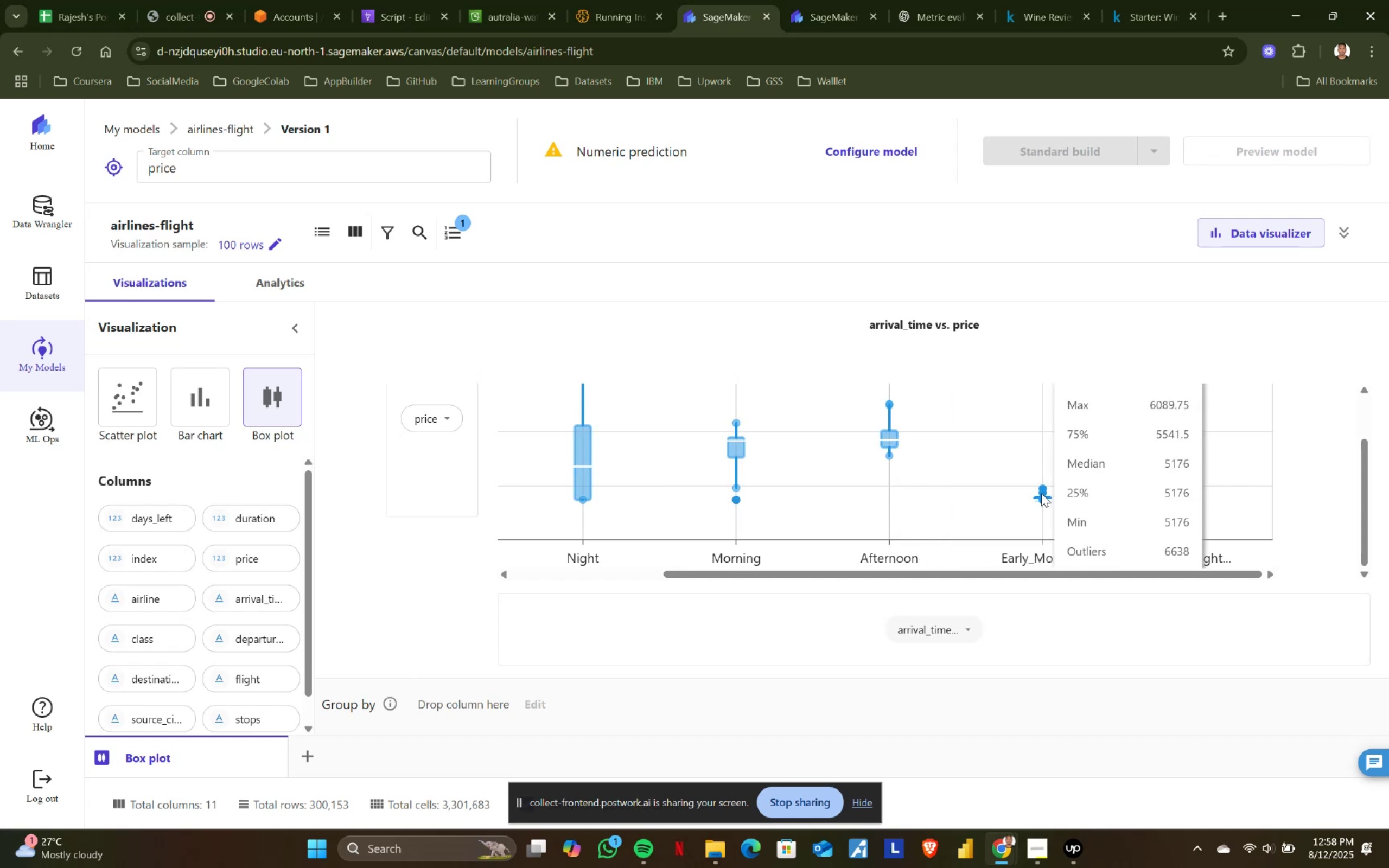 
left_click_drag(start_coordinate=[1057, 572], to_coordinate=[1151, 576])
 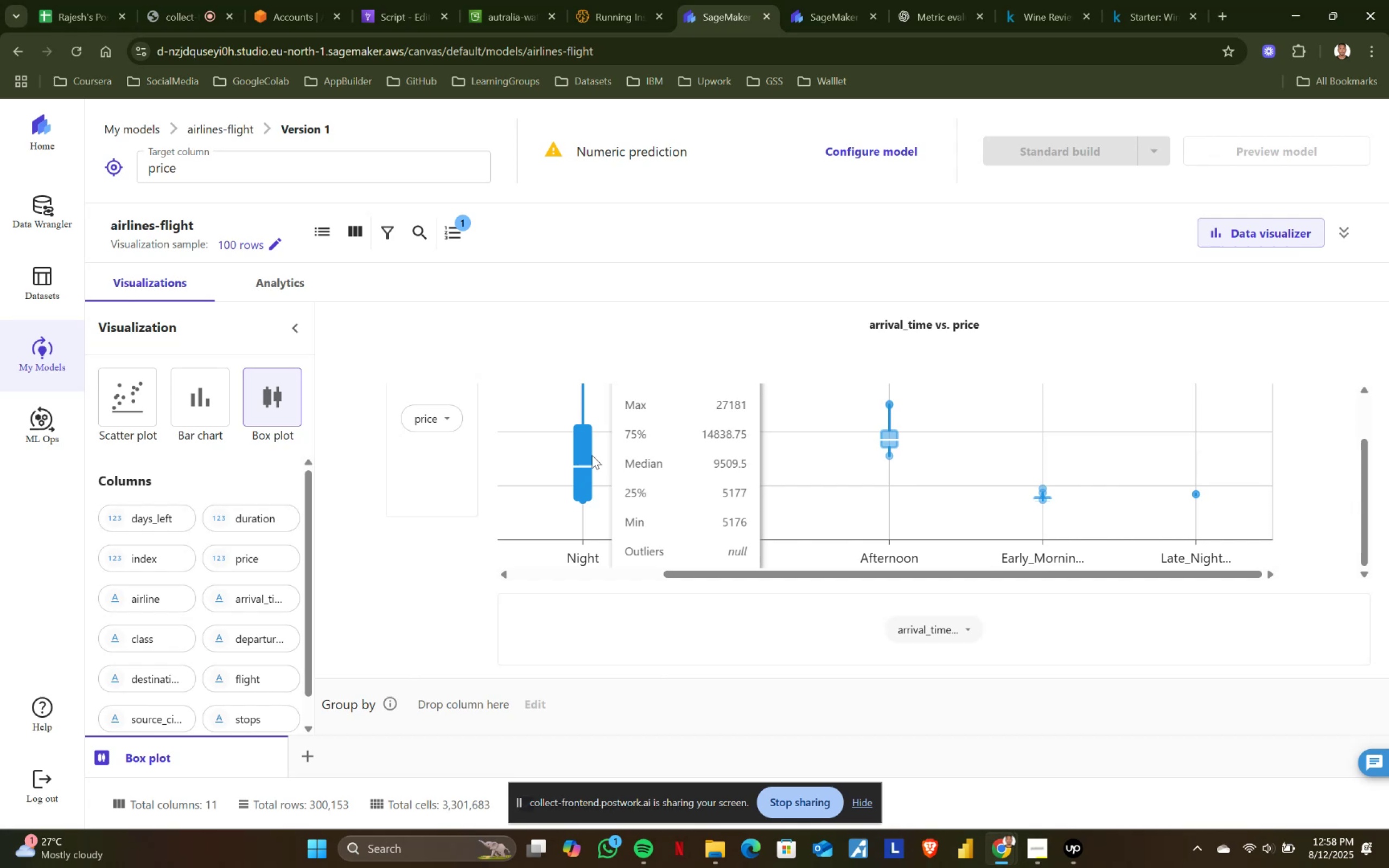 
left_click([441, 417])
 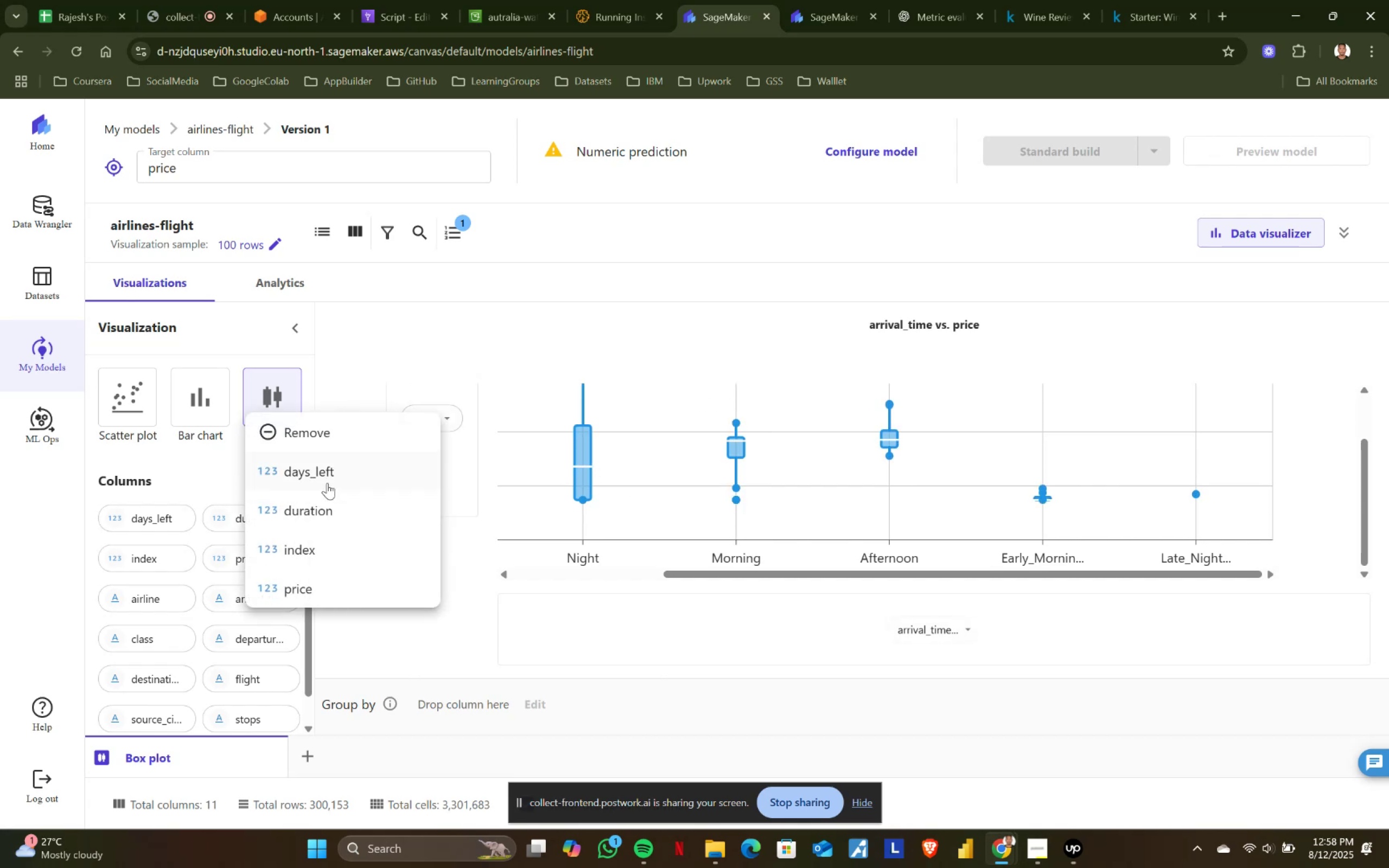 
left_click([324, 475])
 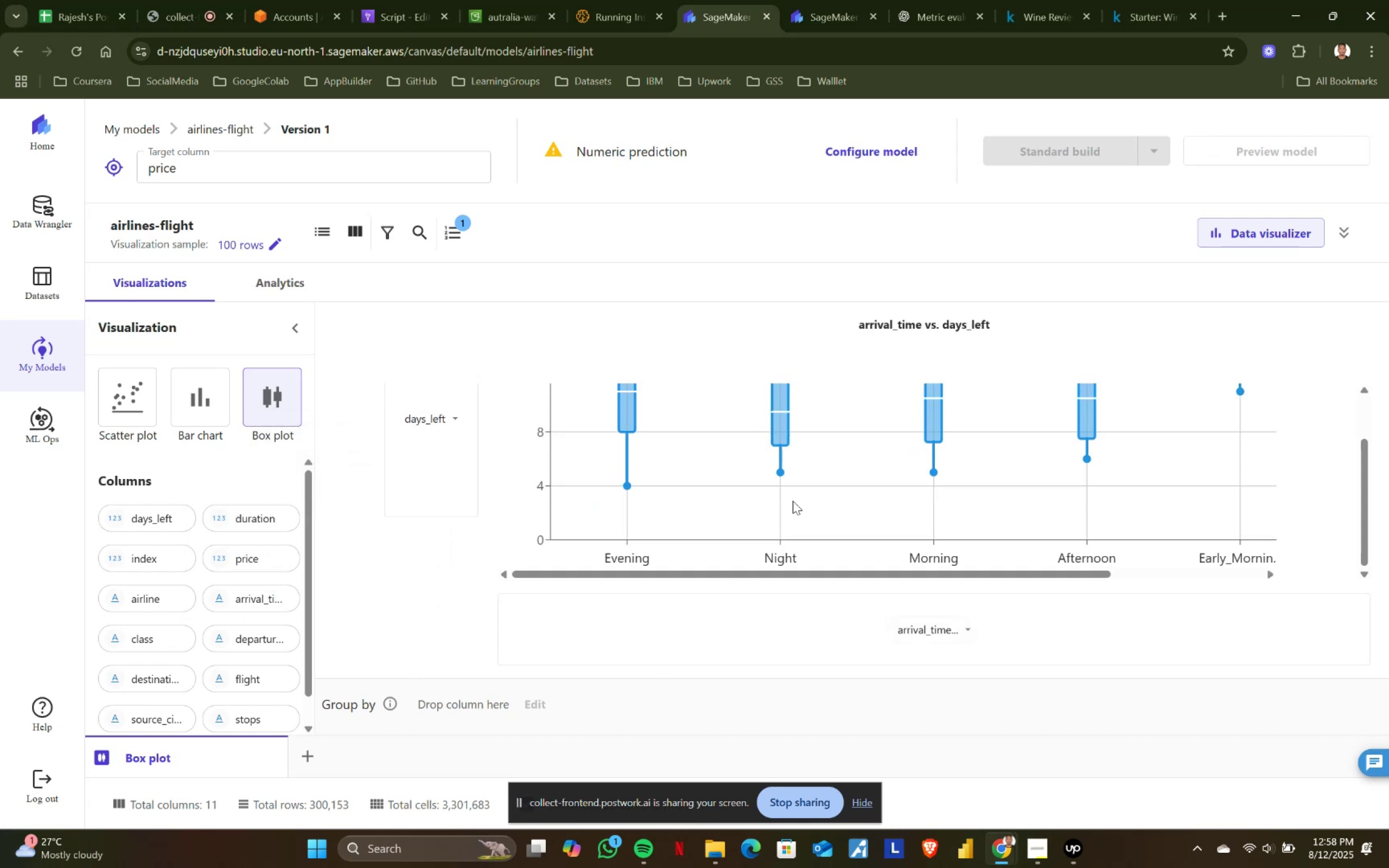 
wait(5.79)
 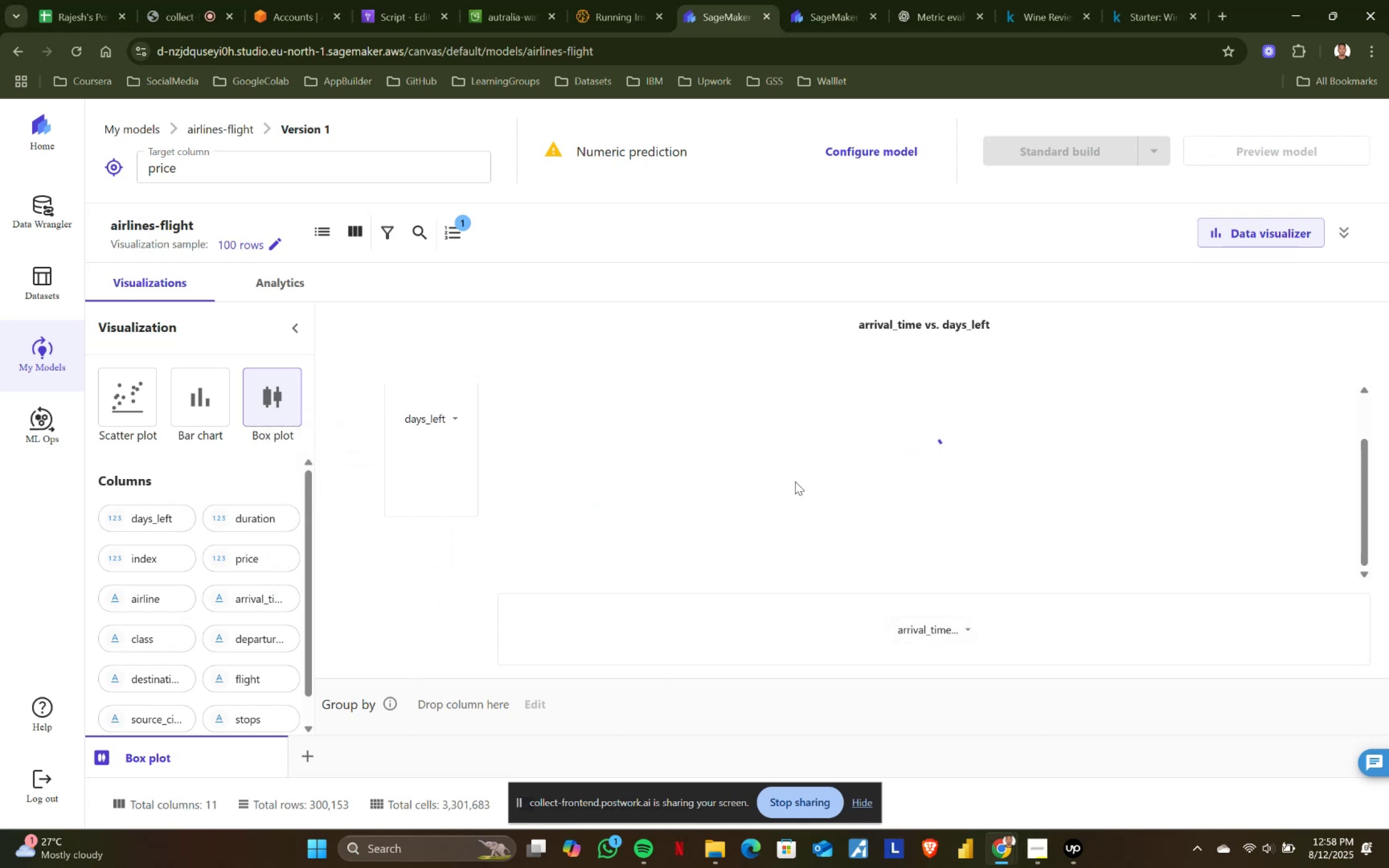 
scroll: coordinate [673, 489], scroll_direction: up, amount: 3.0
 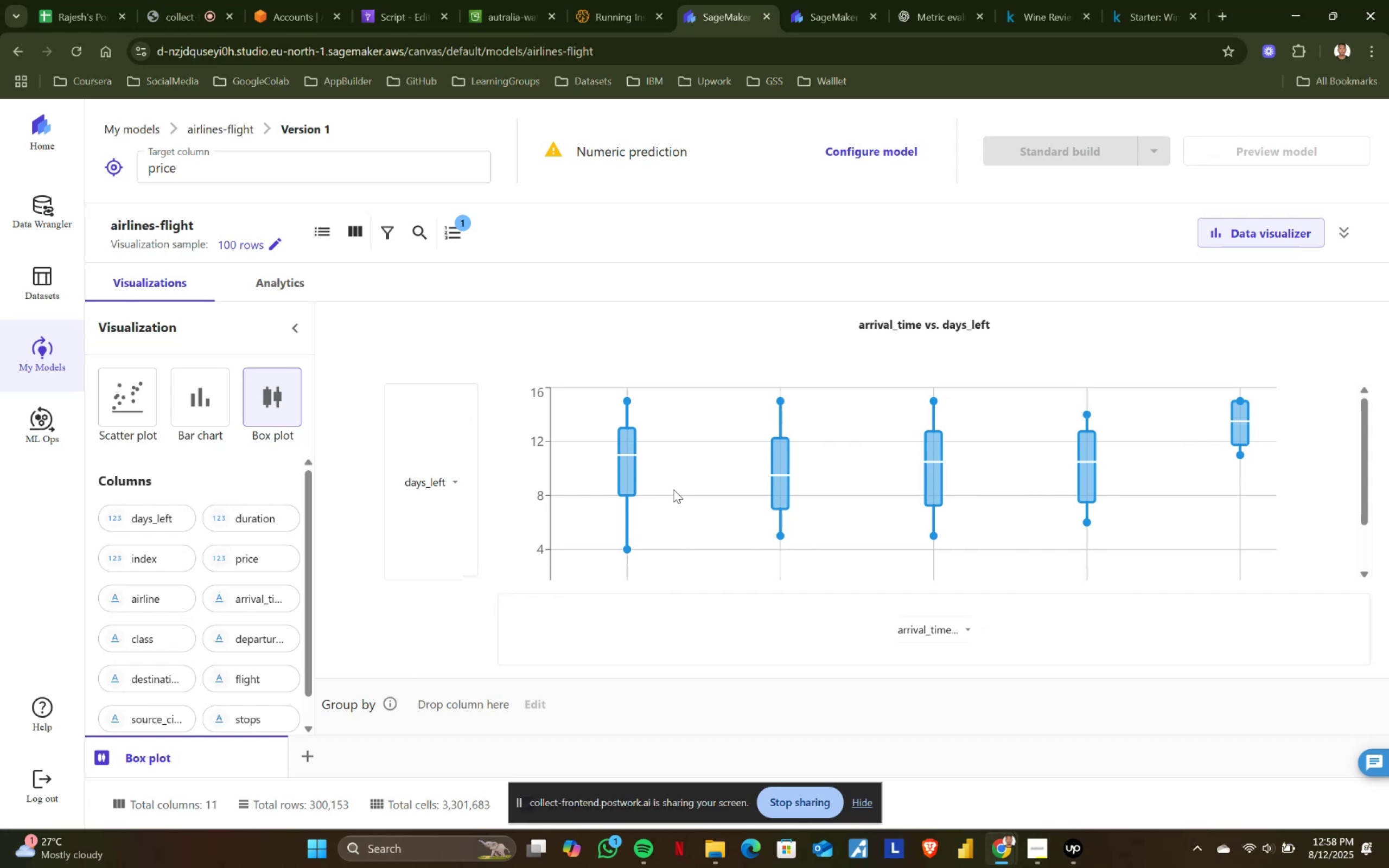 
wait(8.81)
 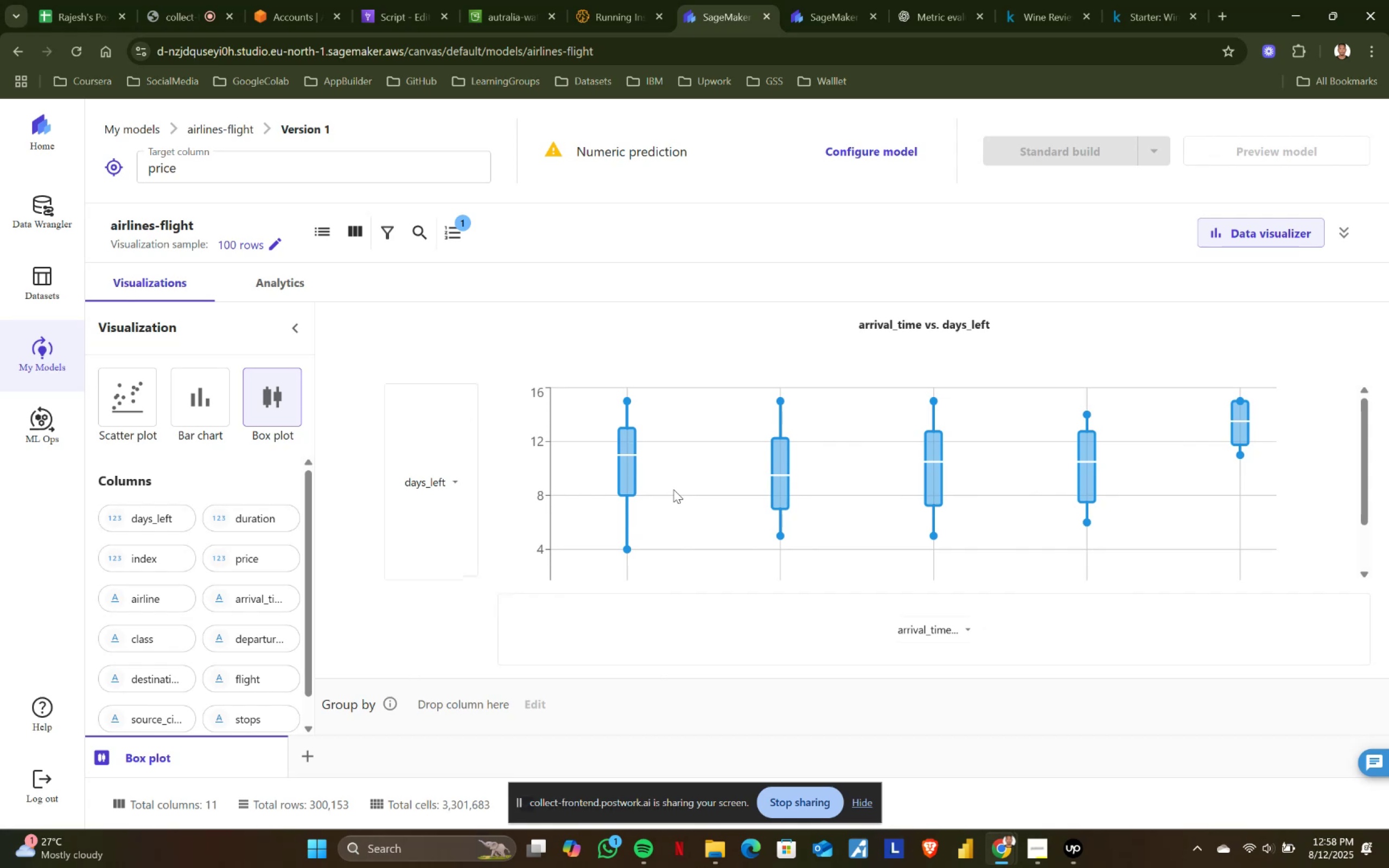 
mouse_move([623, 463])
 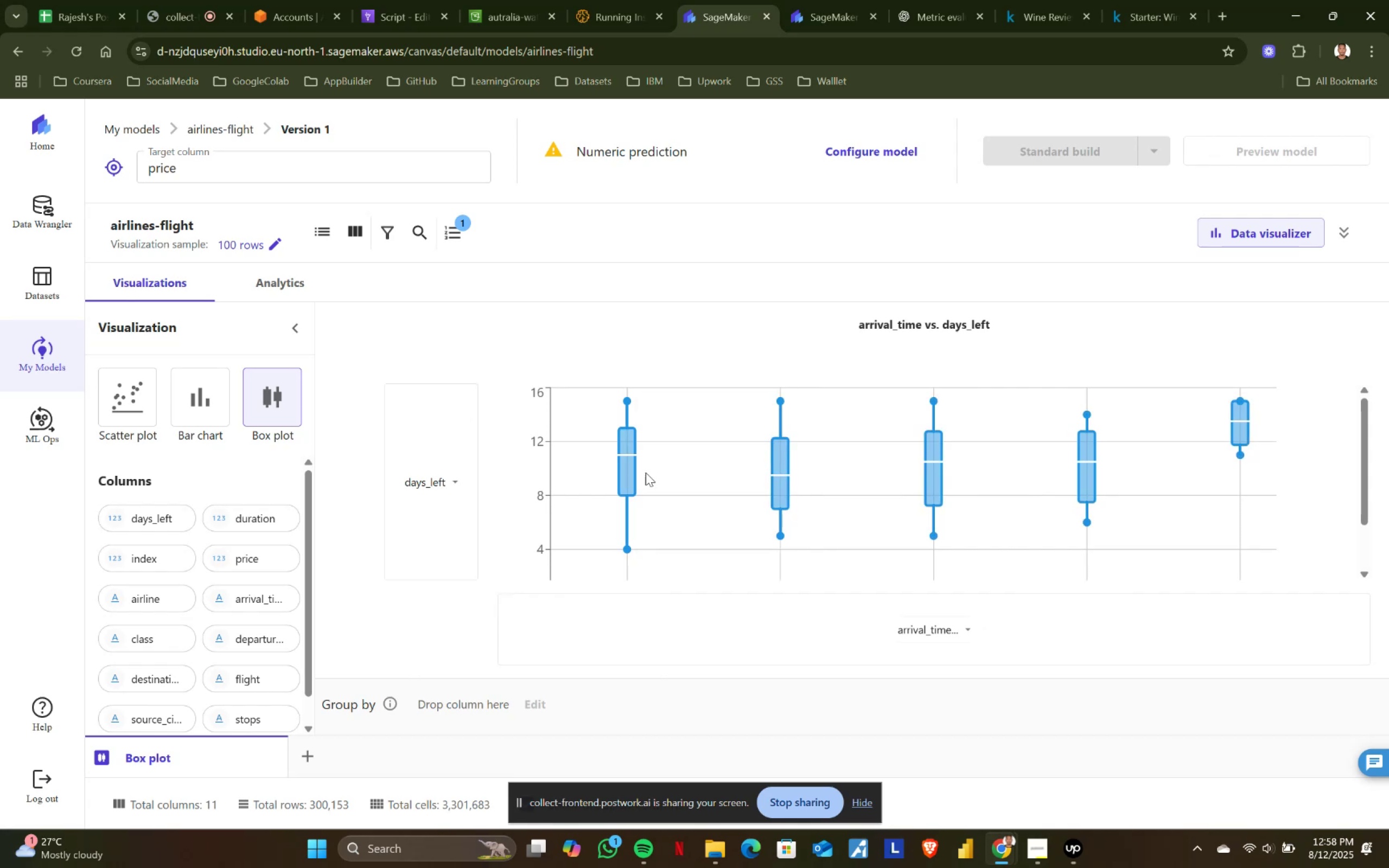 
mouse_move([787, 477])
 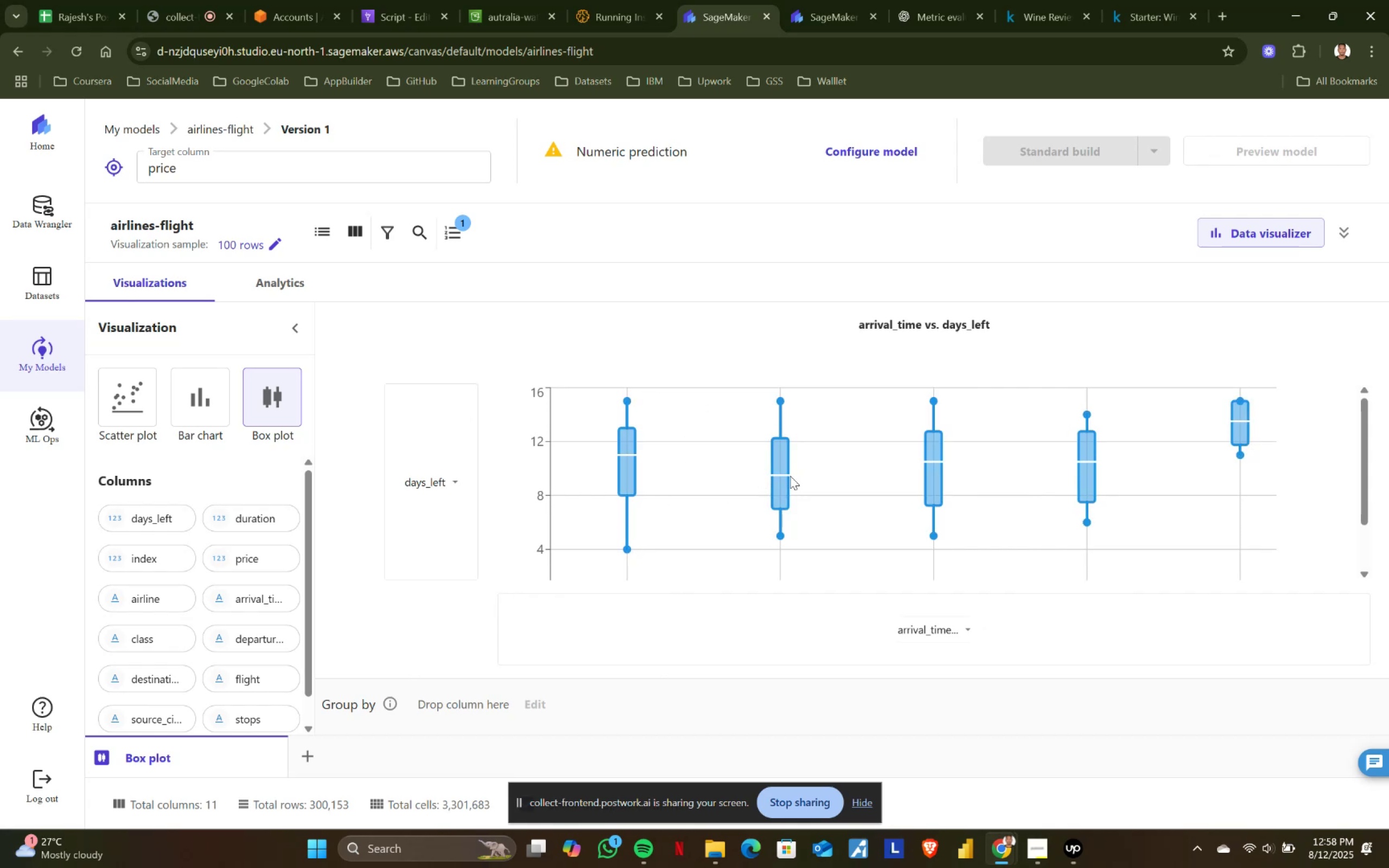 
scroll: coordinate [790, 476], scroll_direction: down, amount: 2.0
 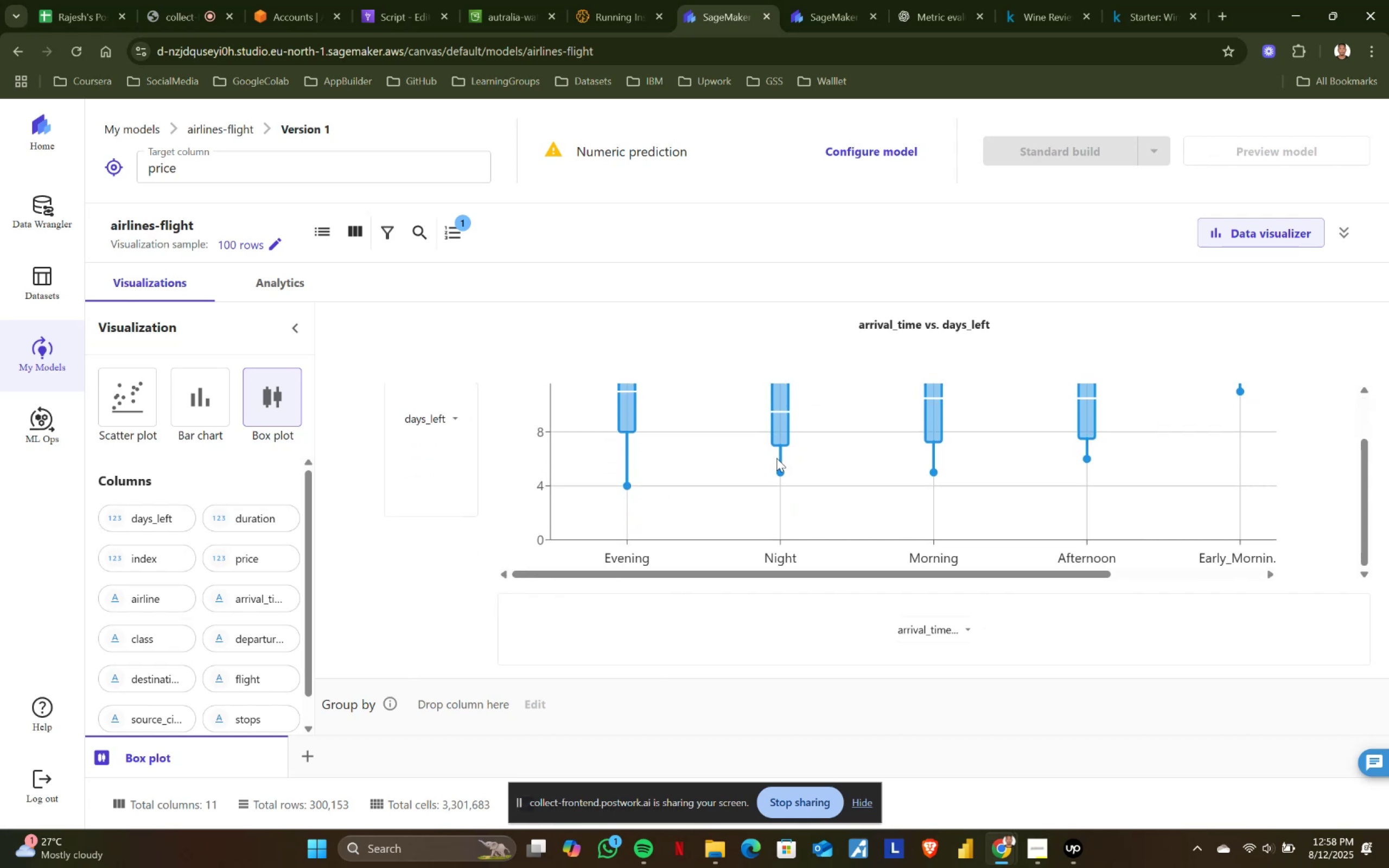 
scroll: coordinate [785, 445], scroll_direction: up, amount: 2.0
 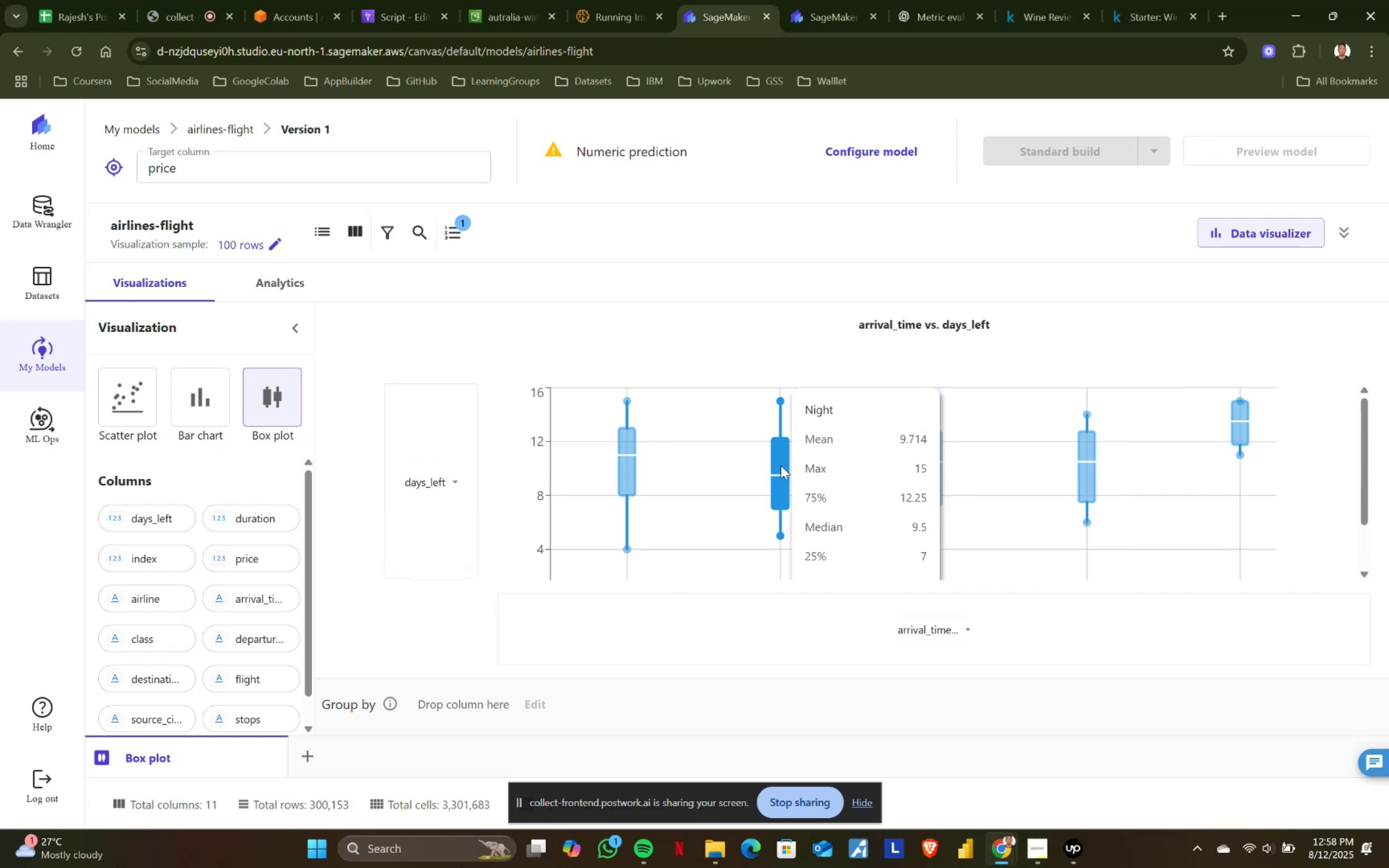 
scroll: coordinate [941, 416], scroll_direction: down, amount: 2.0
 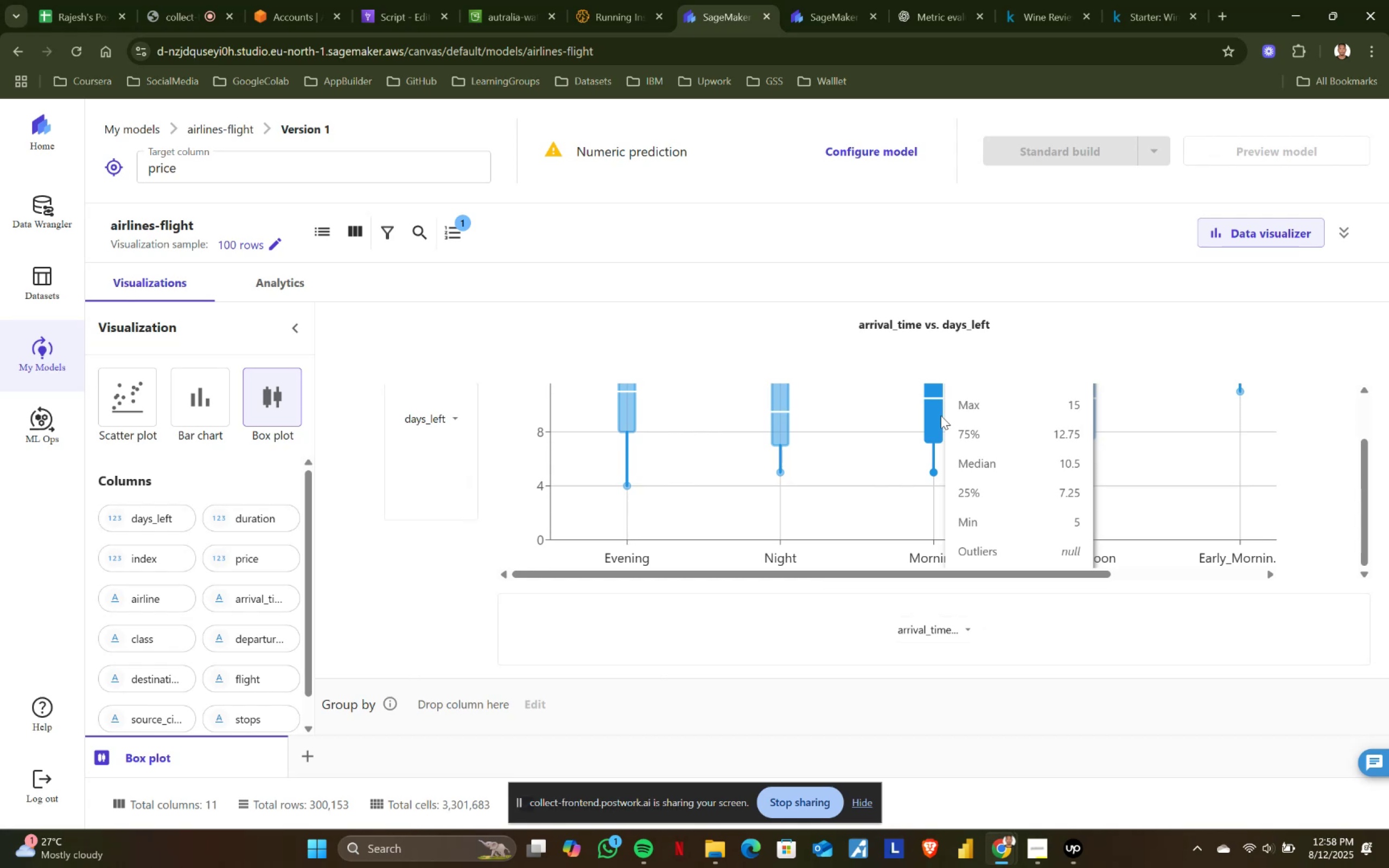 
scroll: coordinate [941, 416], scroll_direction: up, amount: 2.0
 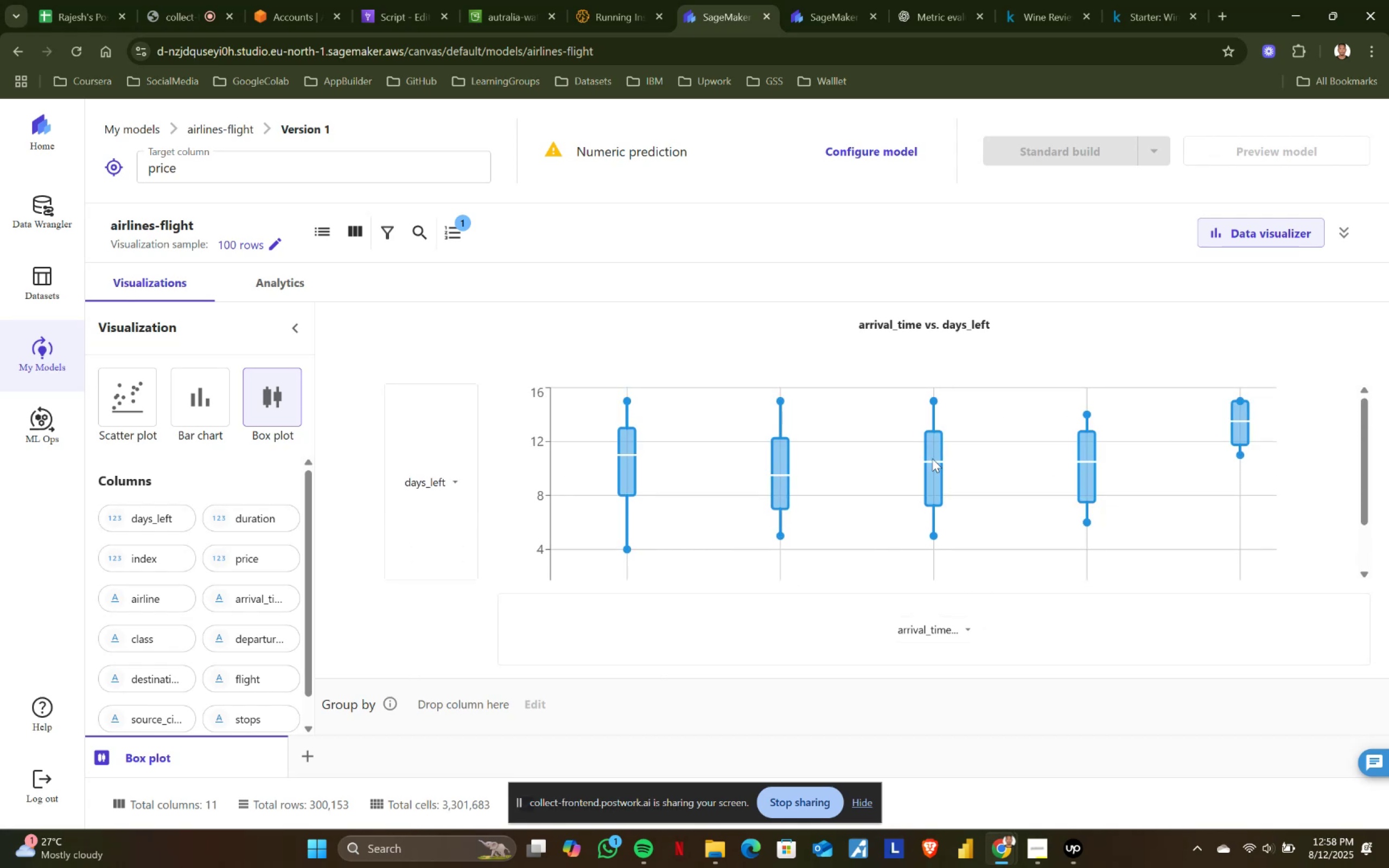 
scroll: coordinate [937, 427], scroll_direction: down, amount: 2.0
 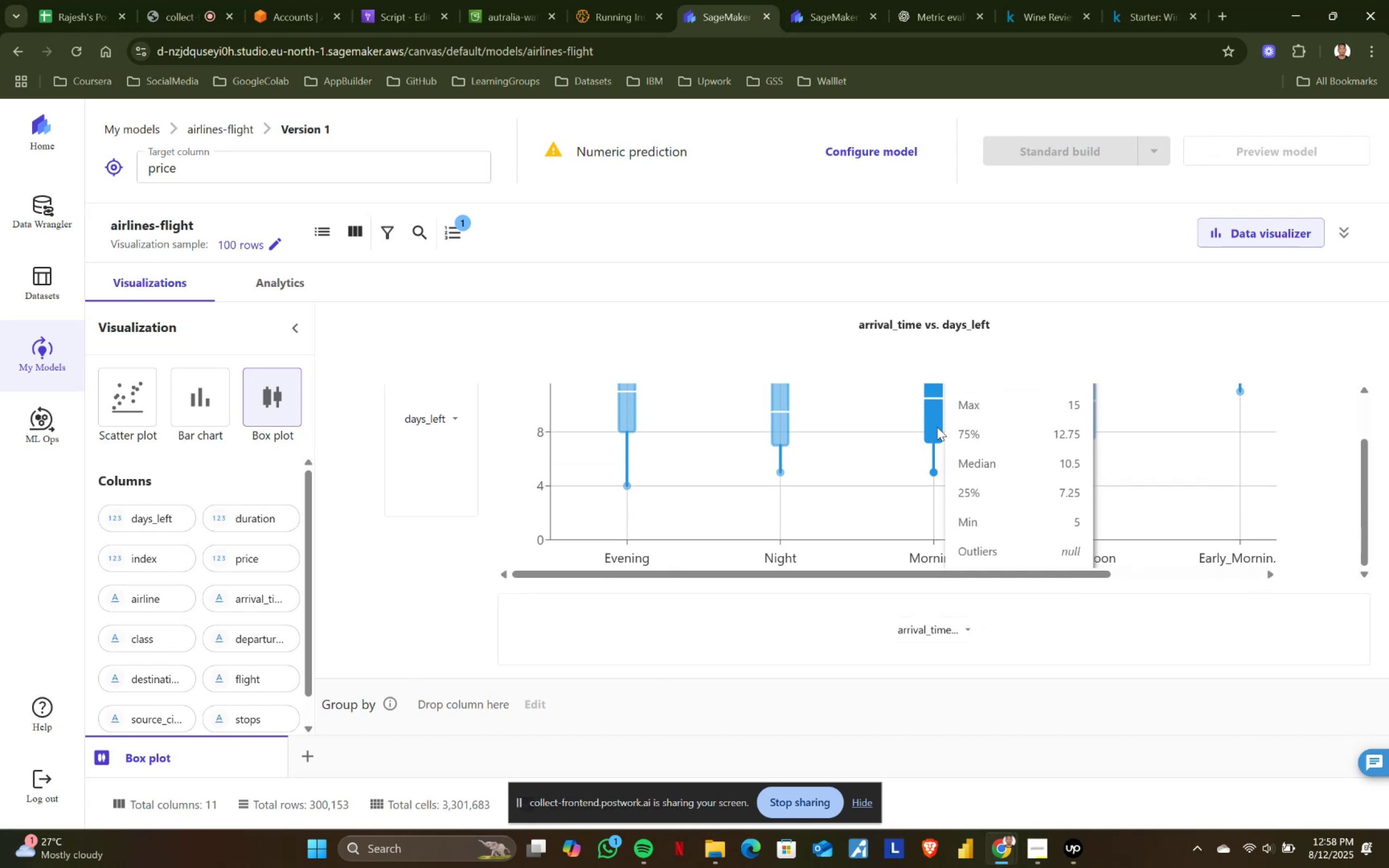 
scroll: coordinate [937, 427], scroll_direction: up, amount: 1.0
 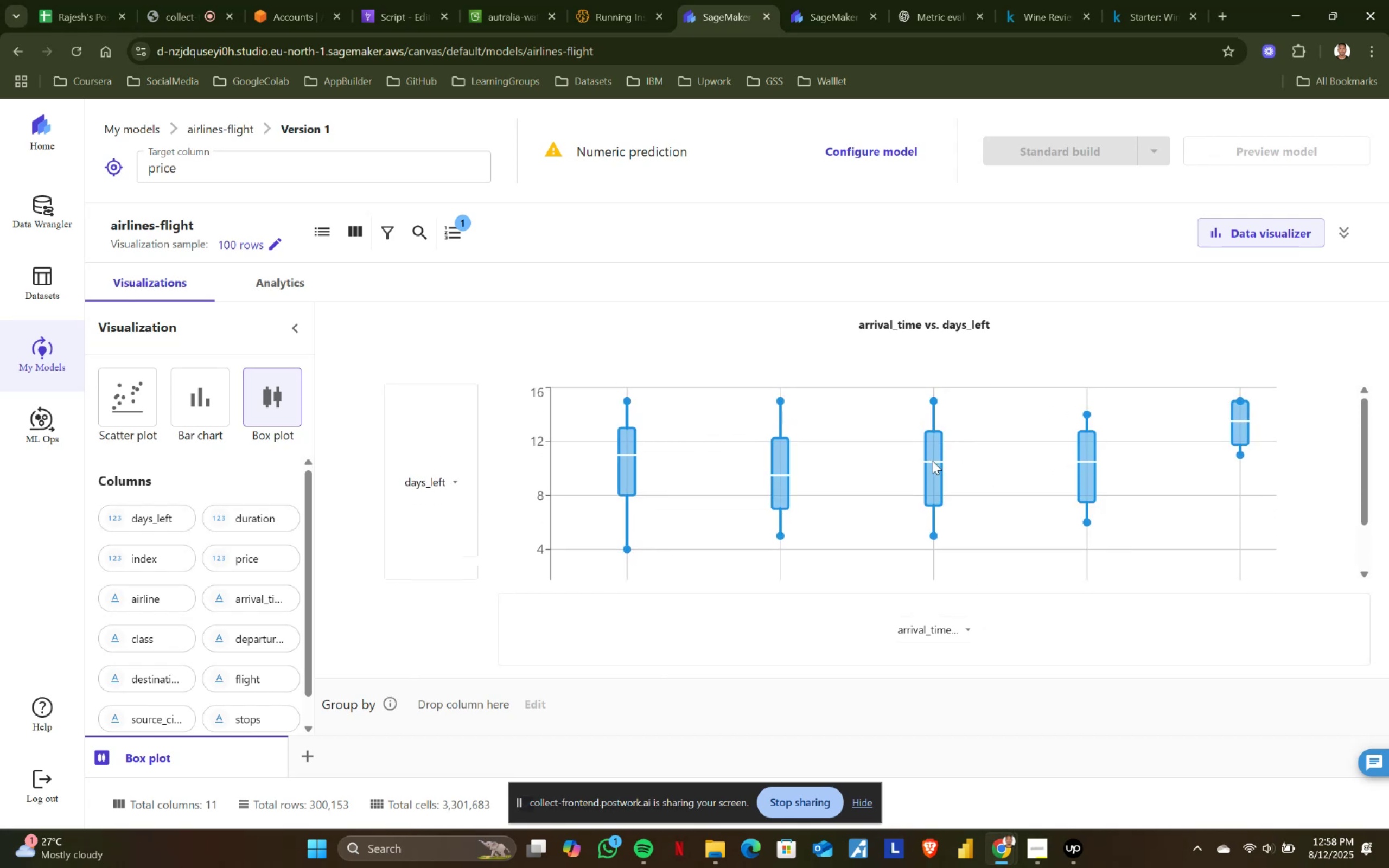 
scroll: coordinate [932, 461], scroll_direction: down, amount: 2.0
 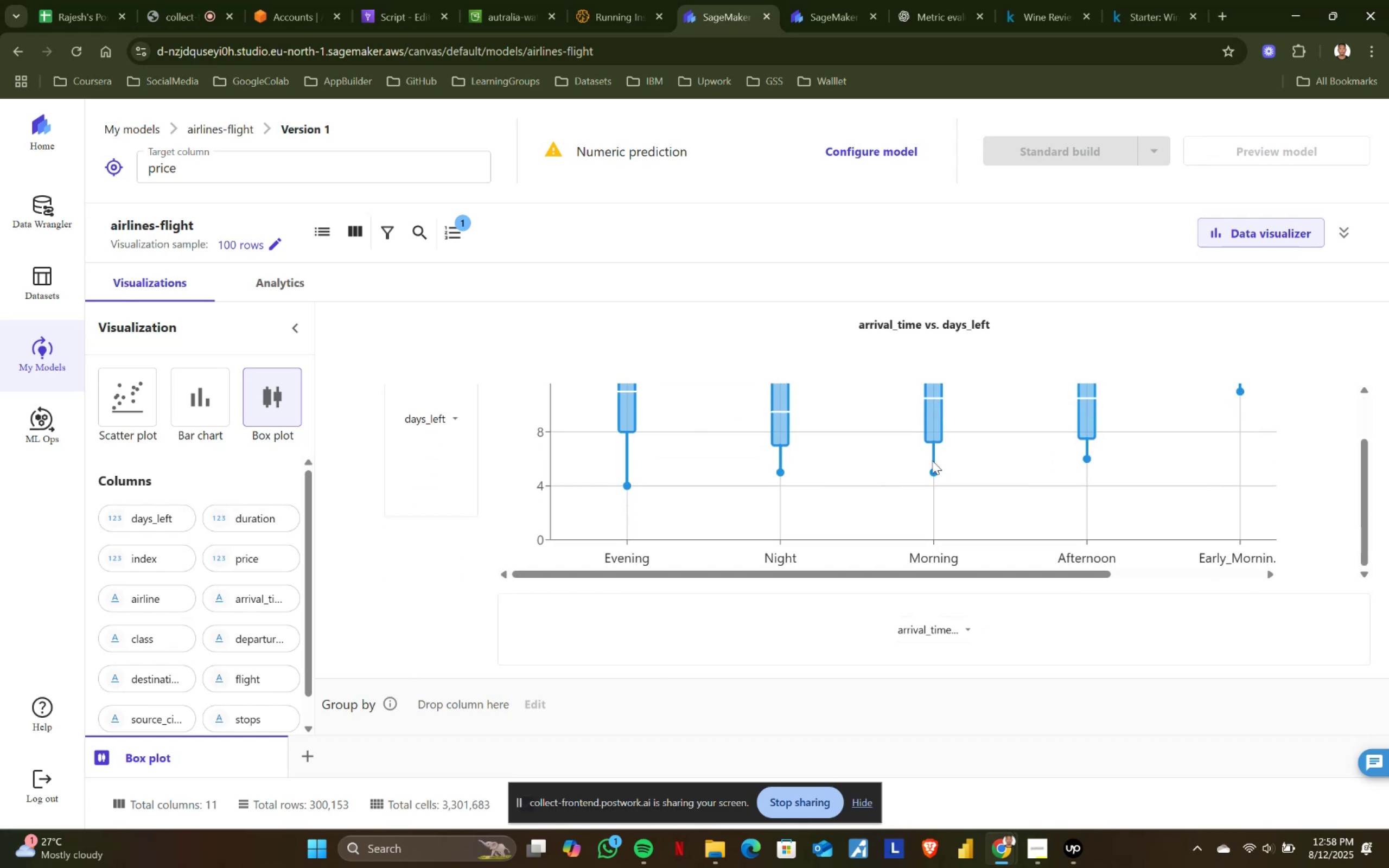 
mouse_move([936, 423])
 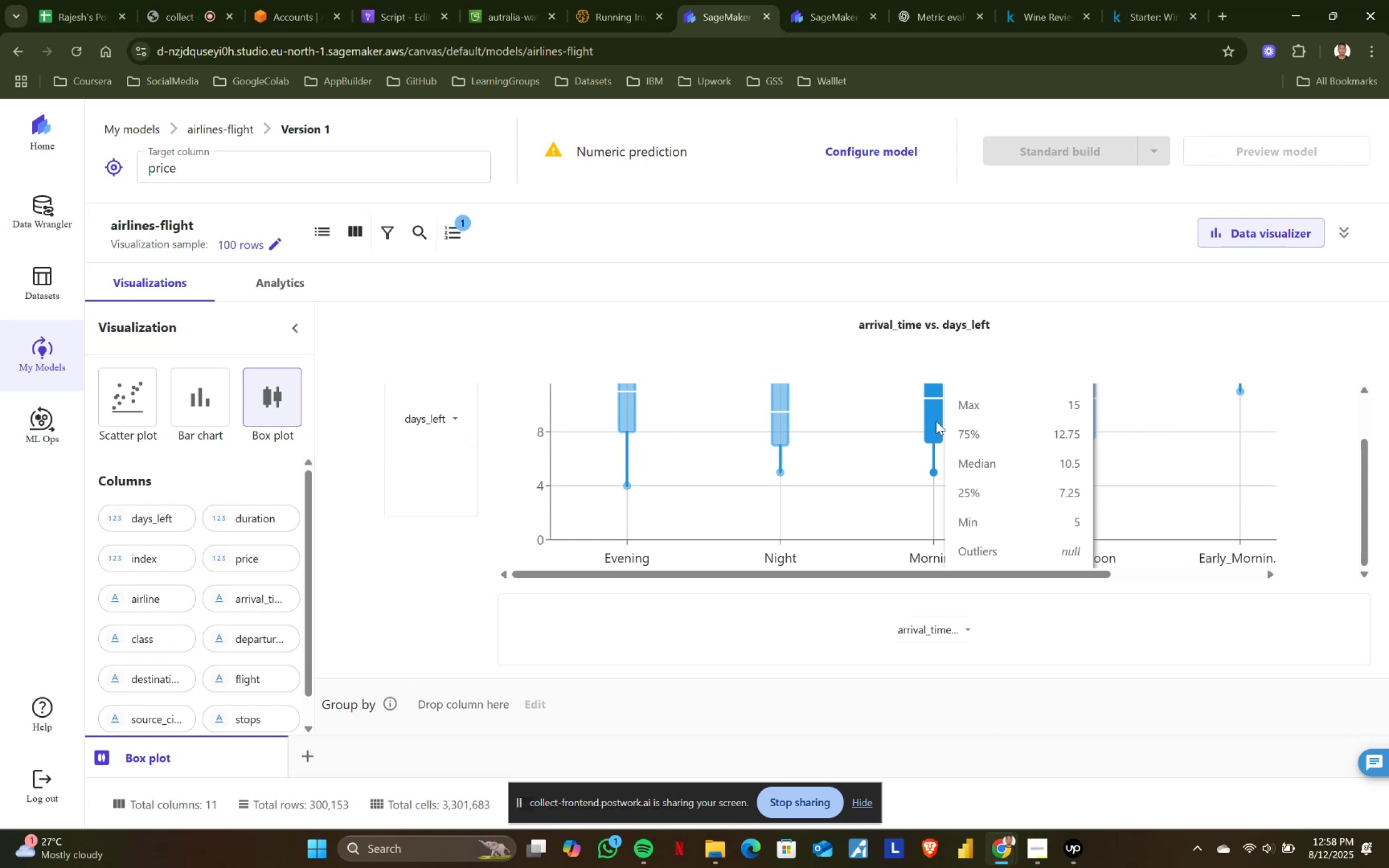 
scroll: coordinate [936, 421], scroll_direction: up, amount: 1.0
 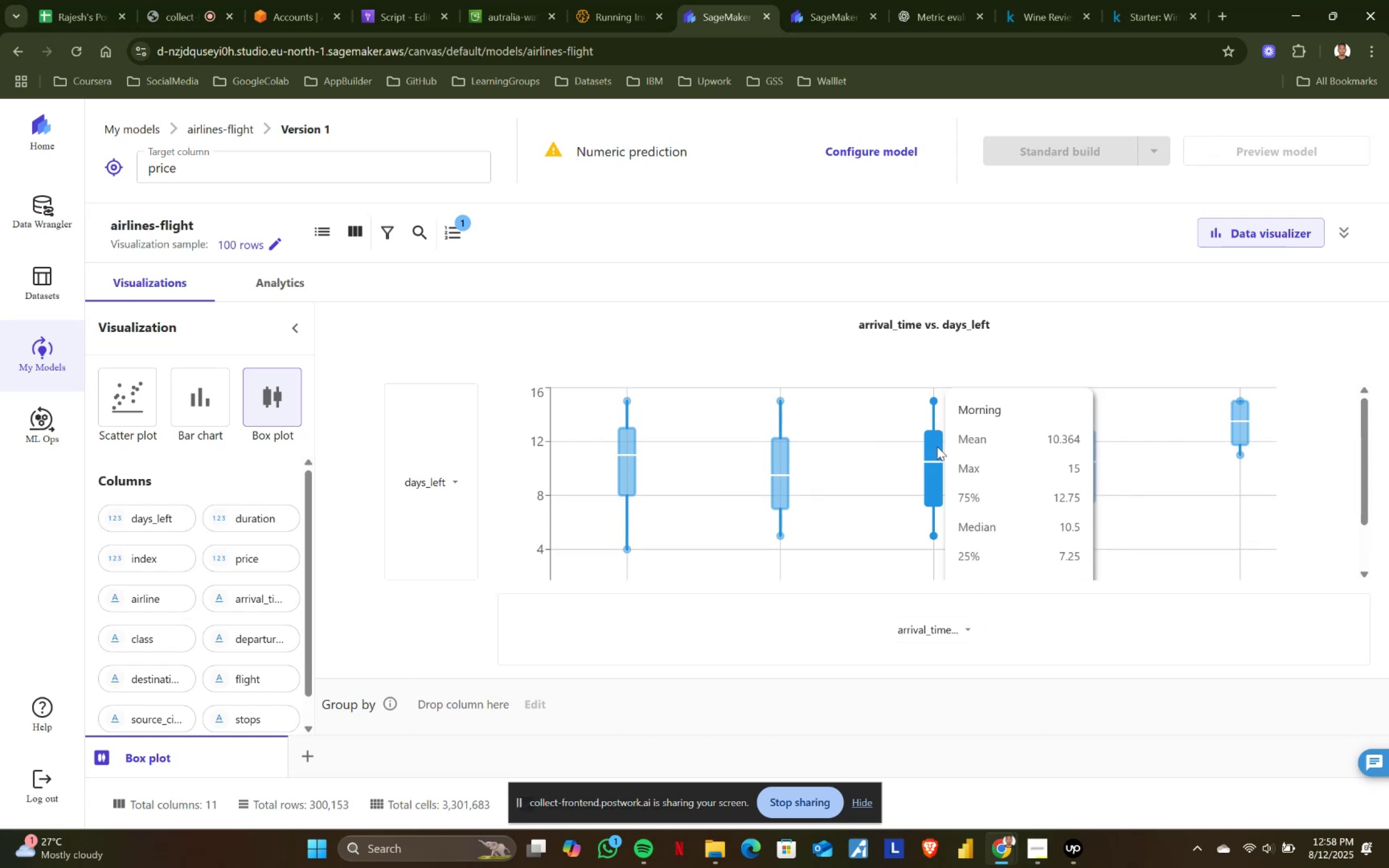 
scroll: coordinate [934, 456], scroll_direction: down, amount: 1.0
 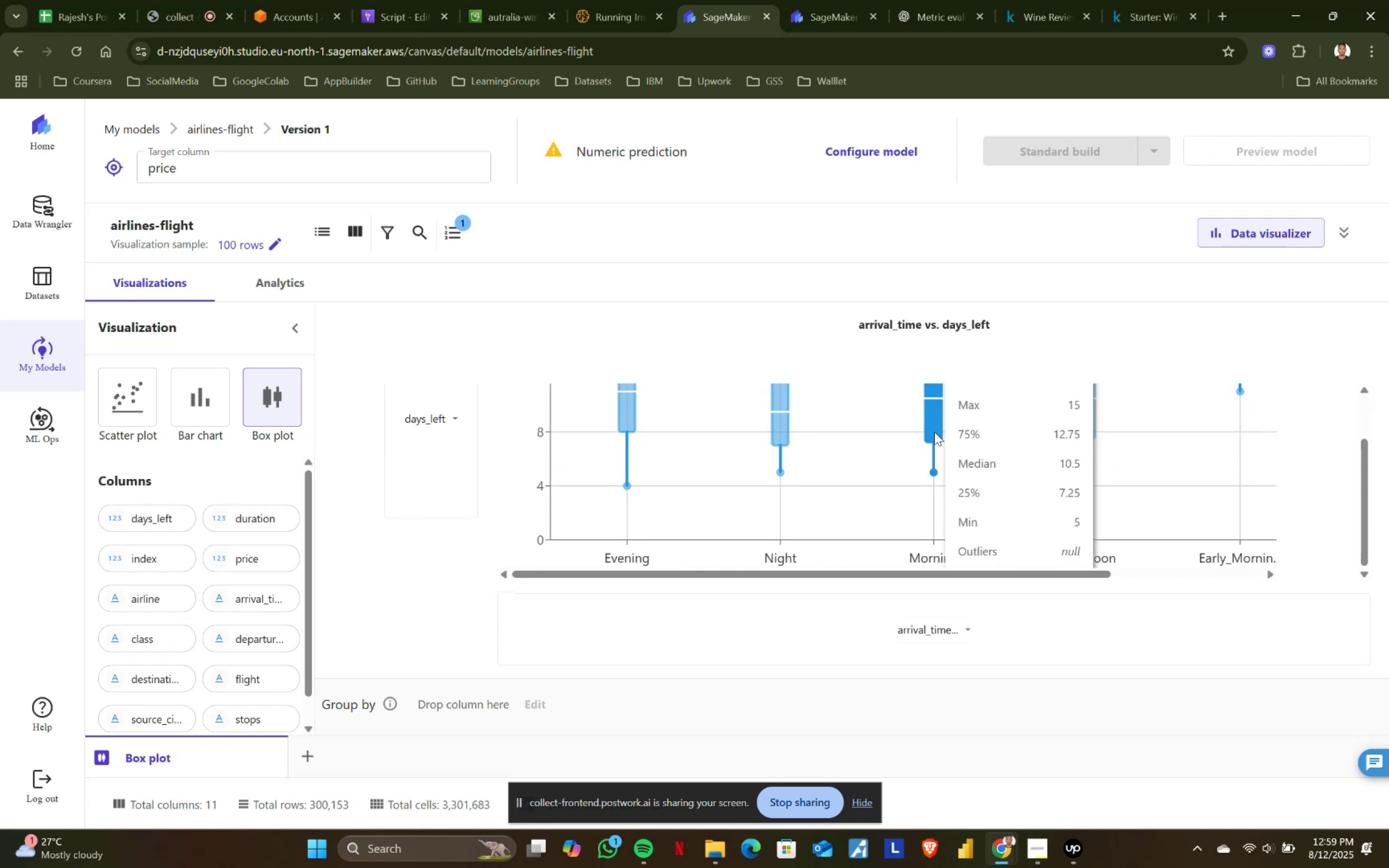 
scroll: coordinate [934, 432], scroll_direction: up, amount: 1.0
 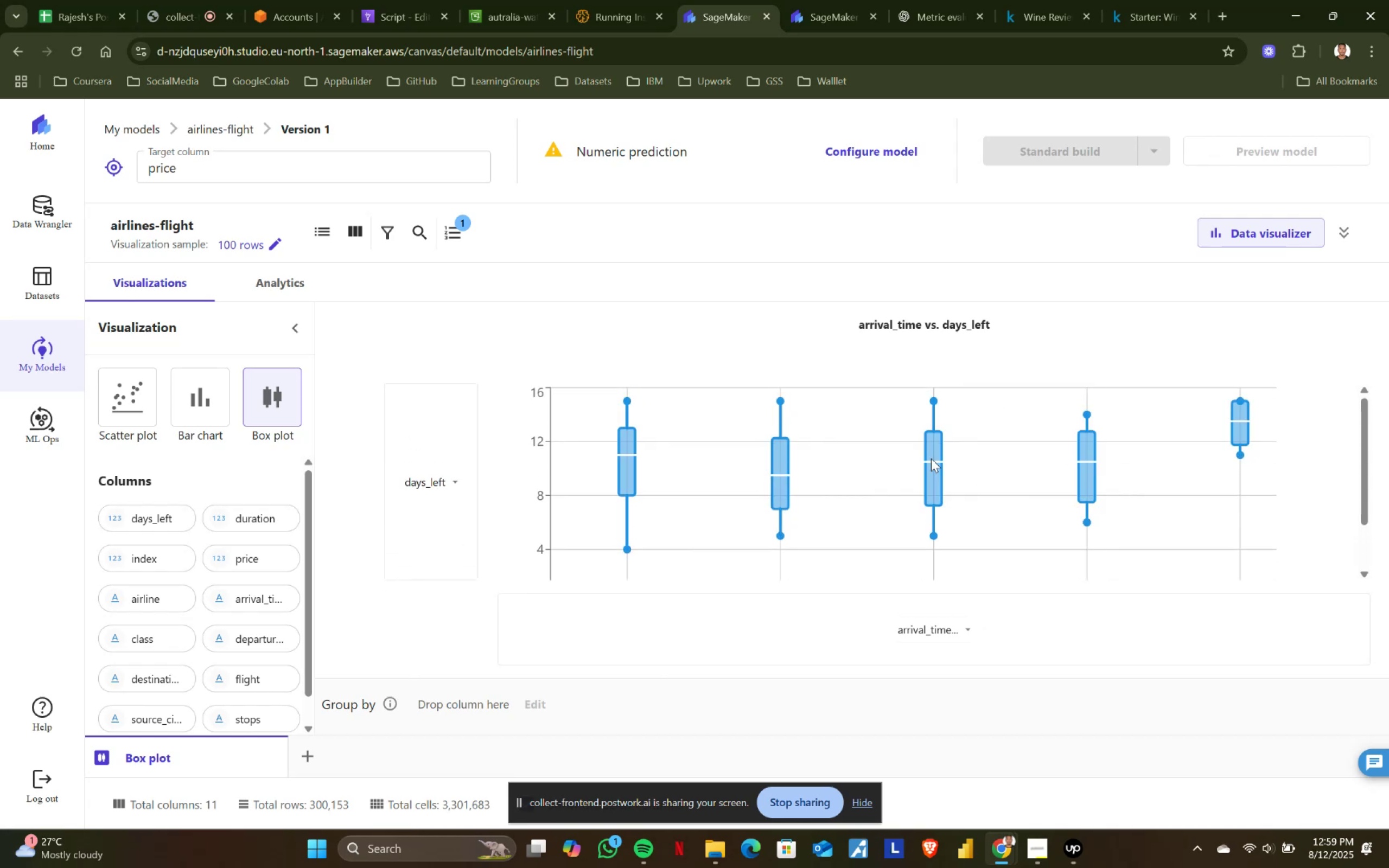 
scroll: coordinate [931, 458], scroll_direction: down, amount: 1.0
 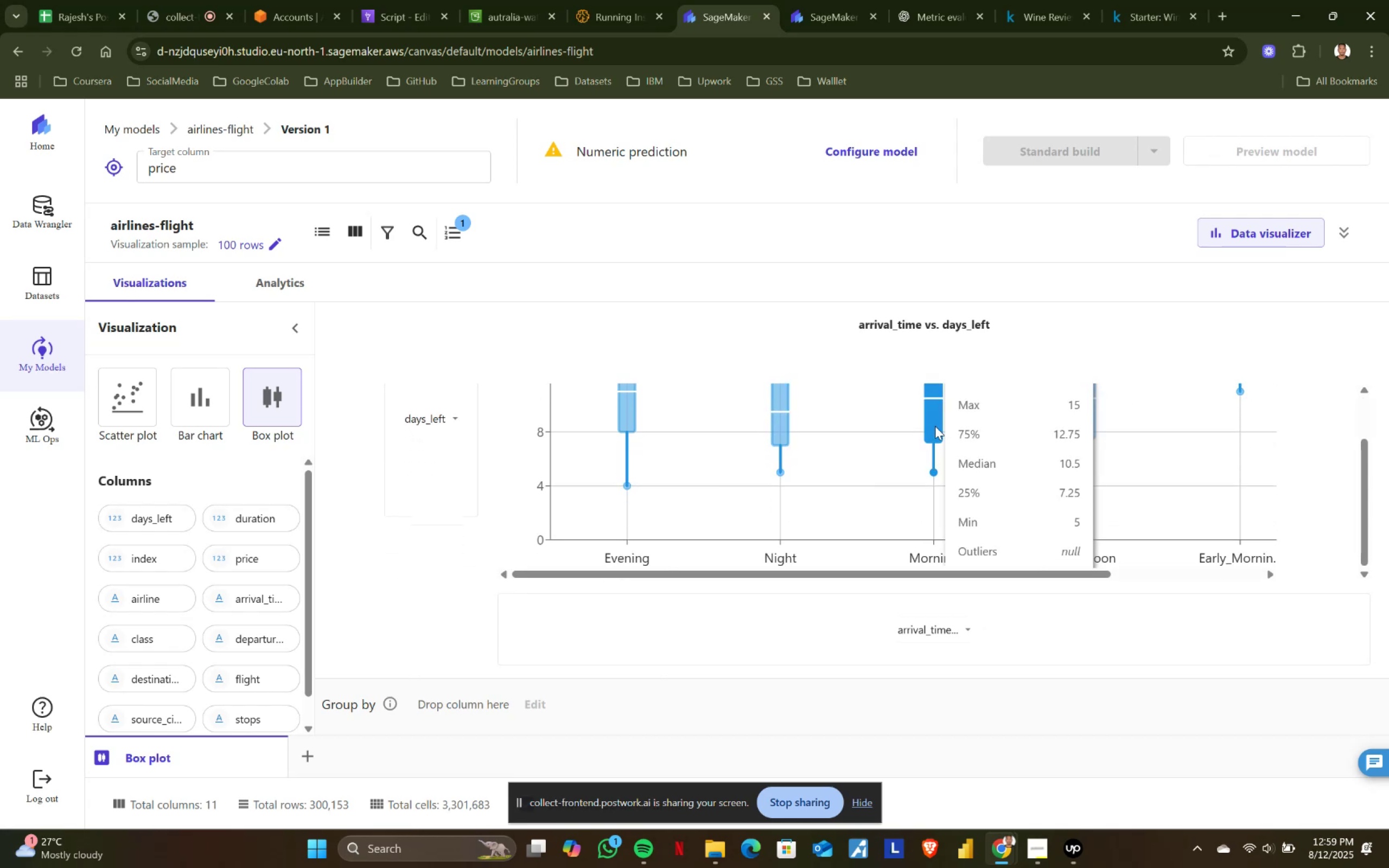 
scroll: coordinate [935, 426], scroll_direction: up, amount: 1.0
 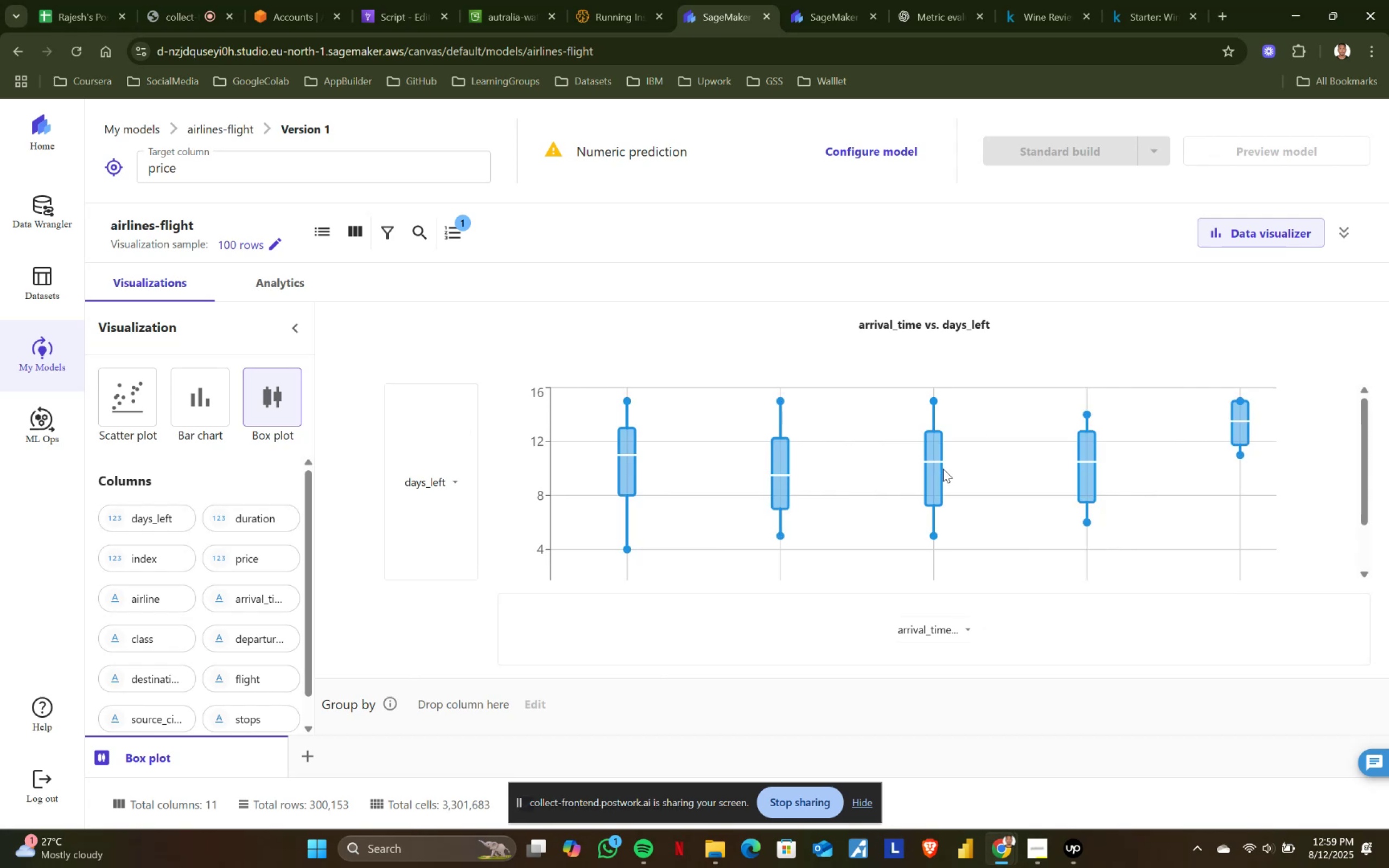 
scroll: coordinate [913, 542], scroll_direction: down, amount: 1.0
 